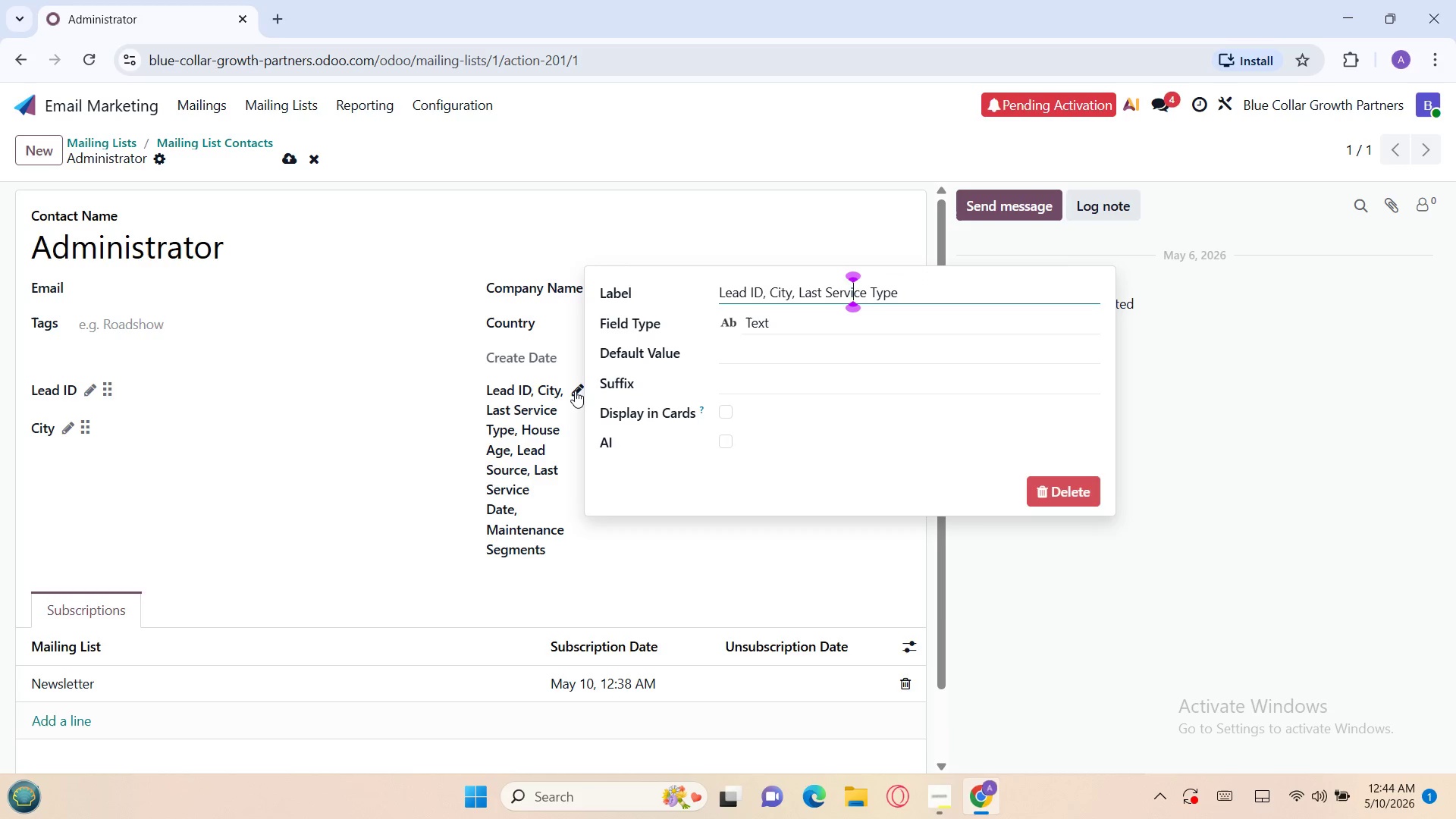 
key(ArrowLeft)
 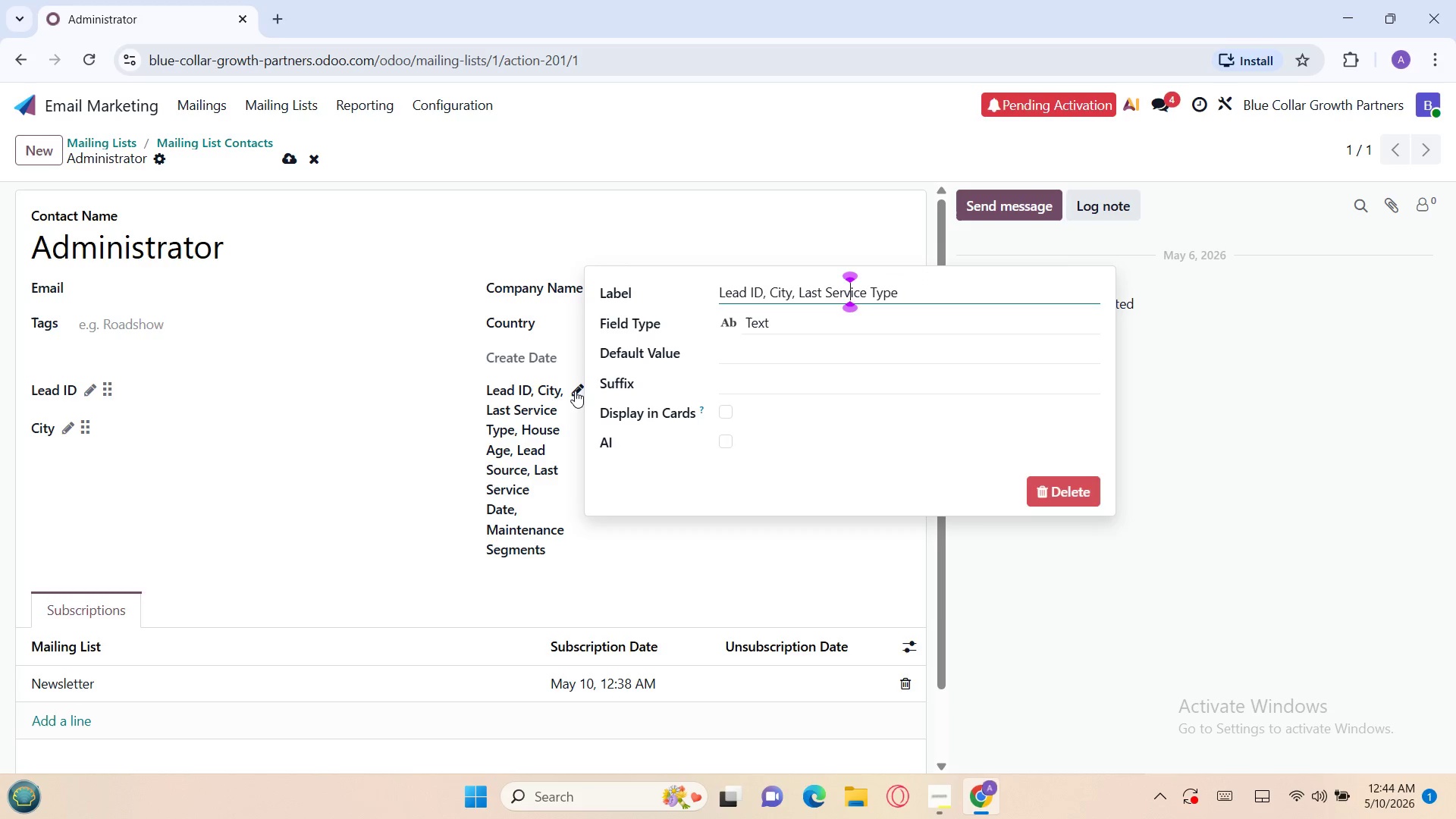 
key(ArrowLeft)
 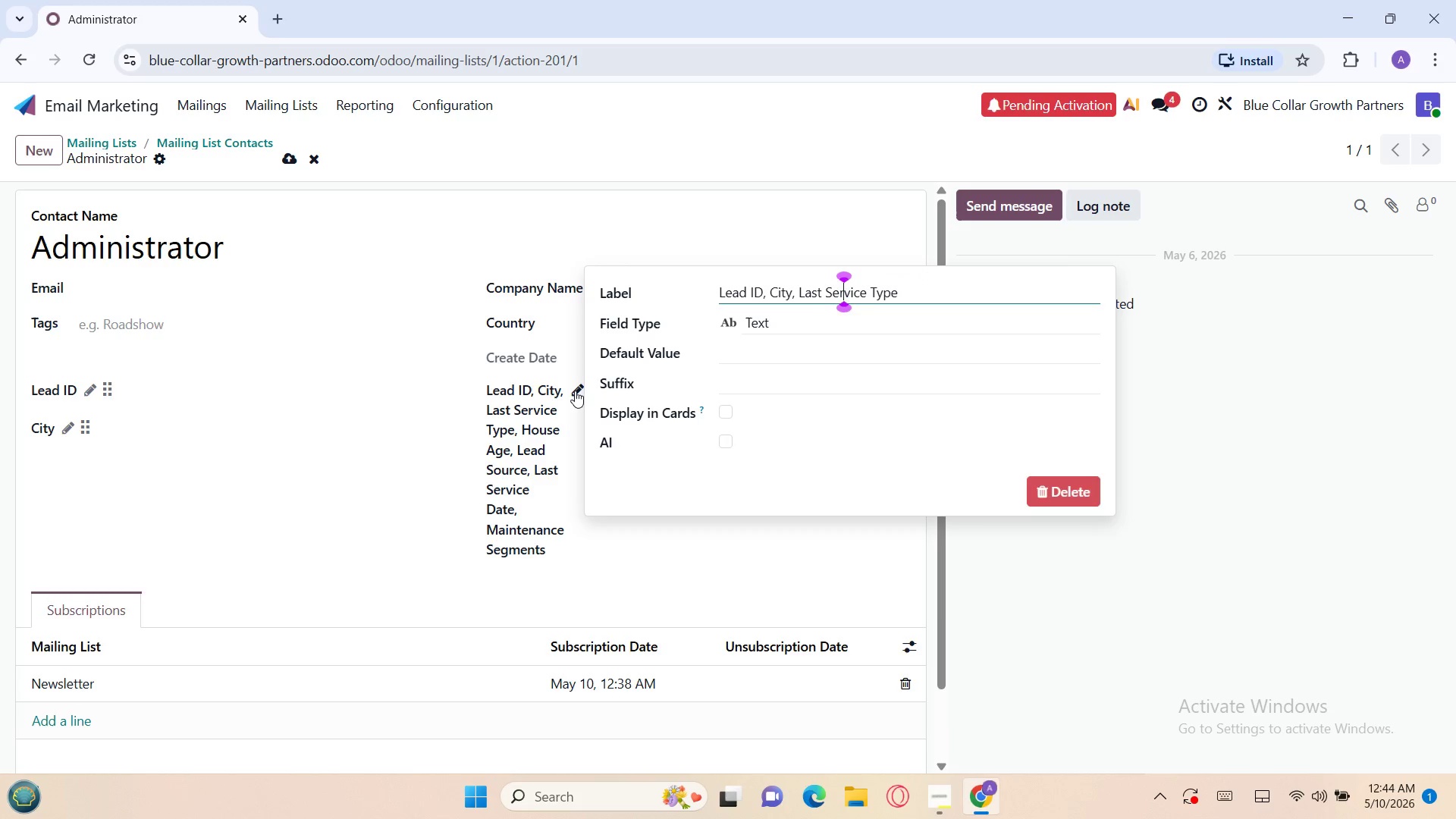 
key(ArrowLeft)
 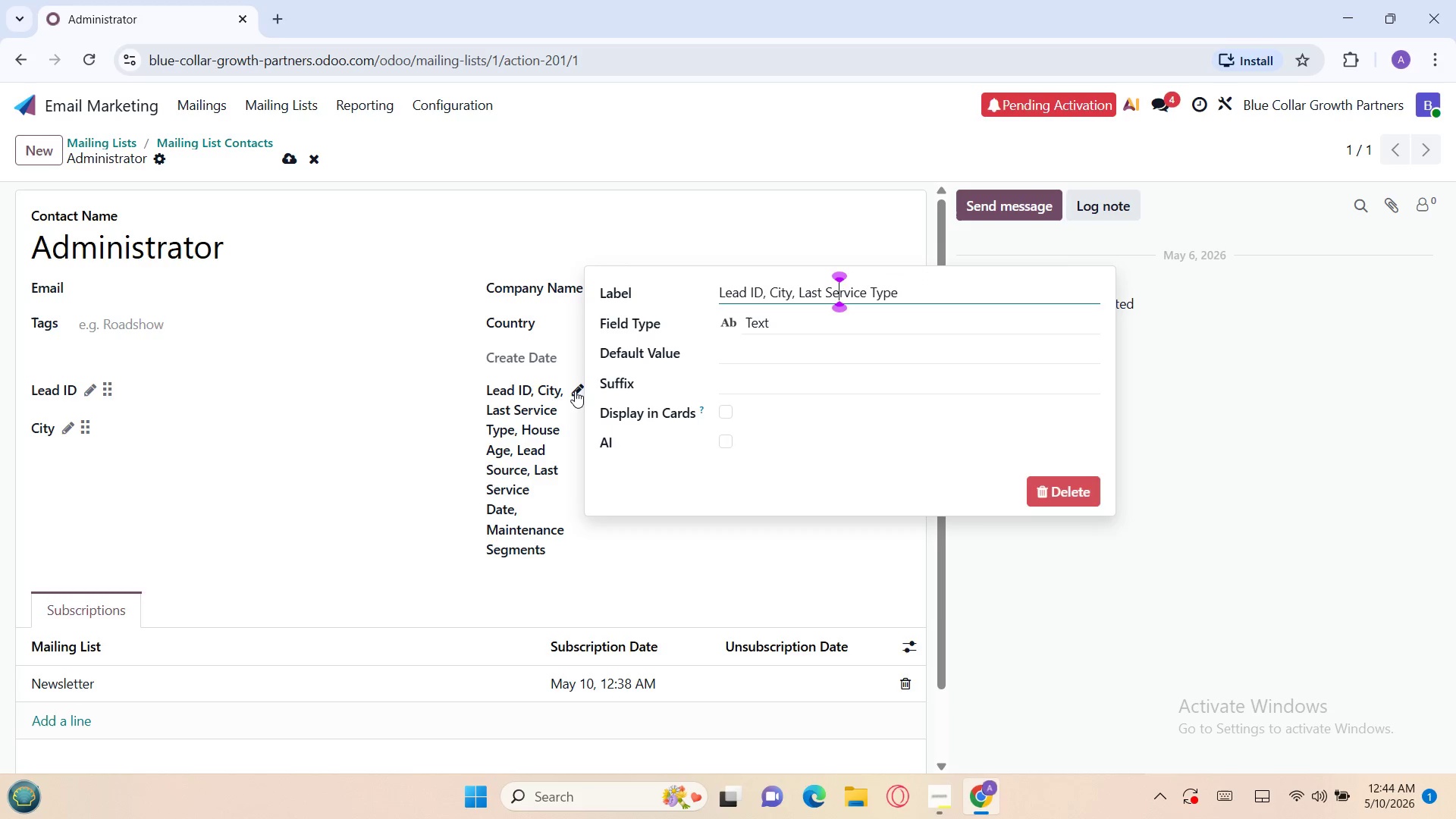 
key(ArrowLeft)
 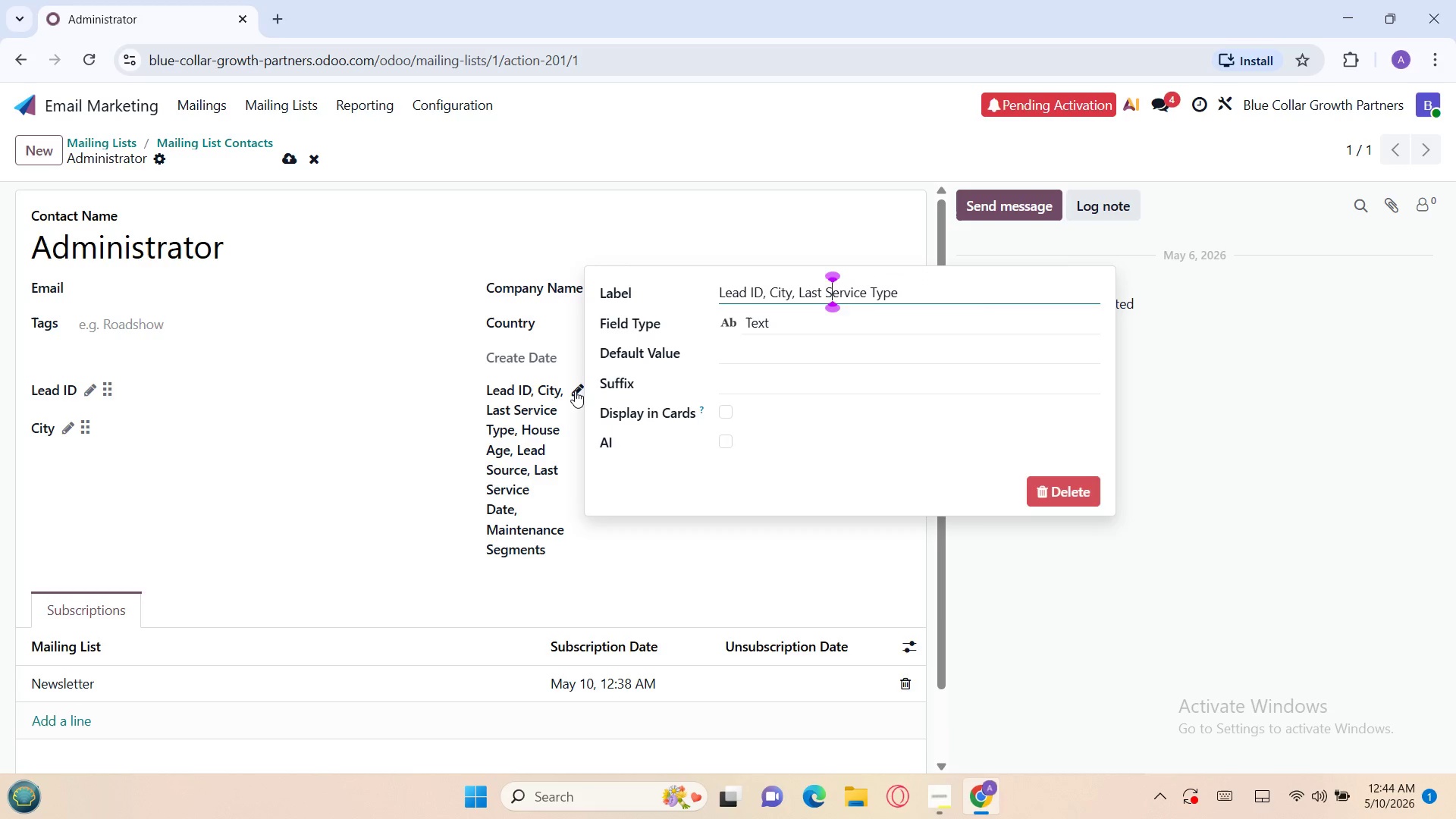 
key(ArrowLeft)
 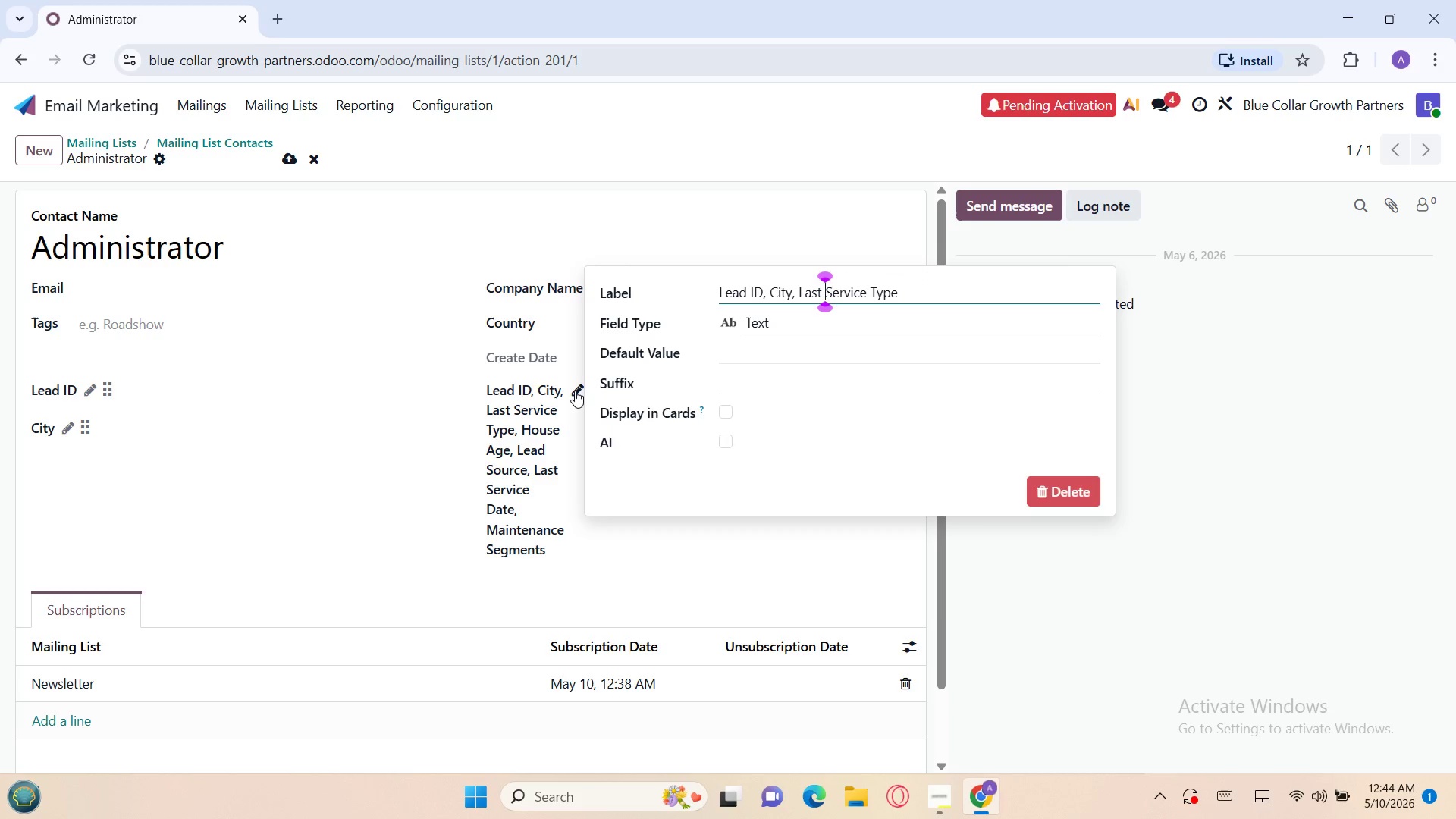 
key(ArrowLeft)
 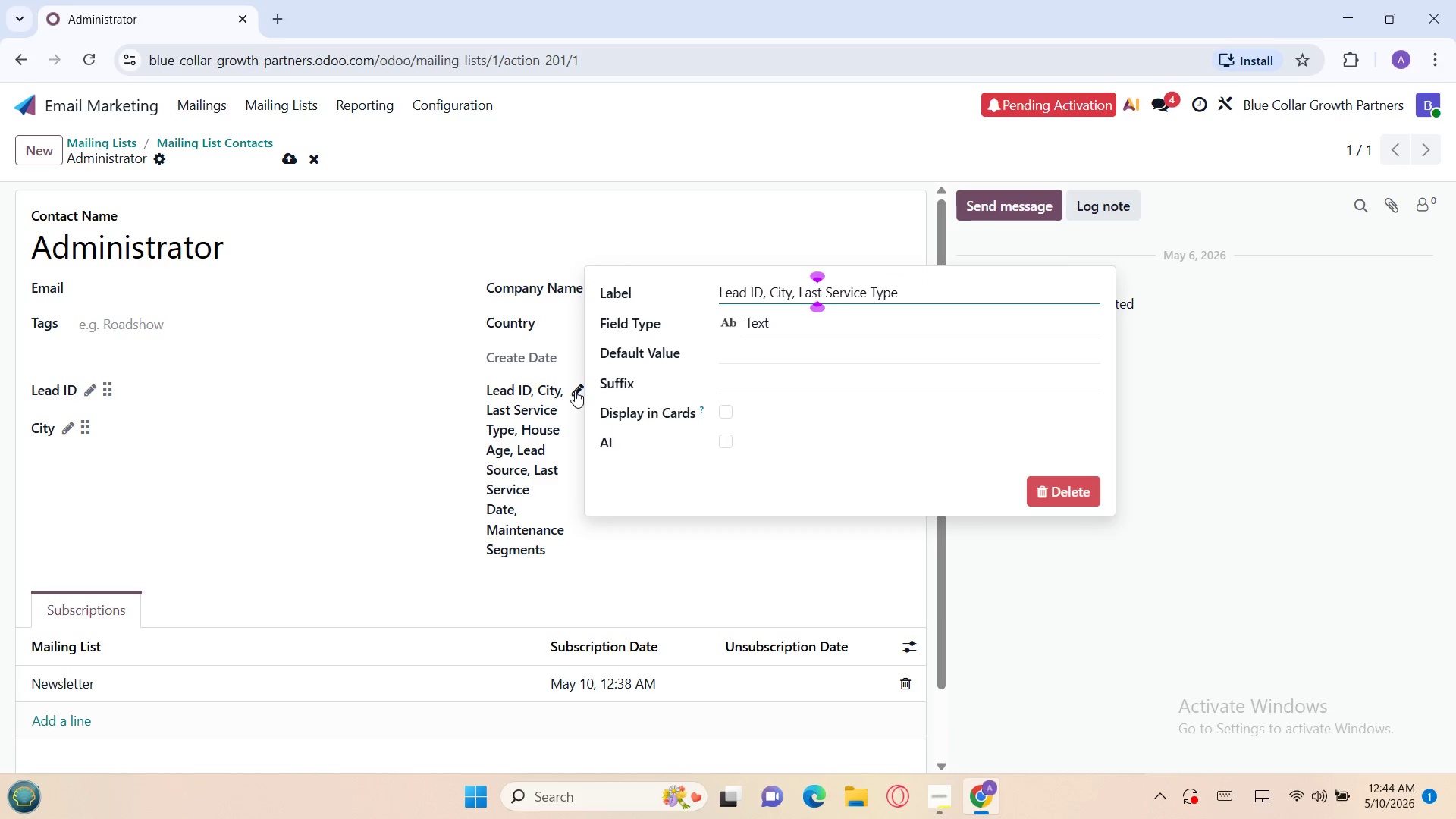 
key(ArrowLeft)
 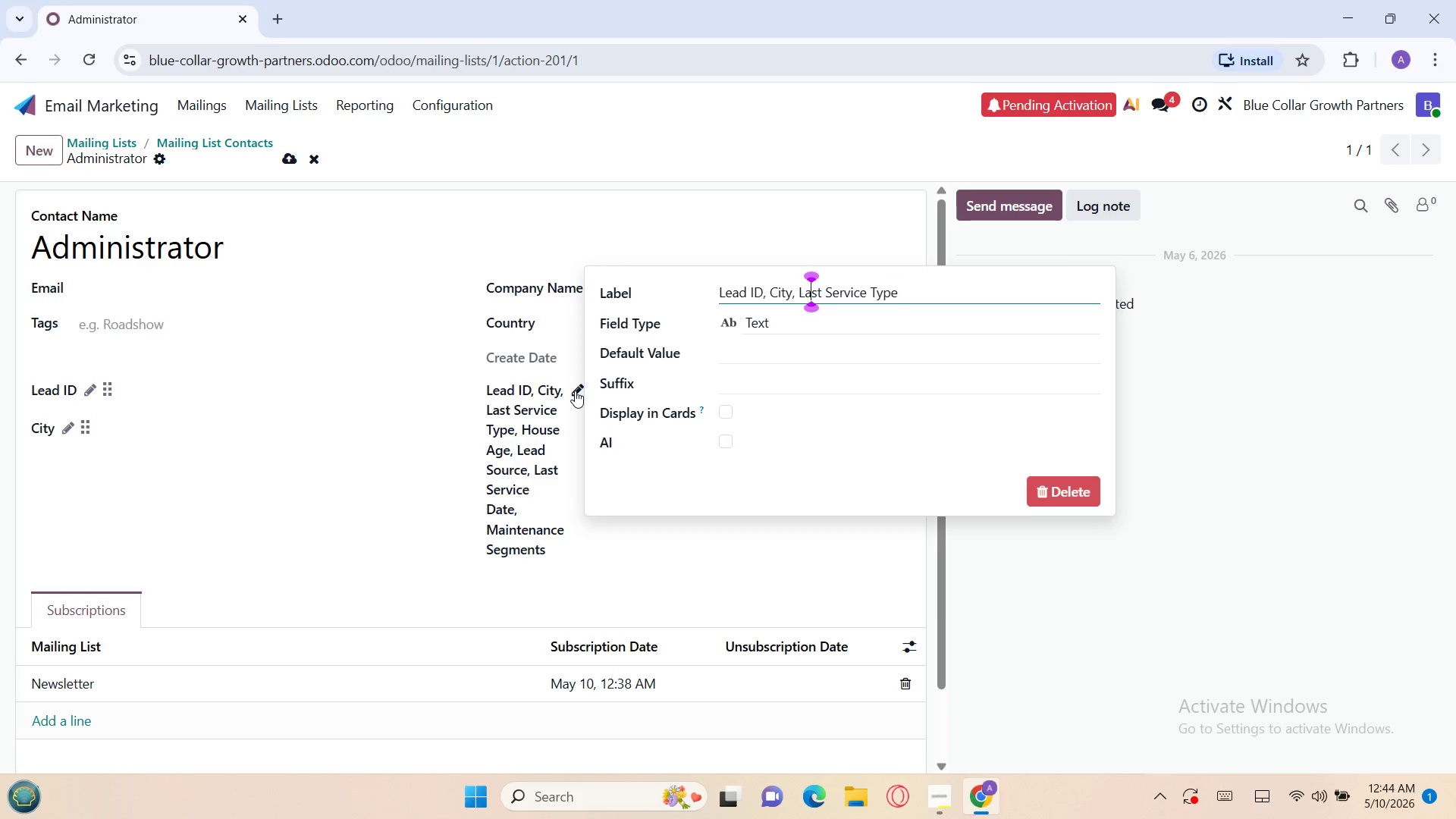 
key(ArrowLeft)
 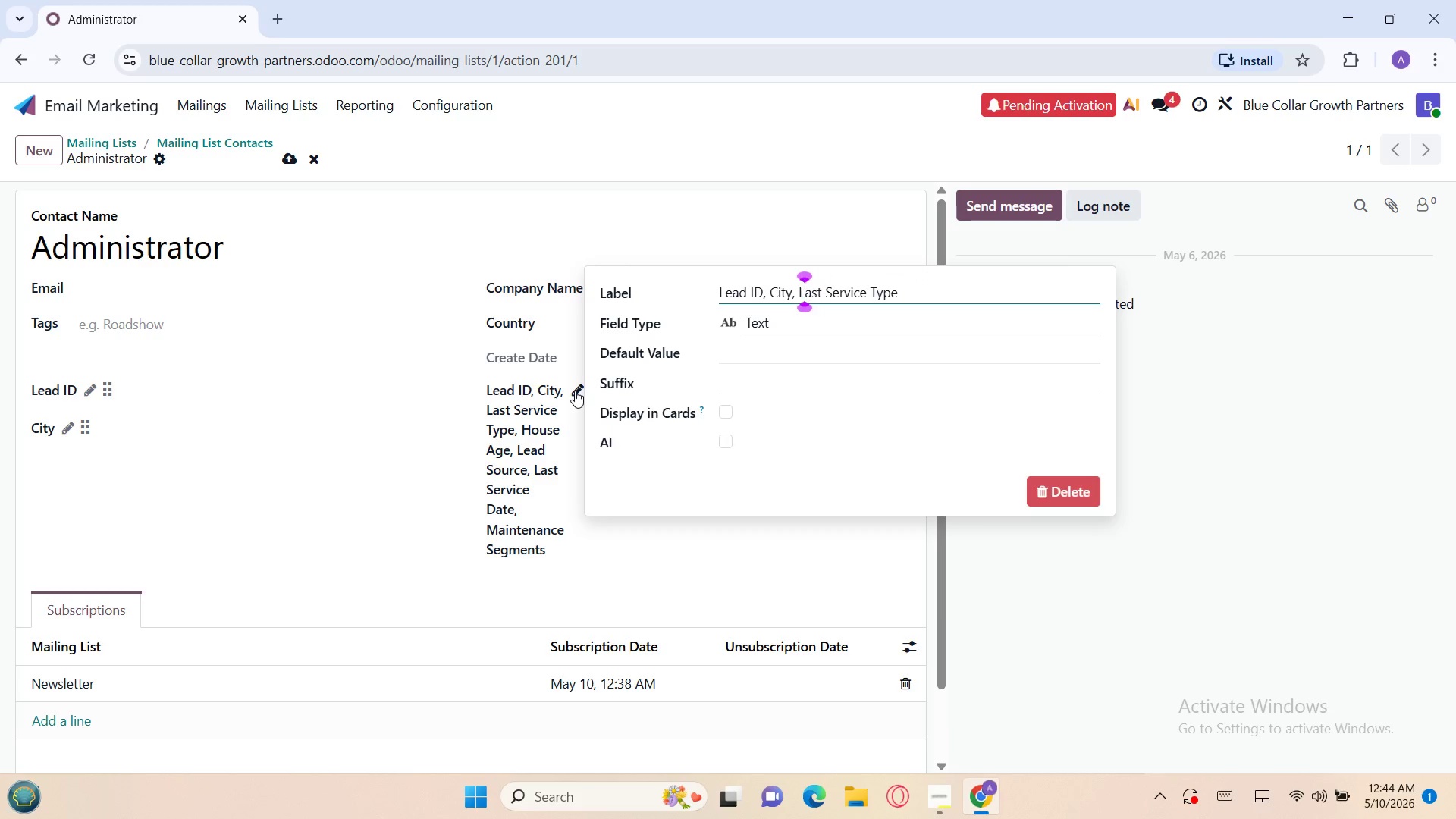 
key(ArrowLeft)
 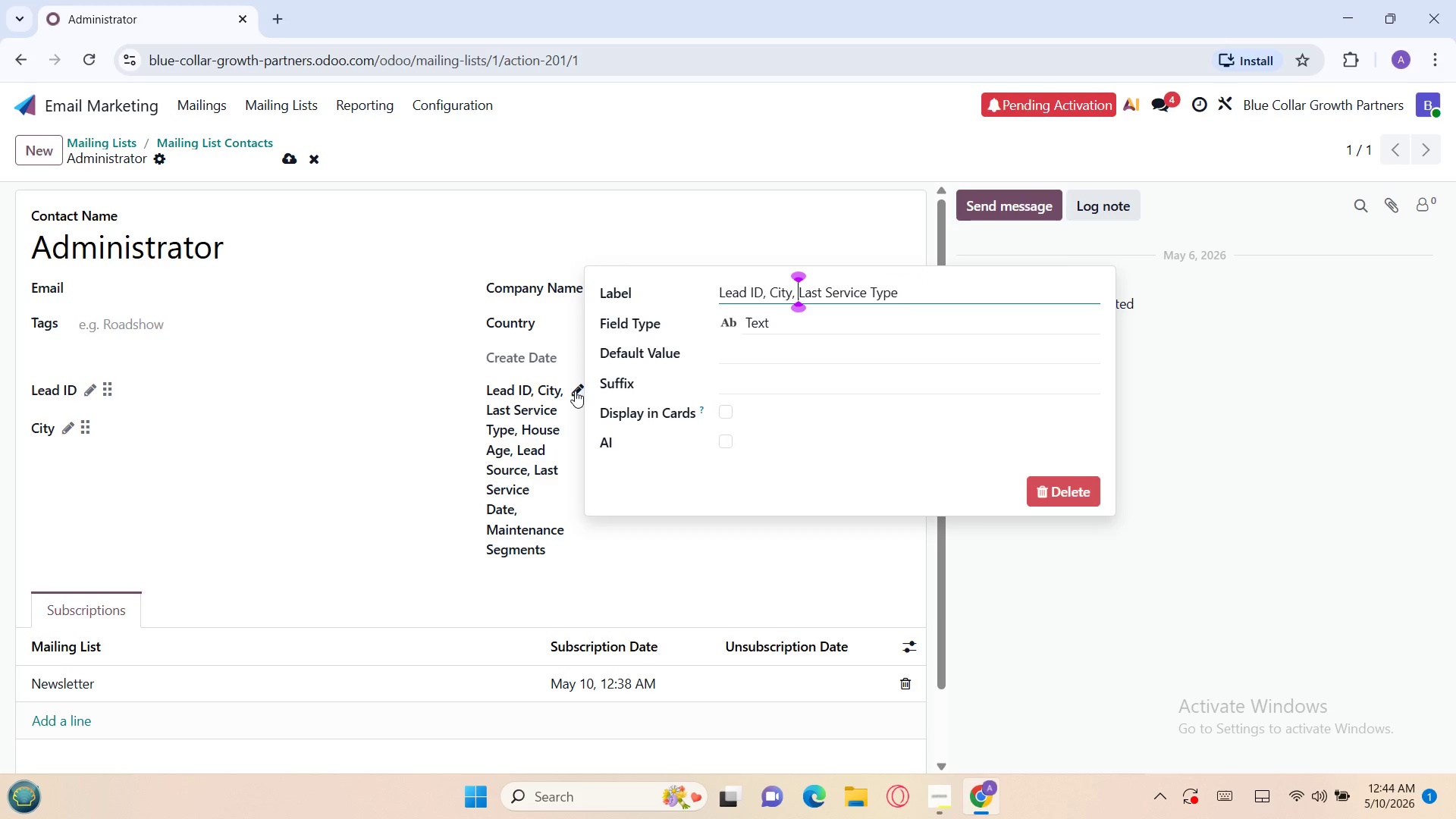 
key(ArrowLeft)
 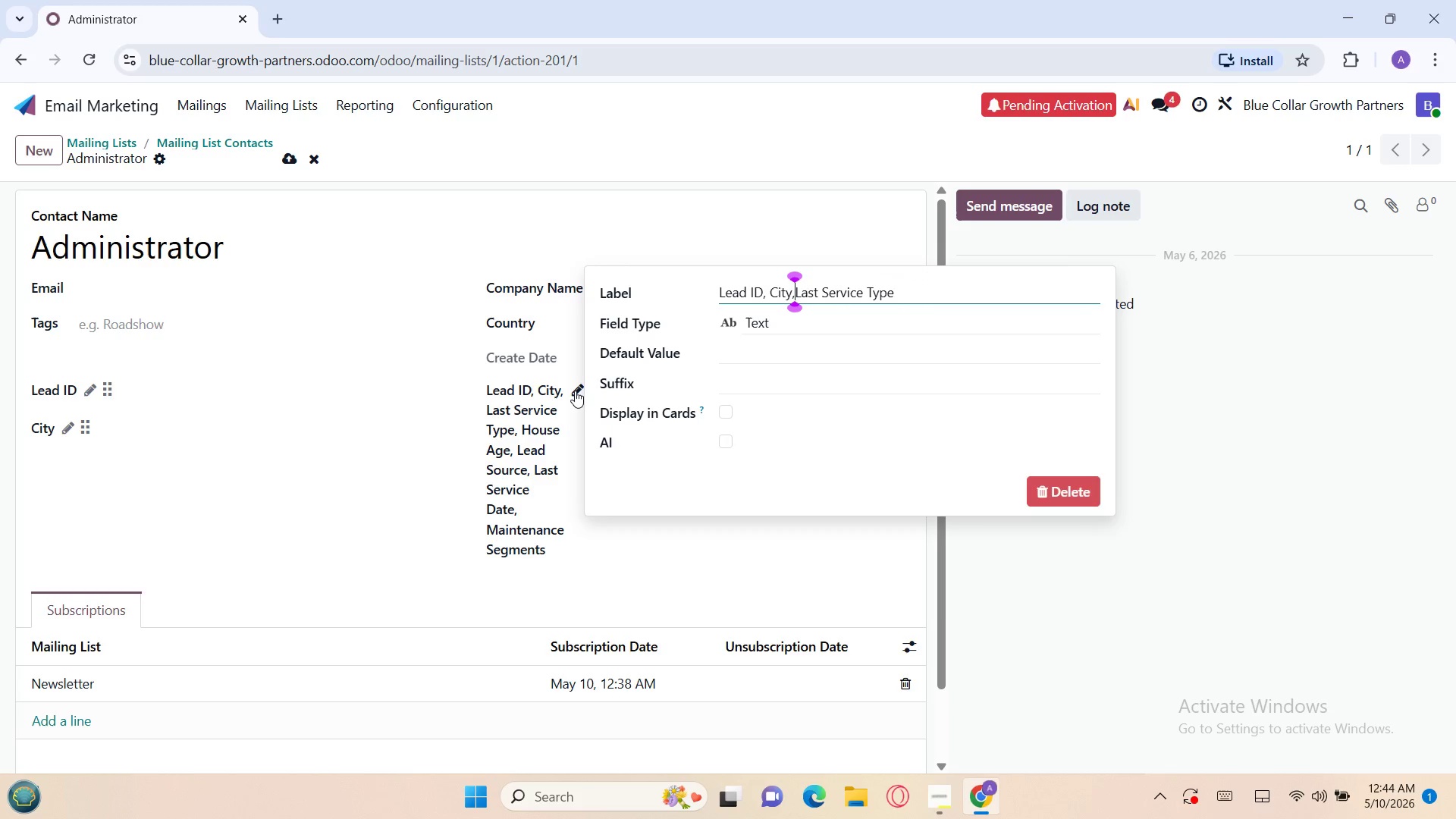 
key(Backspace)
 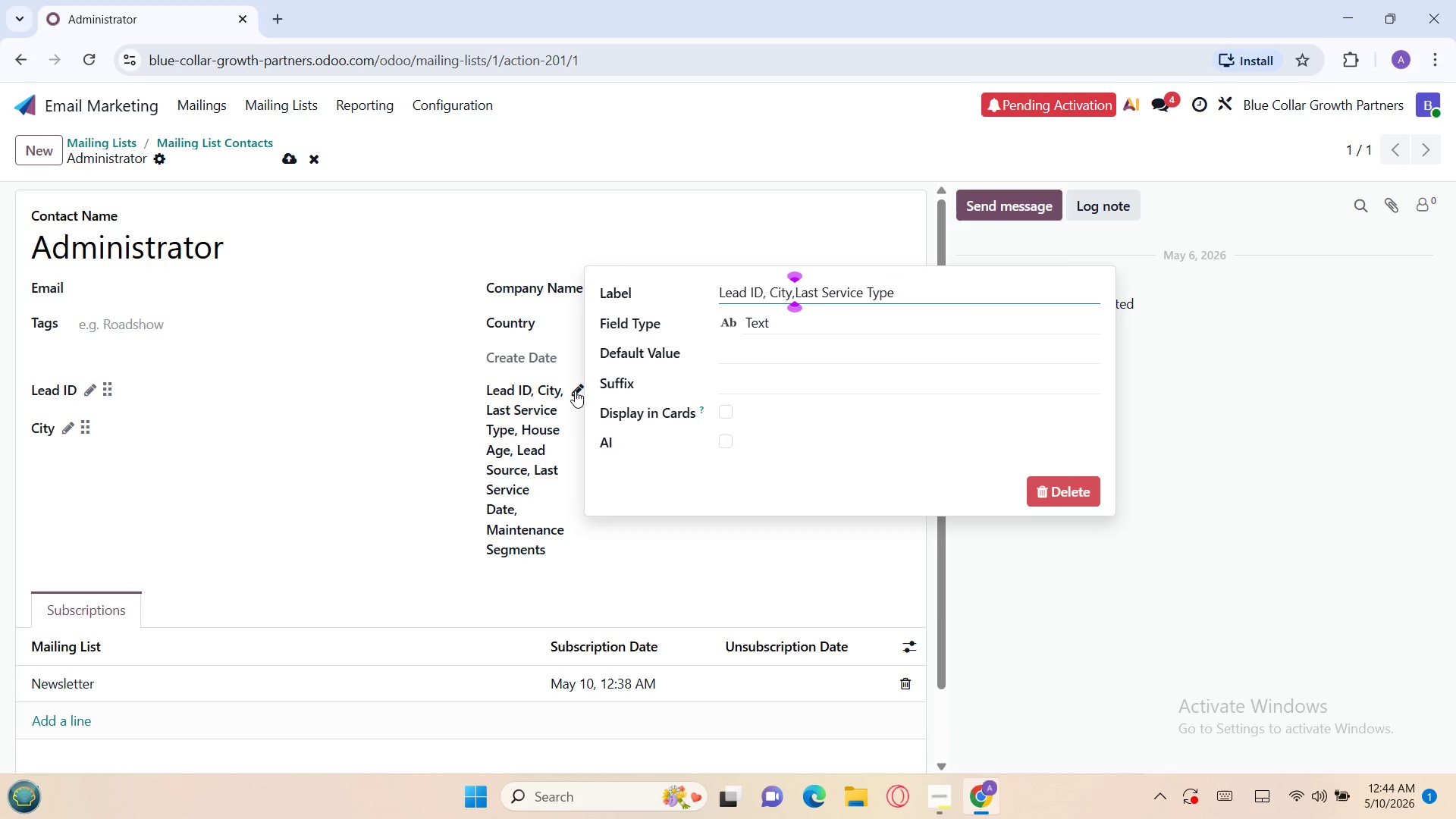 
key(Backspace)
 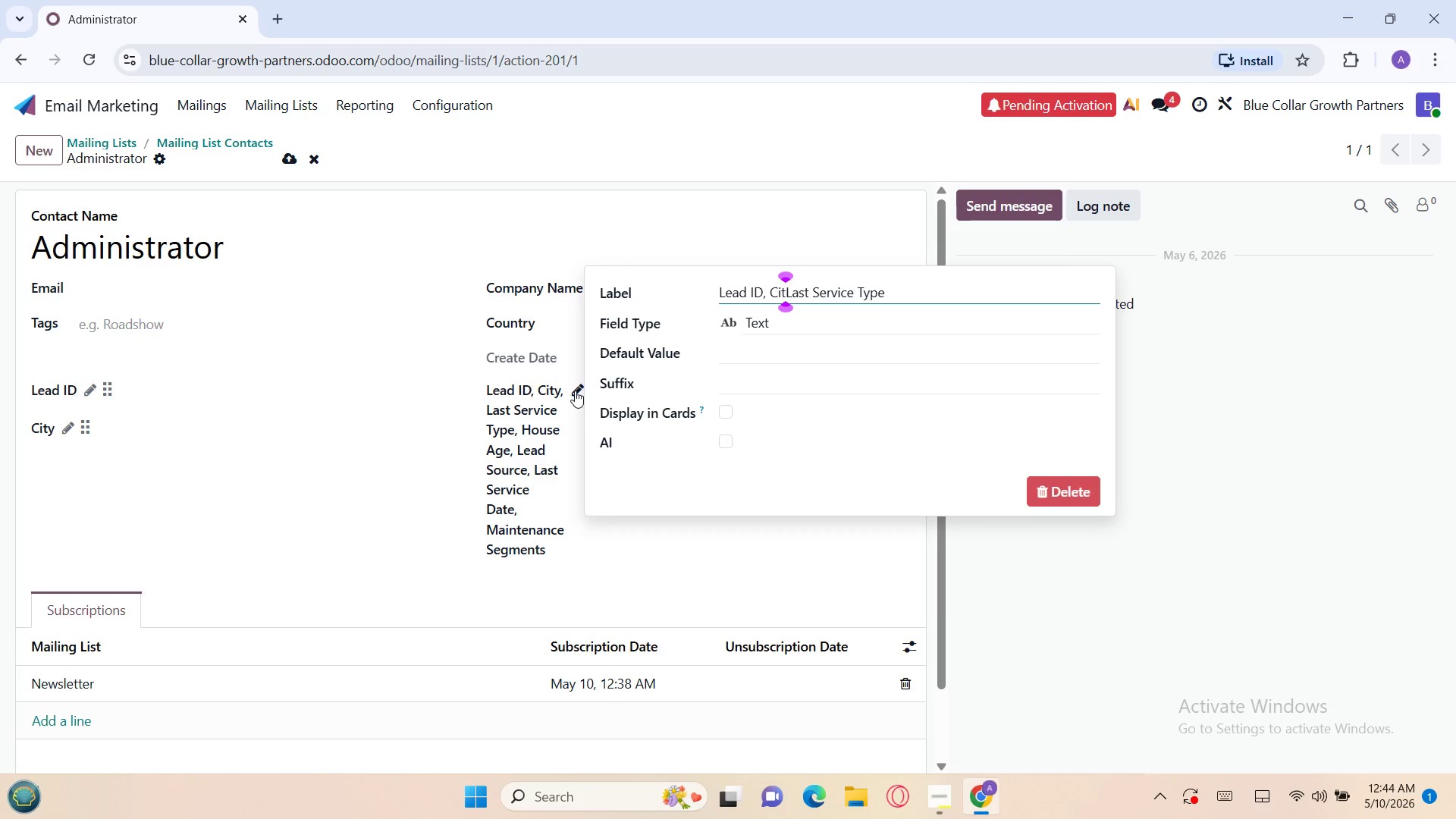 
key(Backspace)
 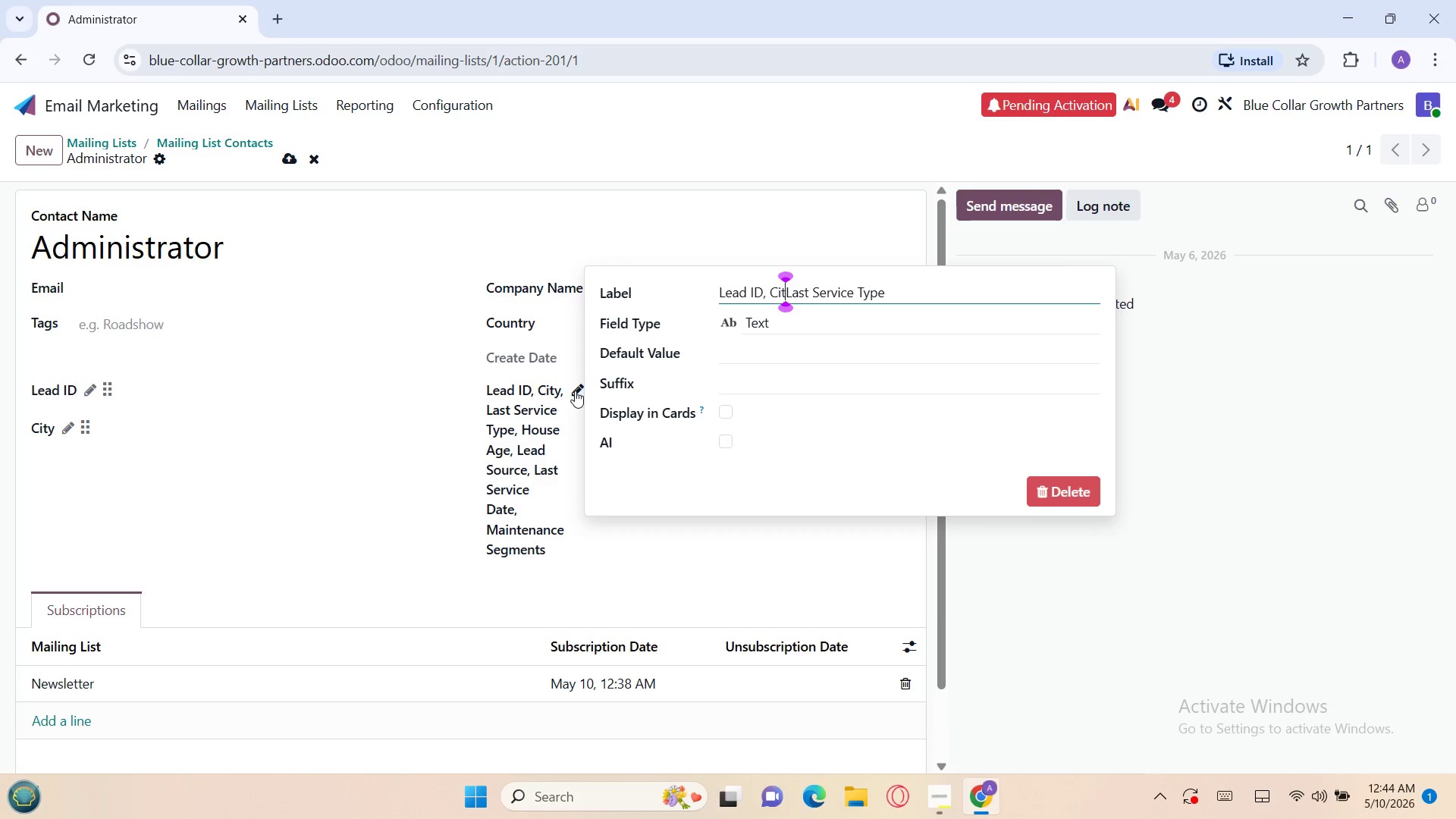 
key(Backspace)
 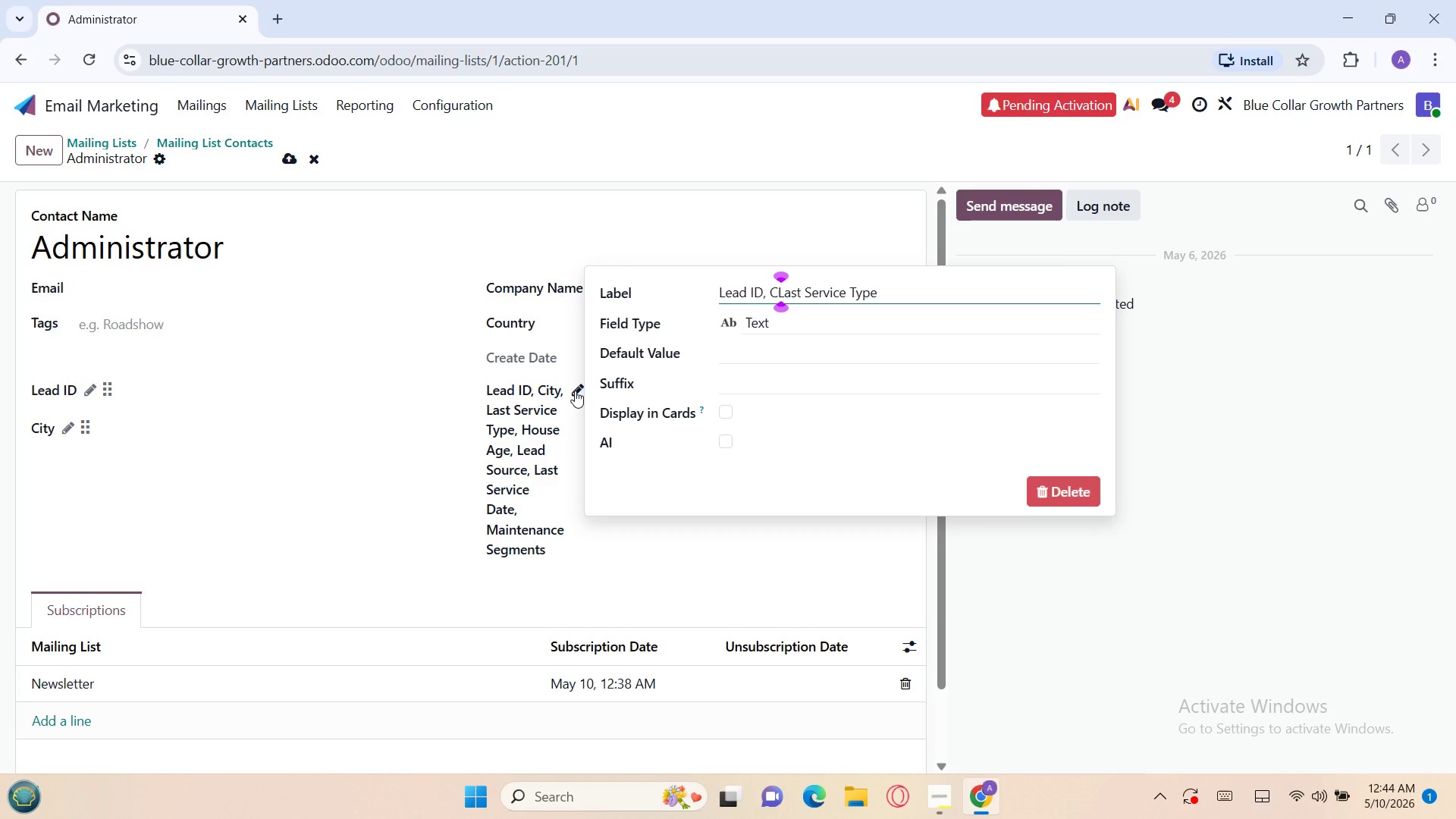 
key(Backspace)
 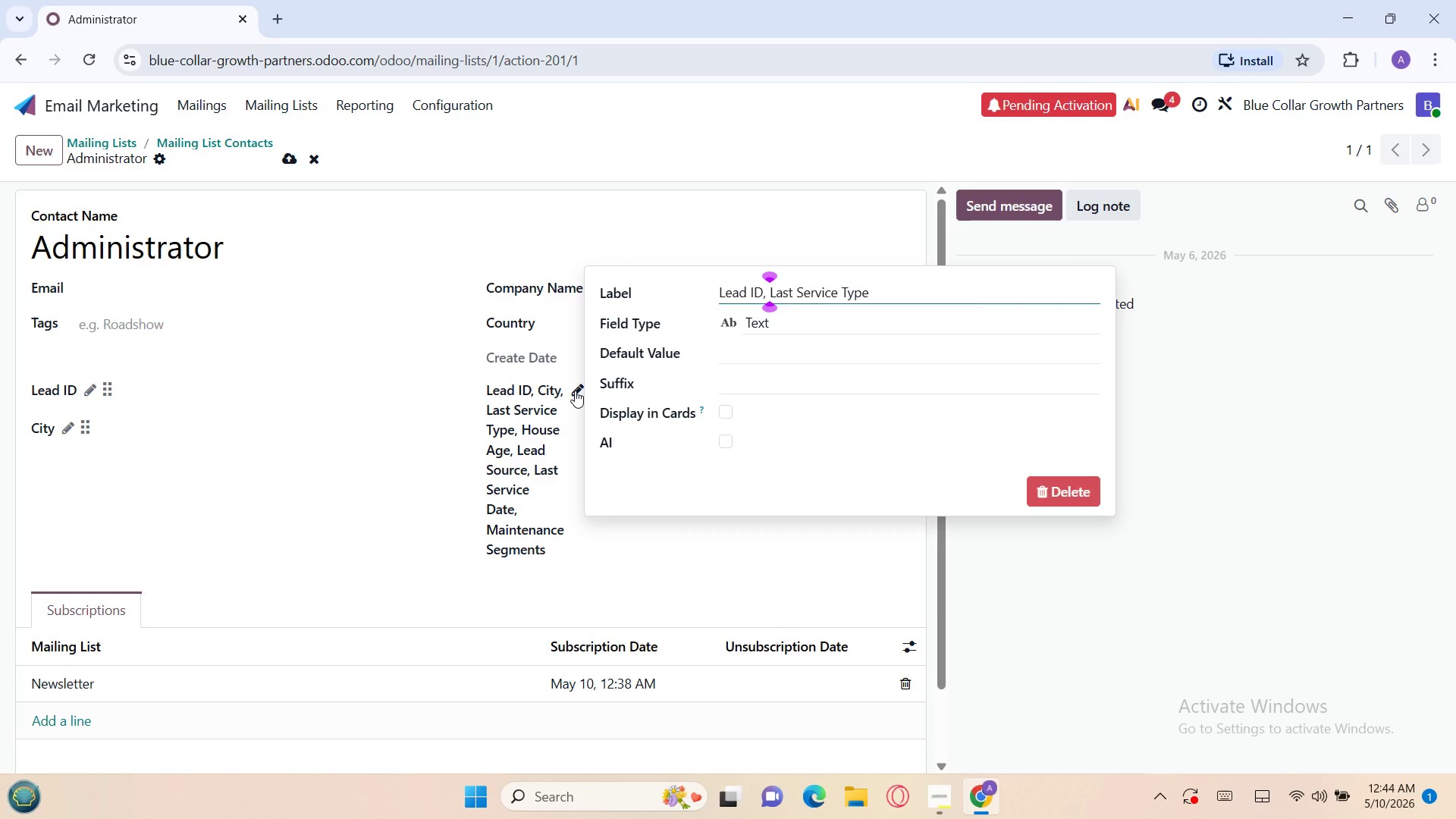 
key(Backspace)
 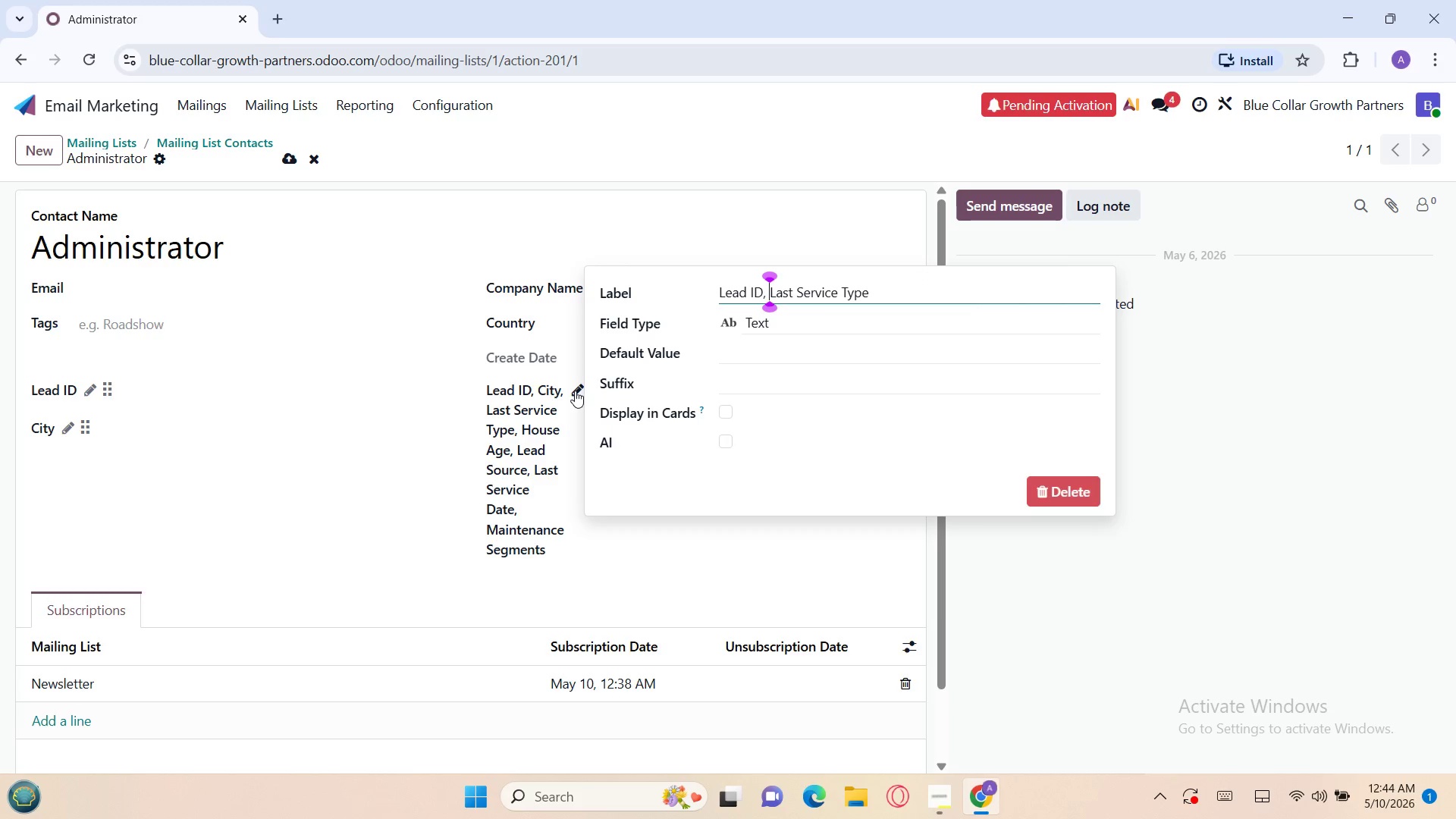 
key(Backspace)
 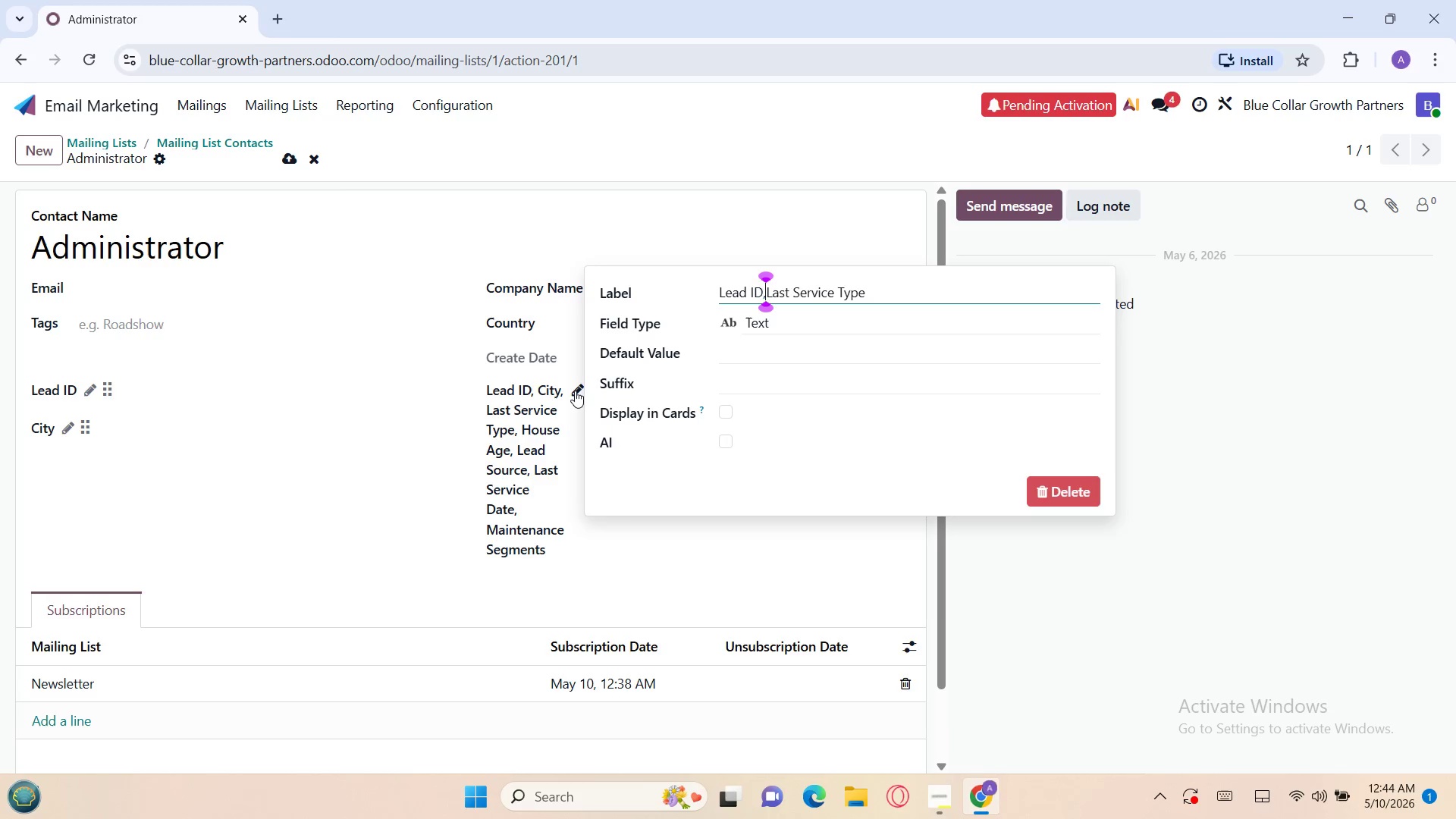 
key(Backspace)
 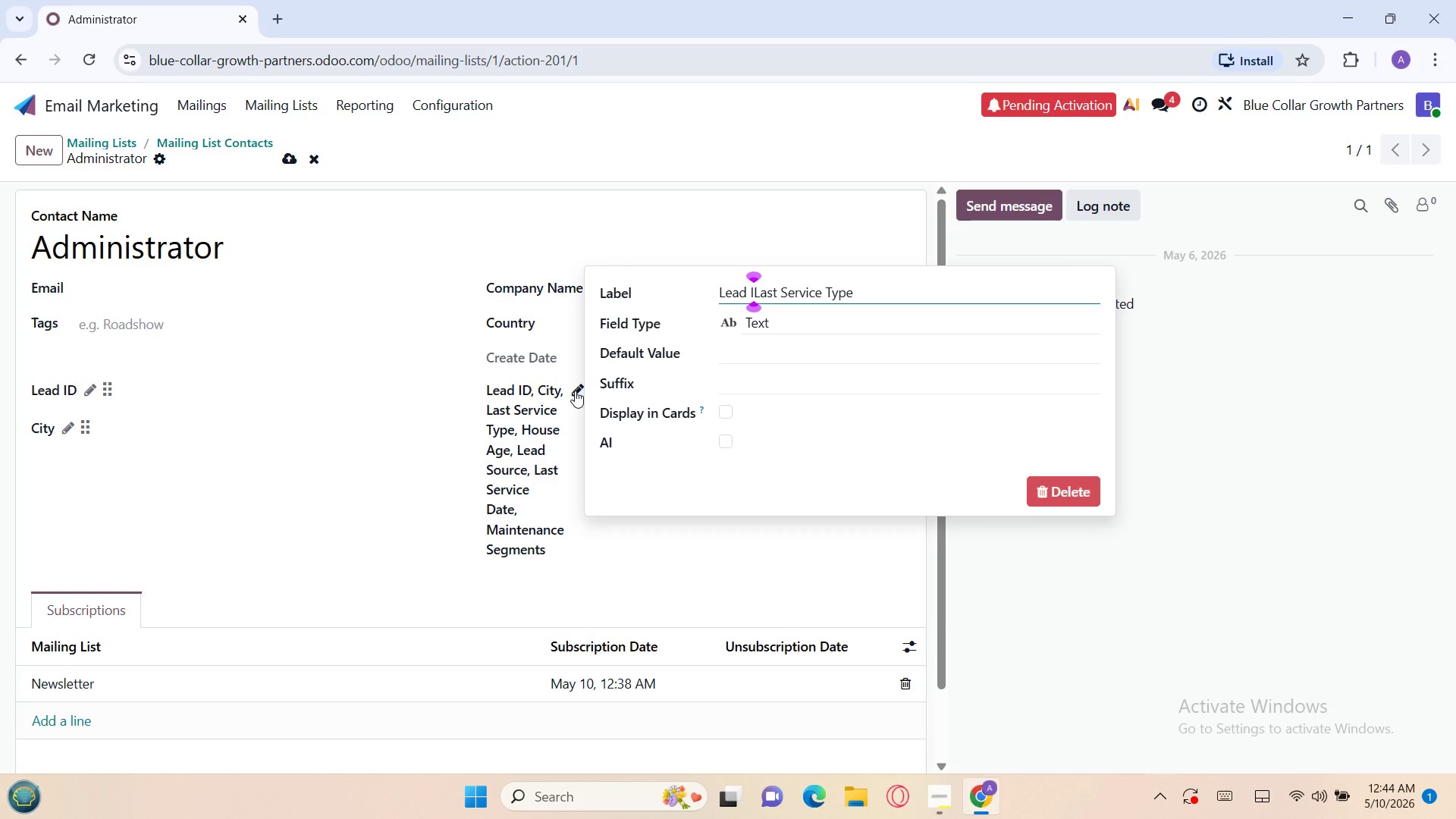 
key(Backspace)
 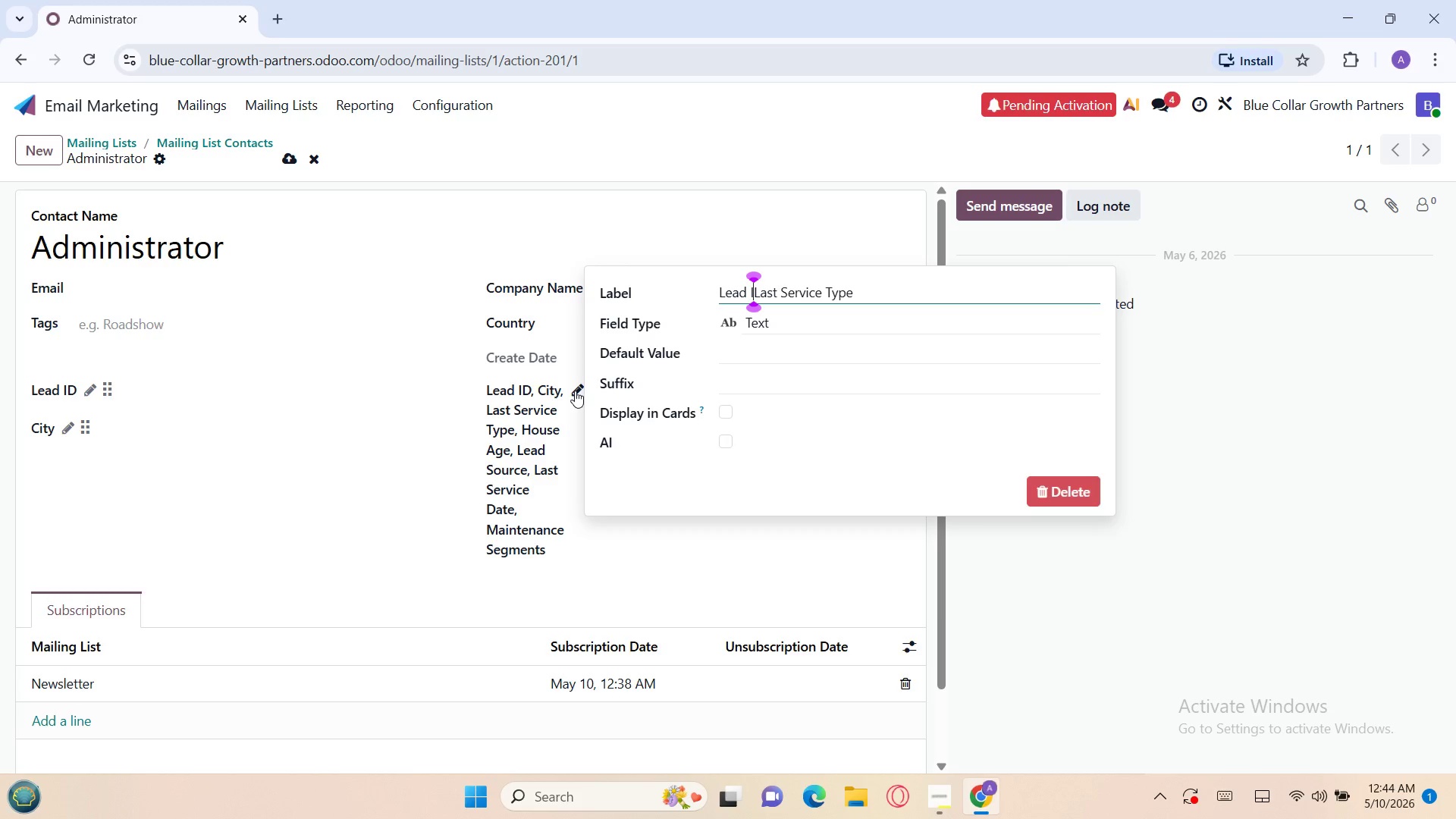 
key(Backspace)
 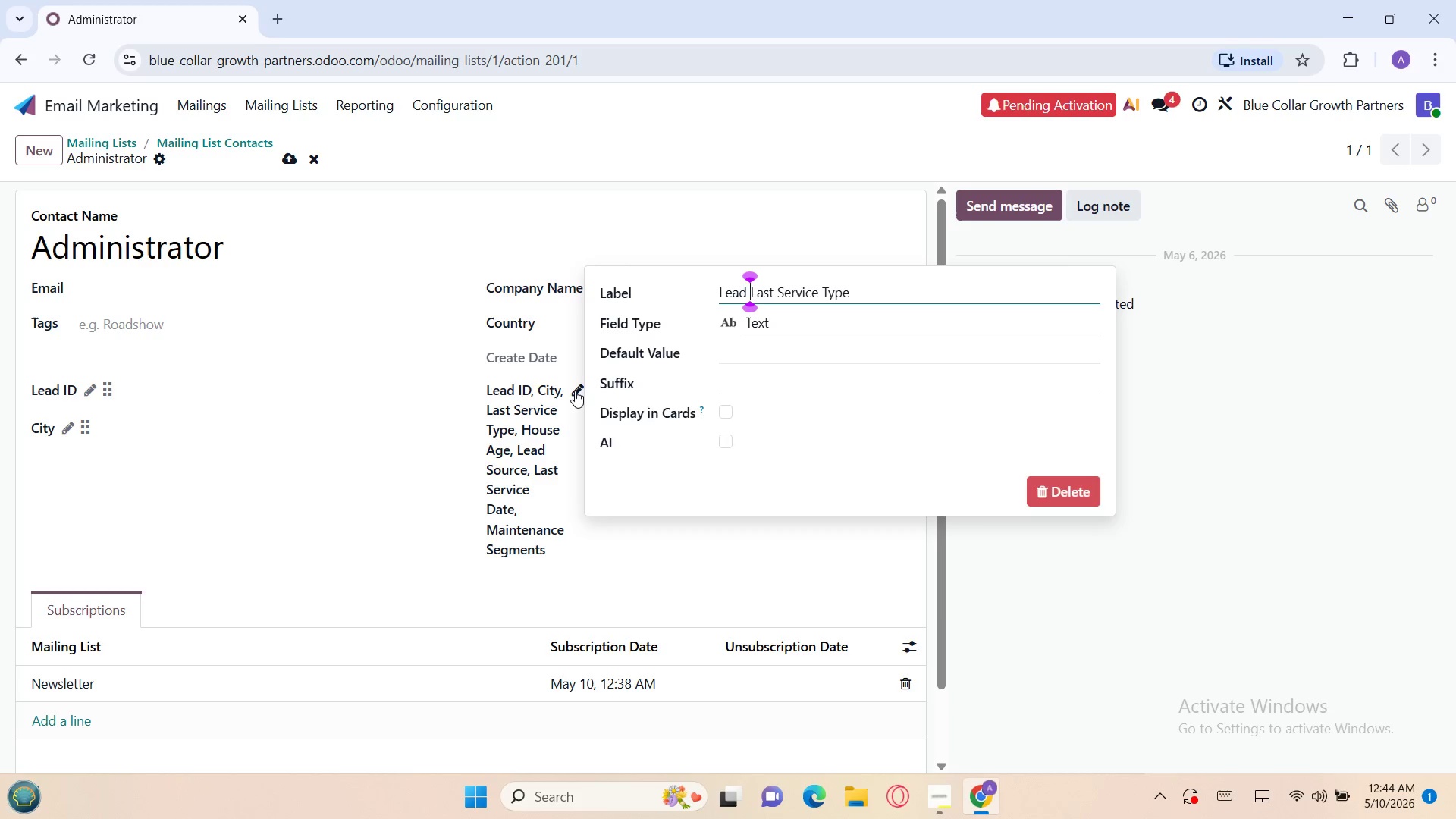 
key(Backspace)
 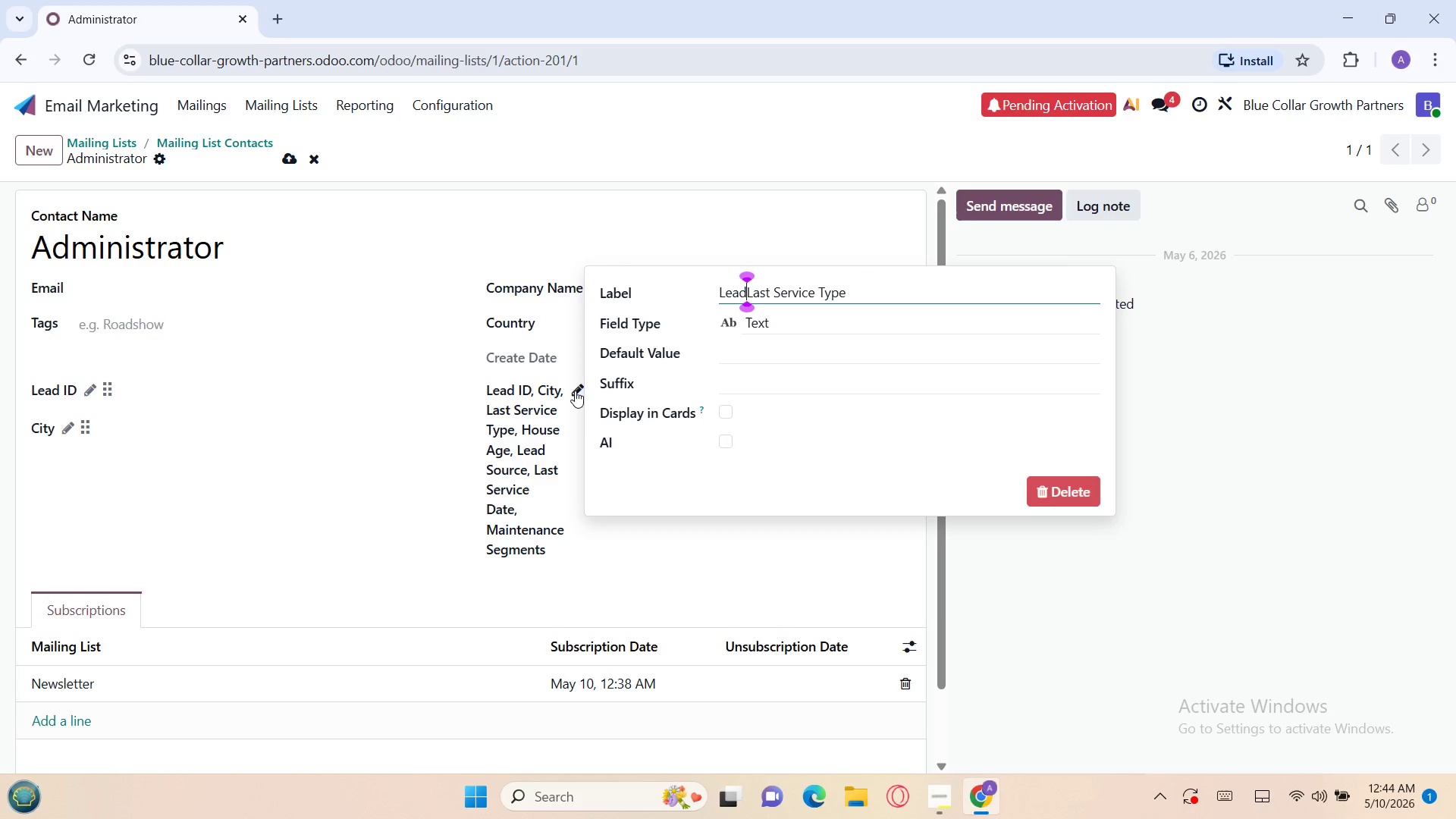 
key(Backspace)
 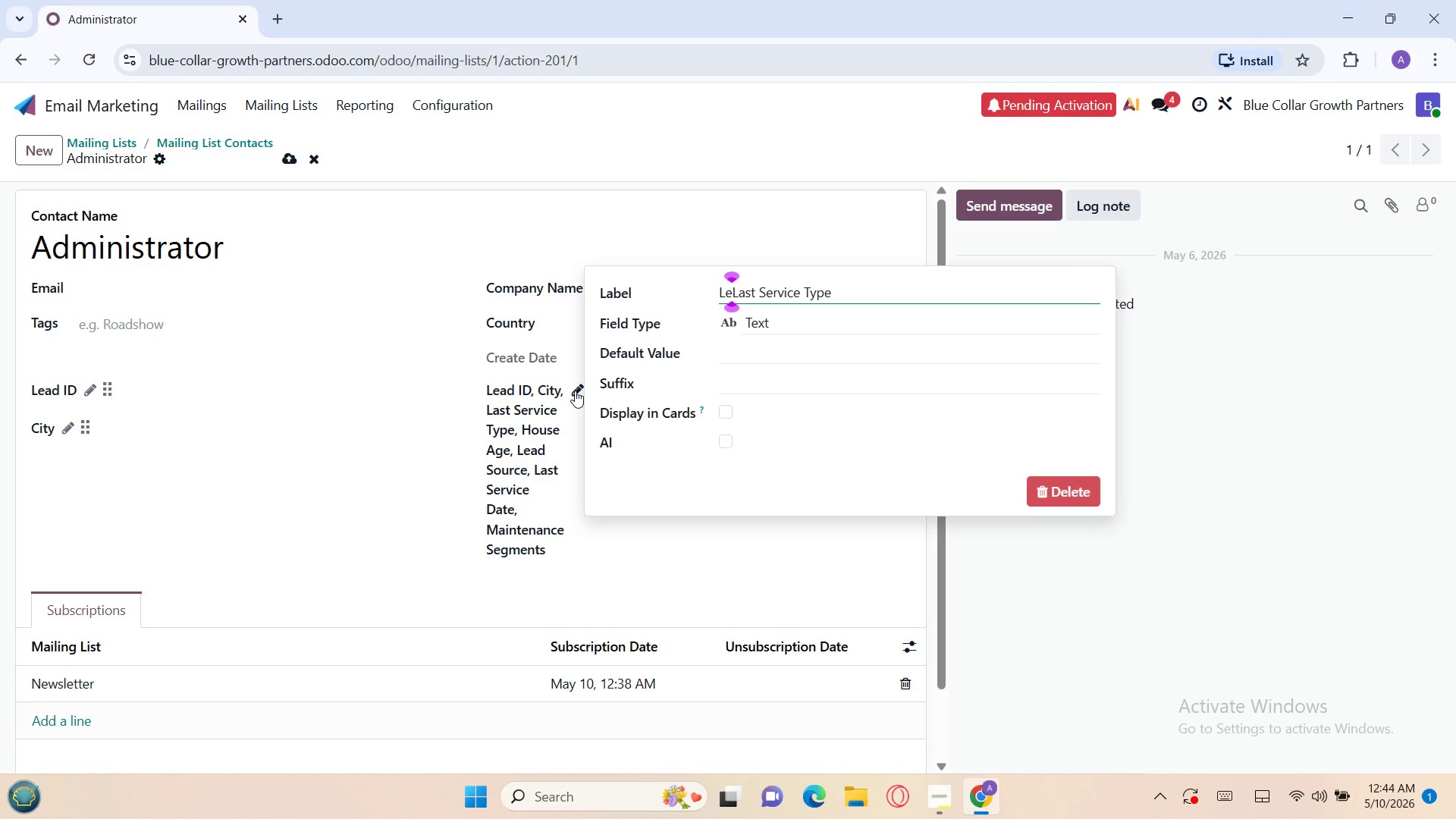 
key(Backspace)
 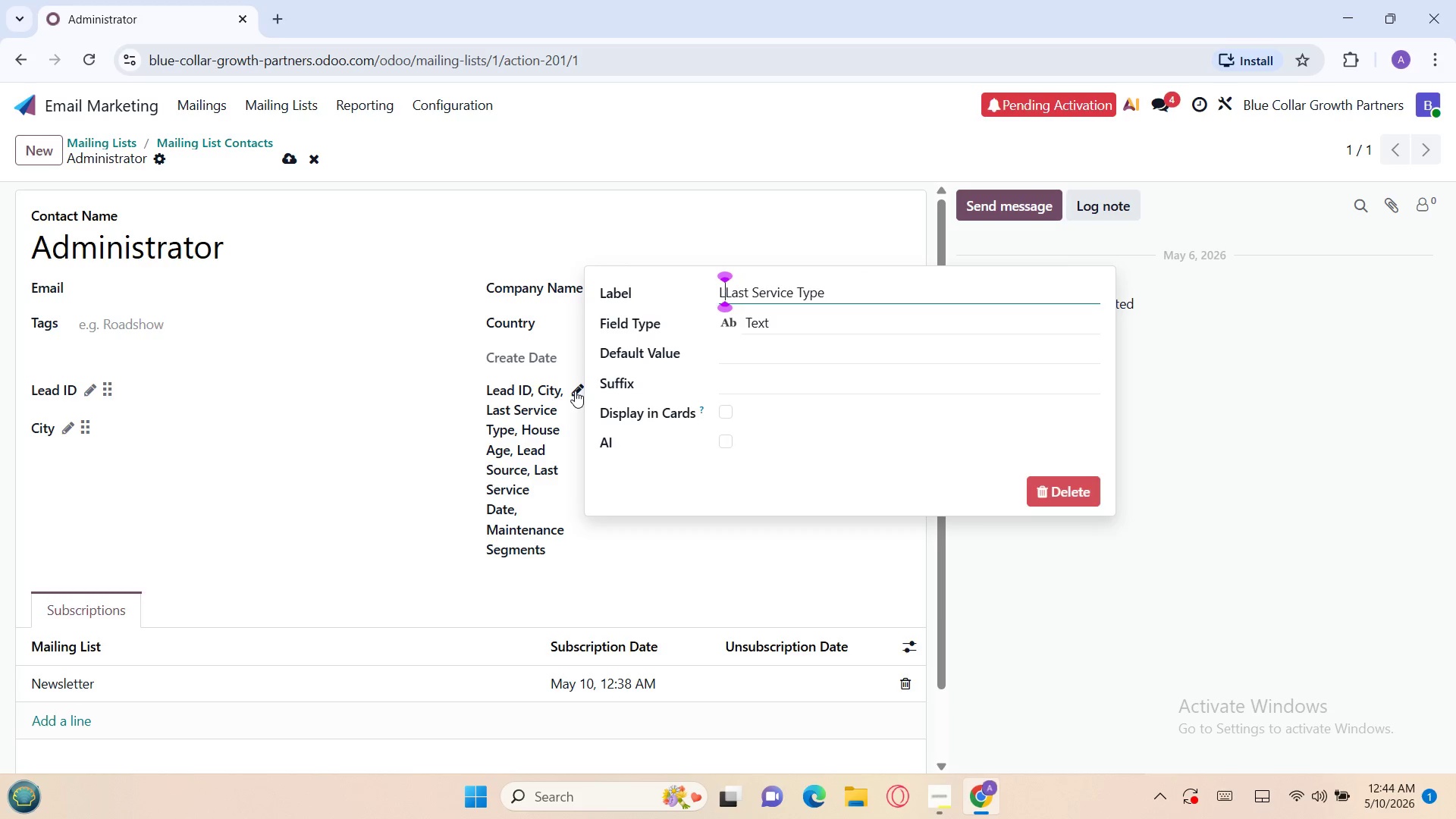 
key(Backspace)
 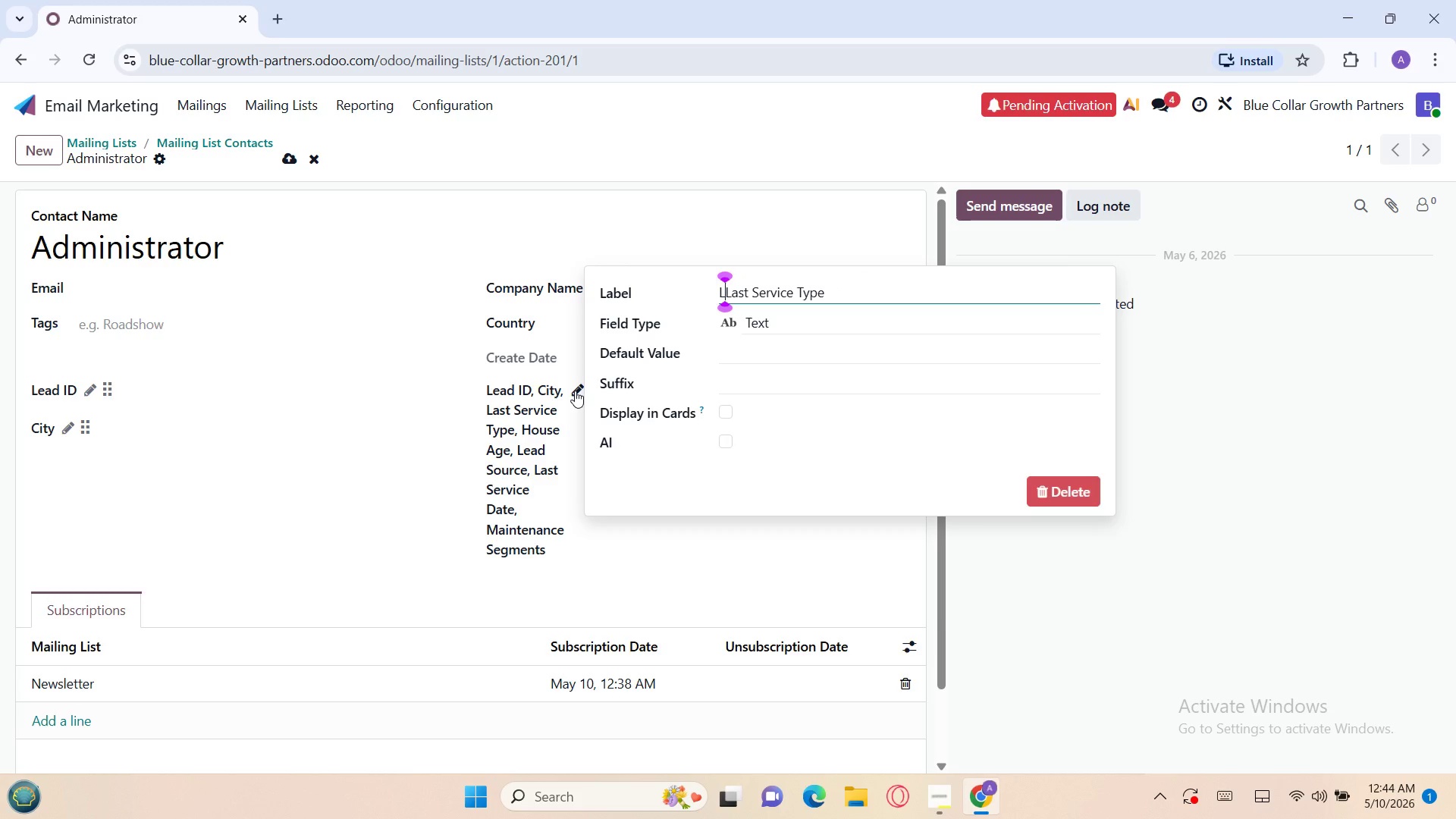 
key(Backspace)
 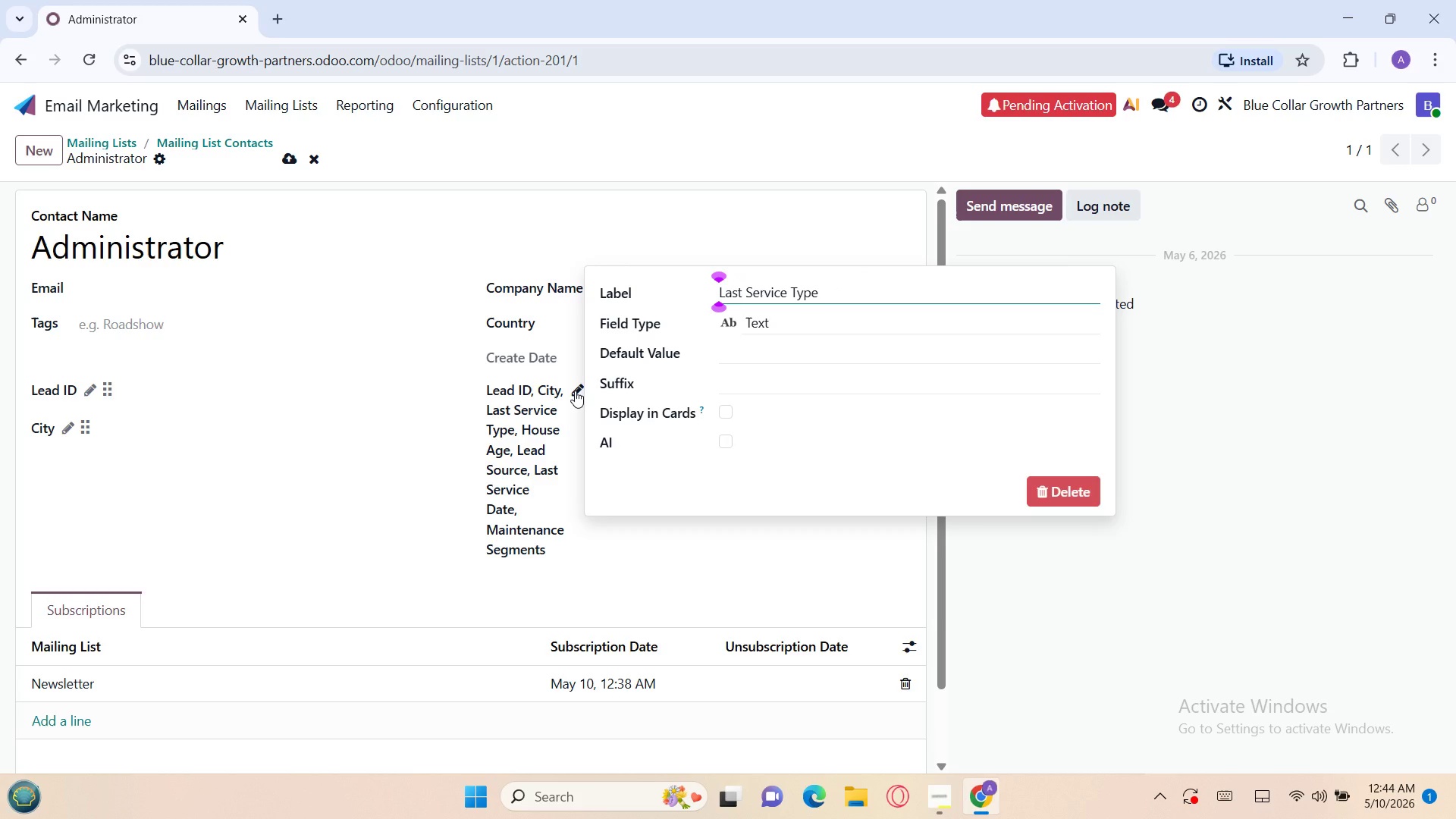 
key(Backspace)
 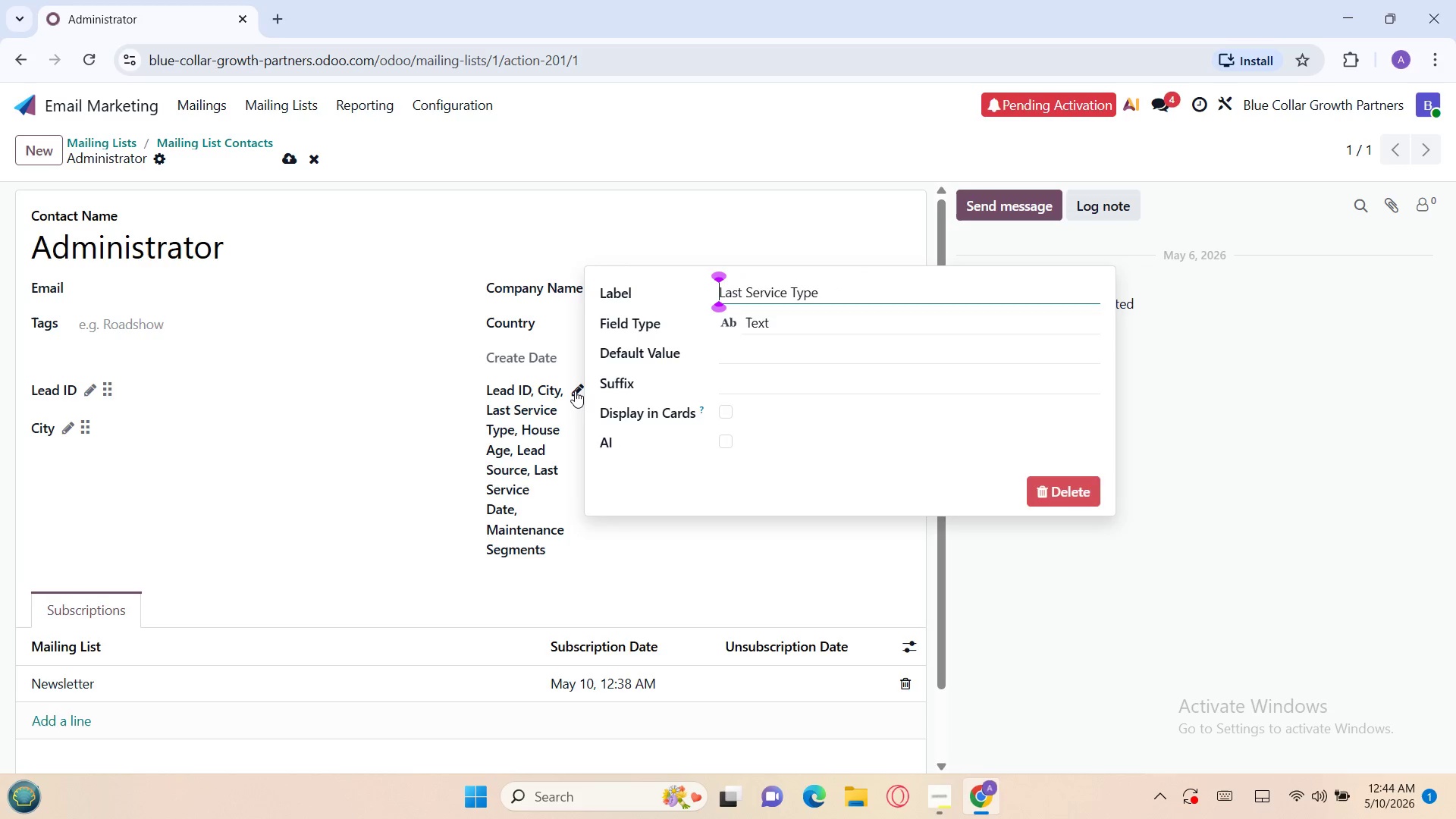 
key(Enter)
 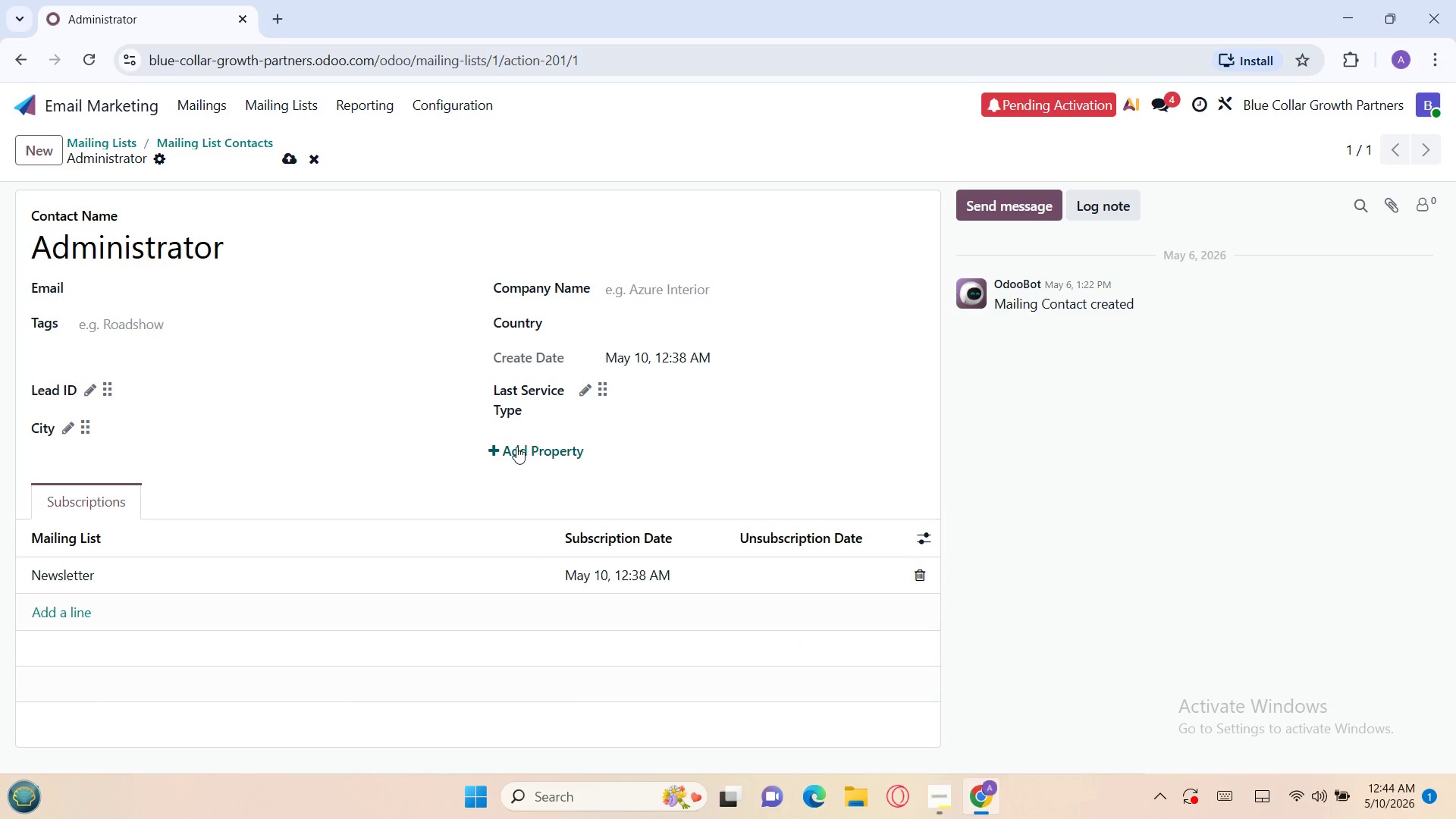 
left_click([501, 447])
 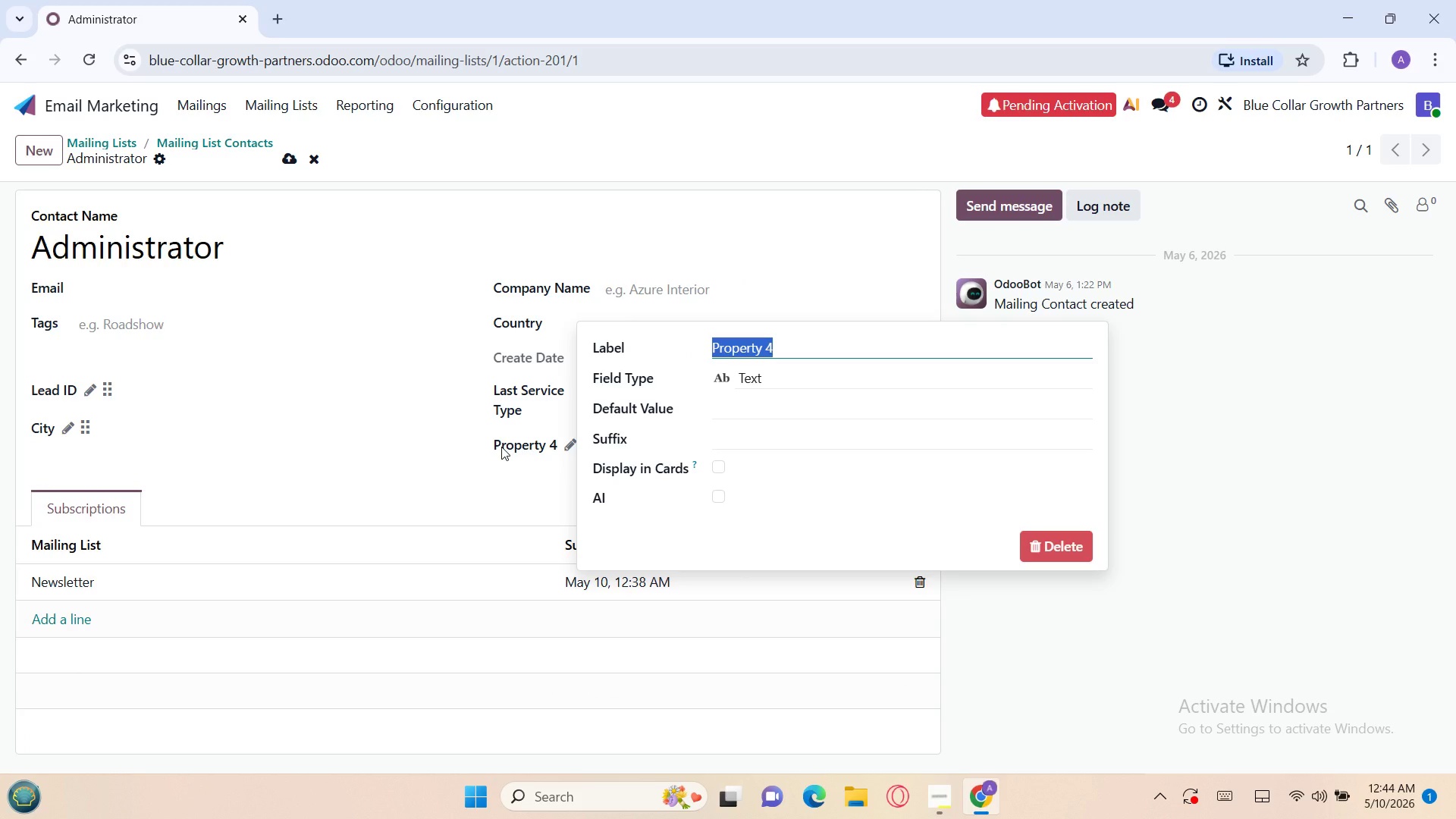 
key(Control+V)
 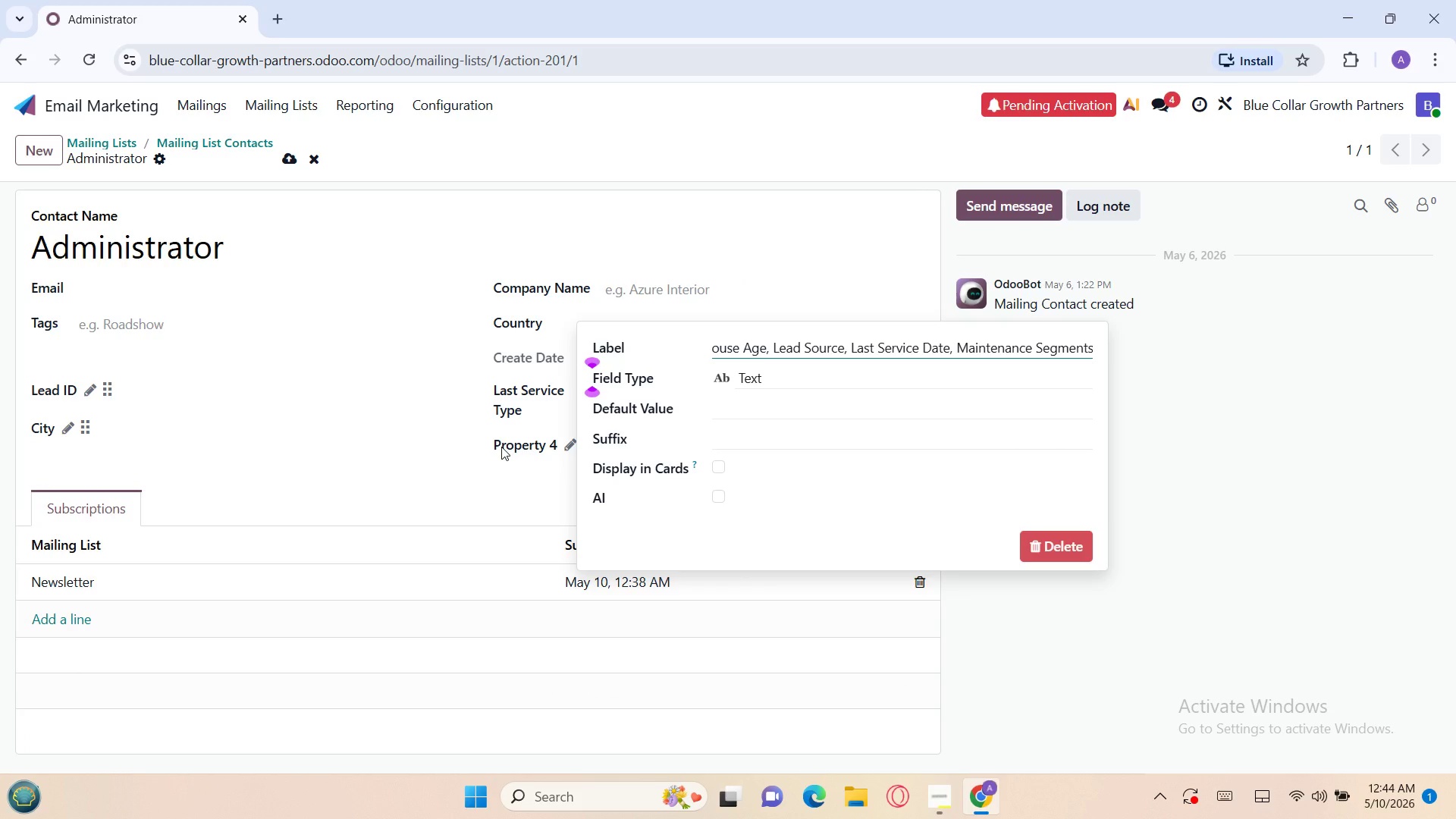 
key(Backspace)
 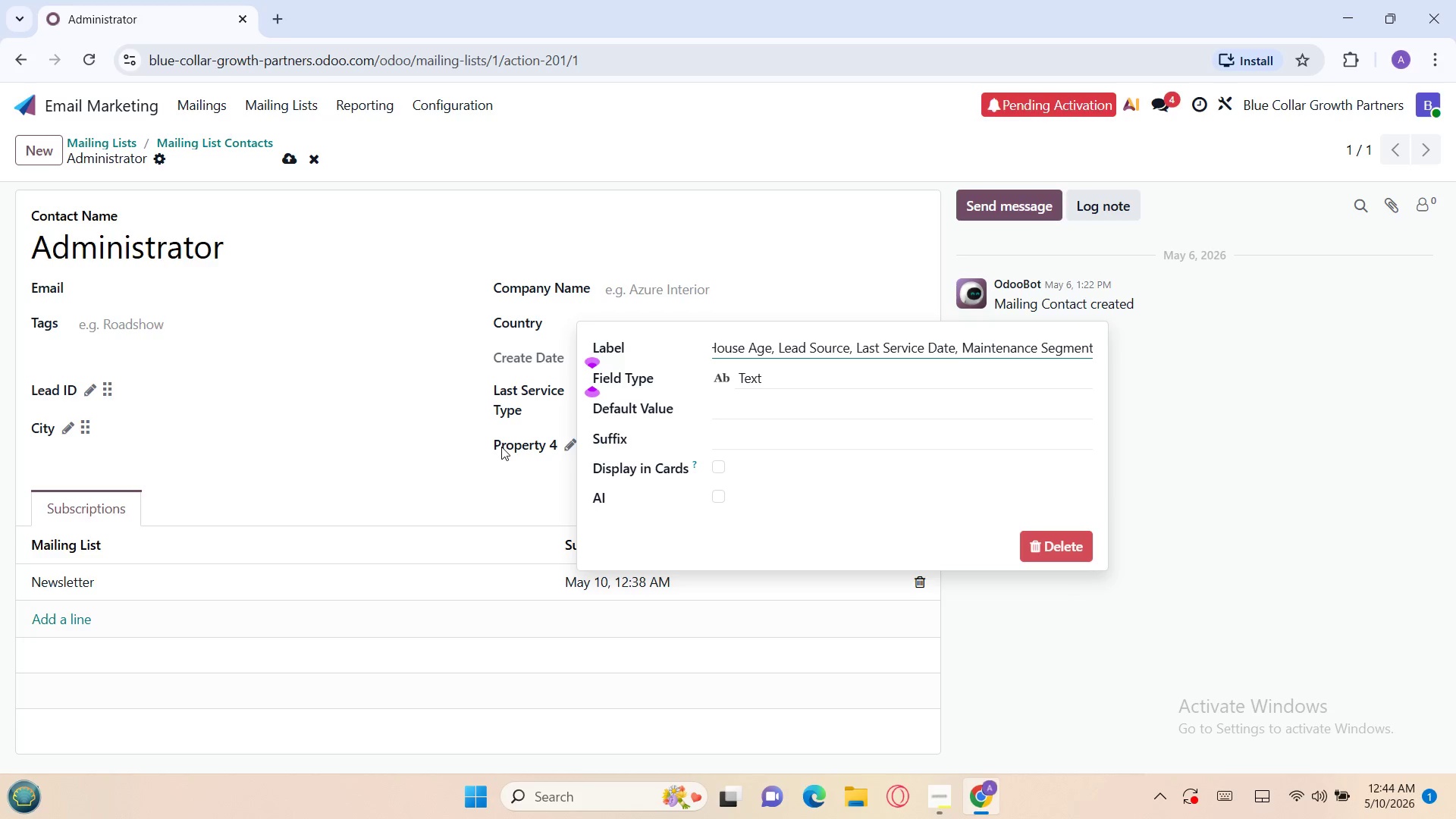 
key(Backspace)
 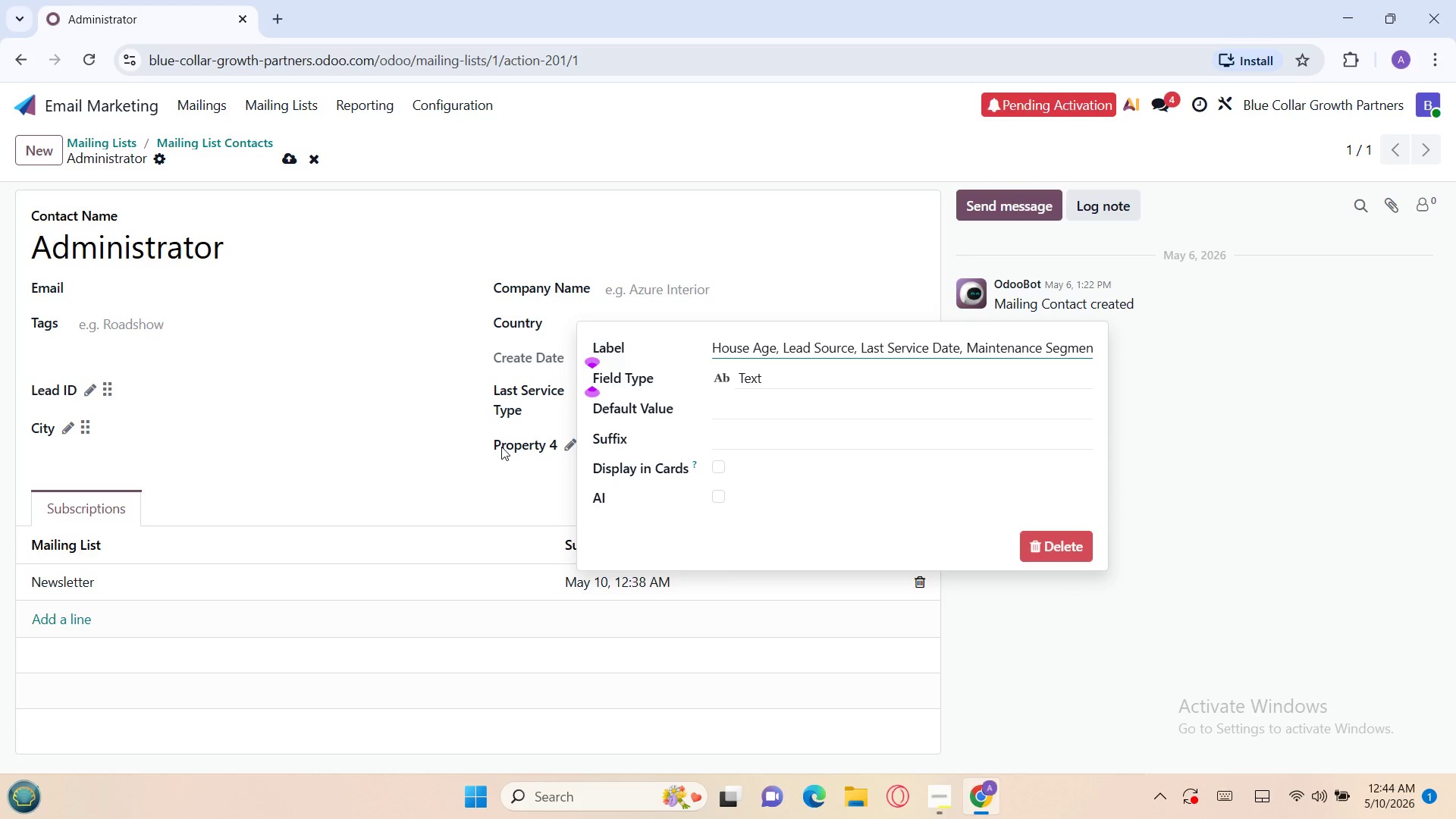 
key(Backspace)
 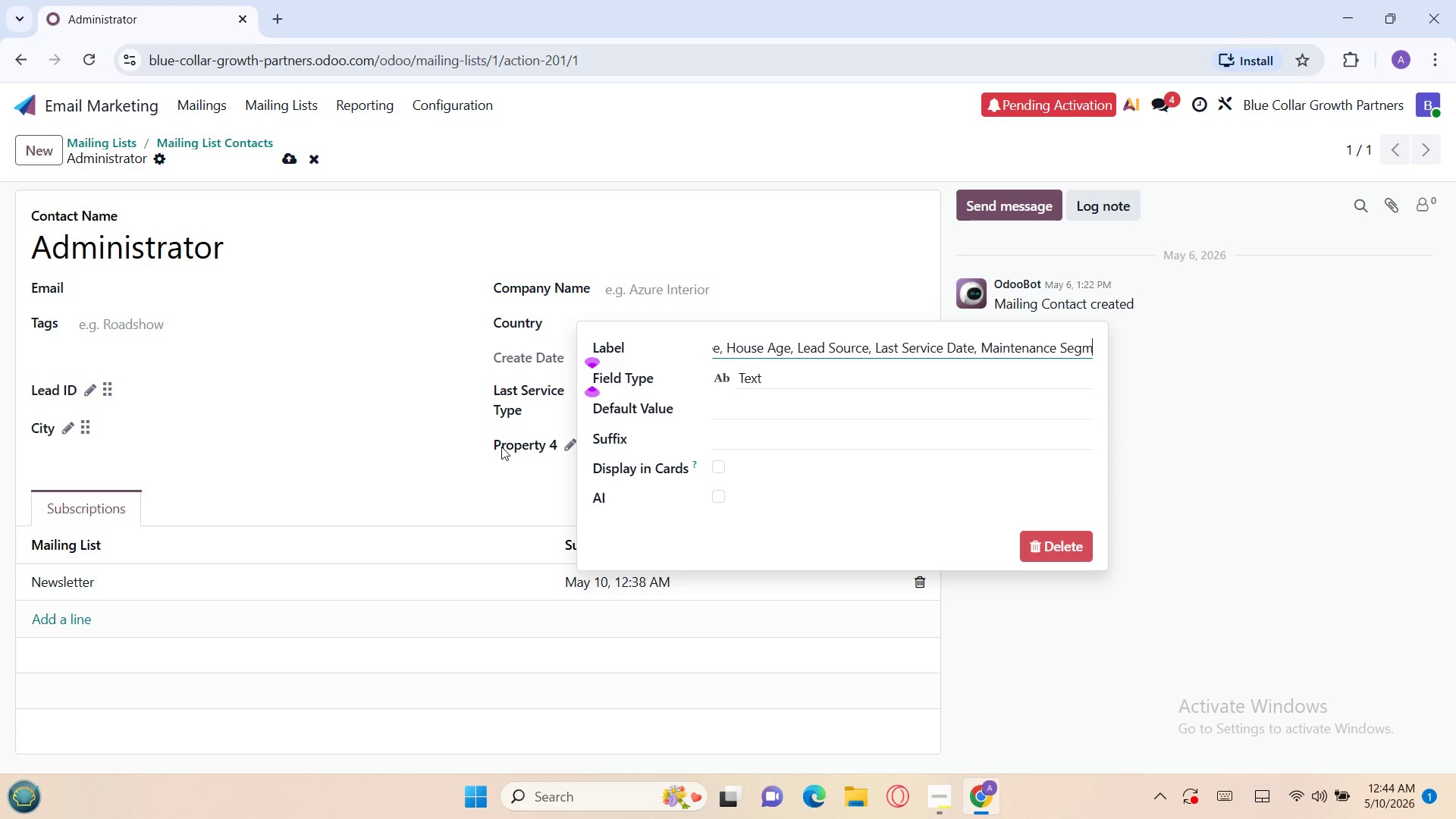 
key(Backspace)
 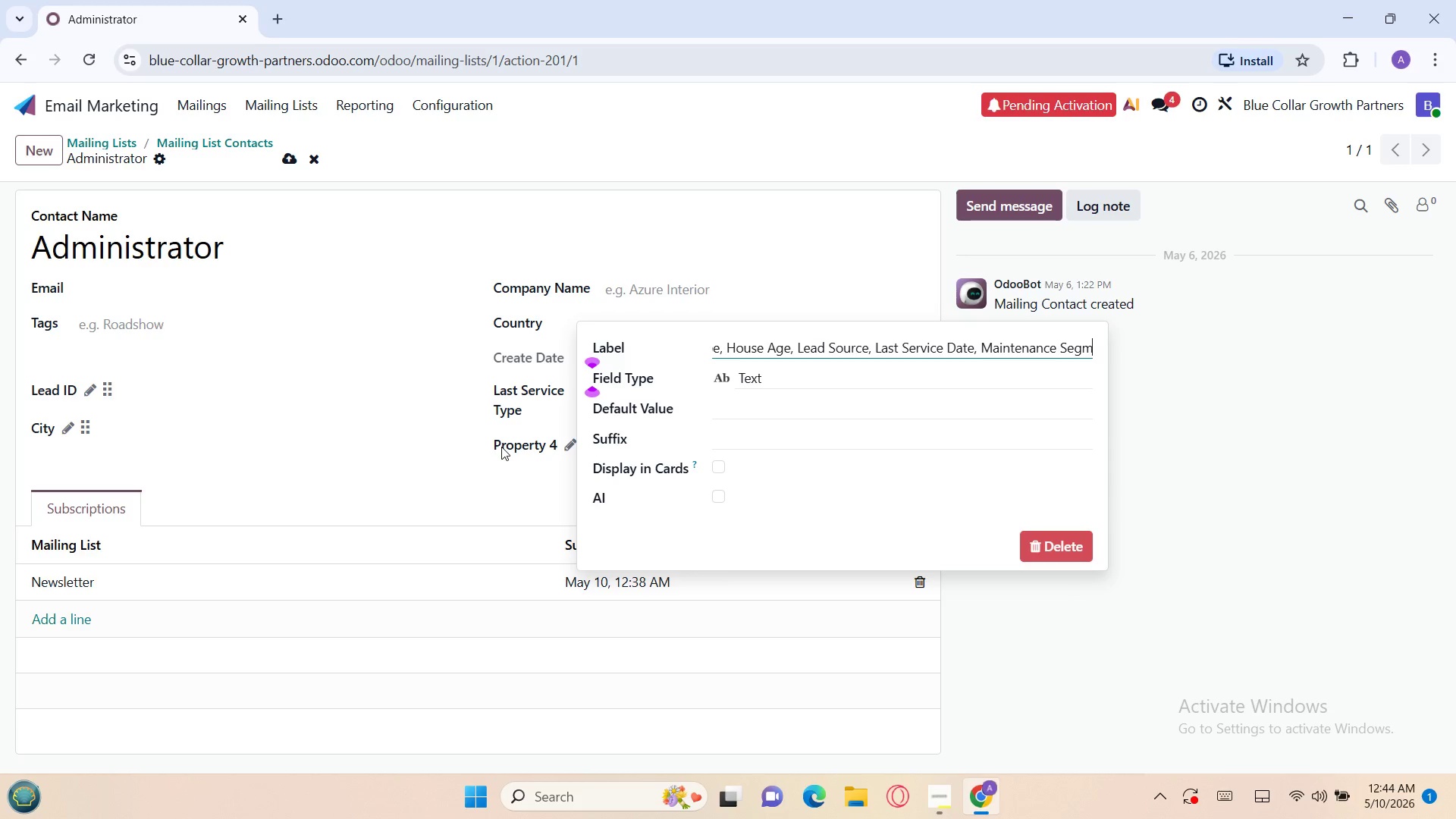 
key(Backspace)
 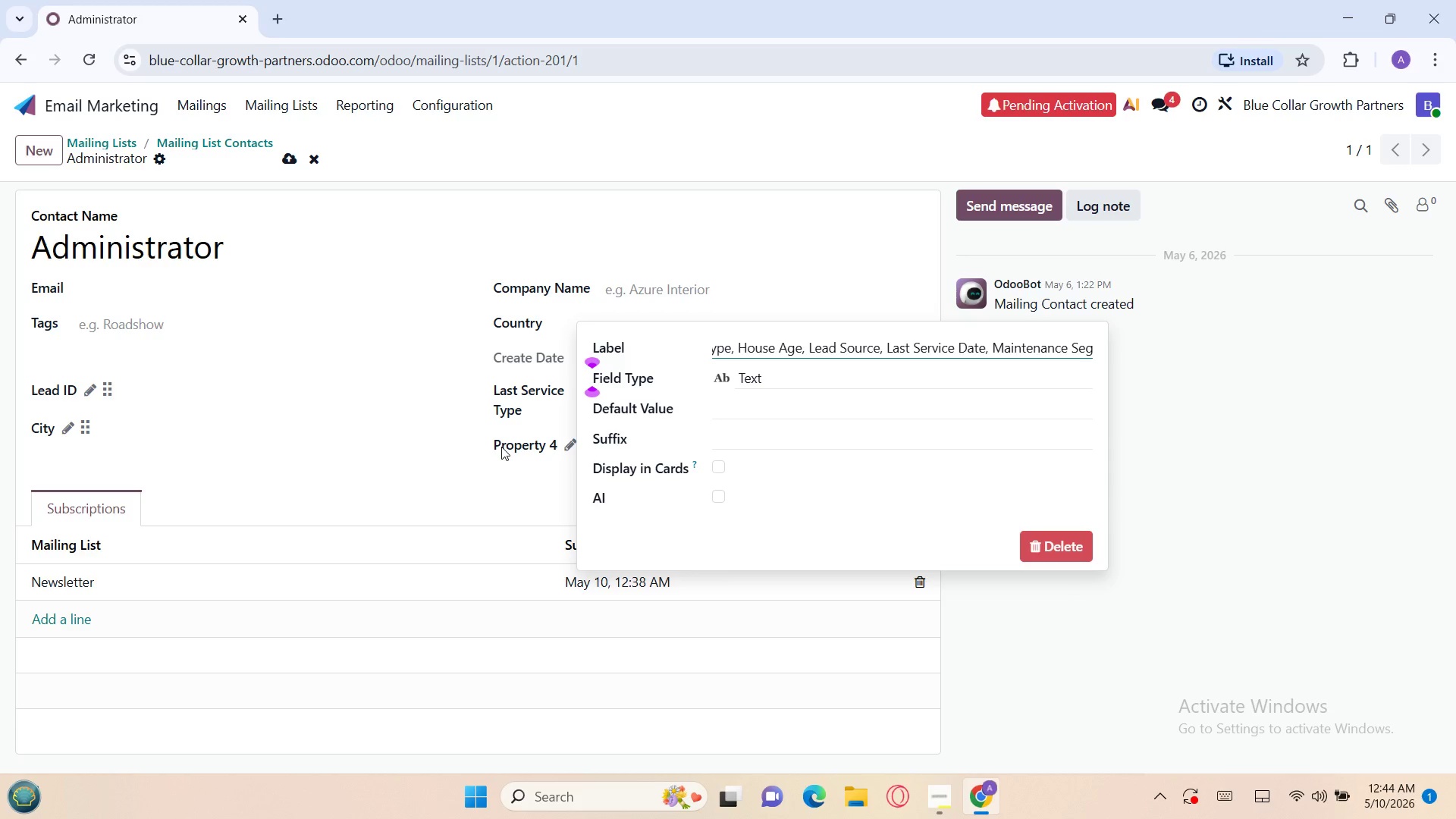 
key(Backspace)
 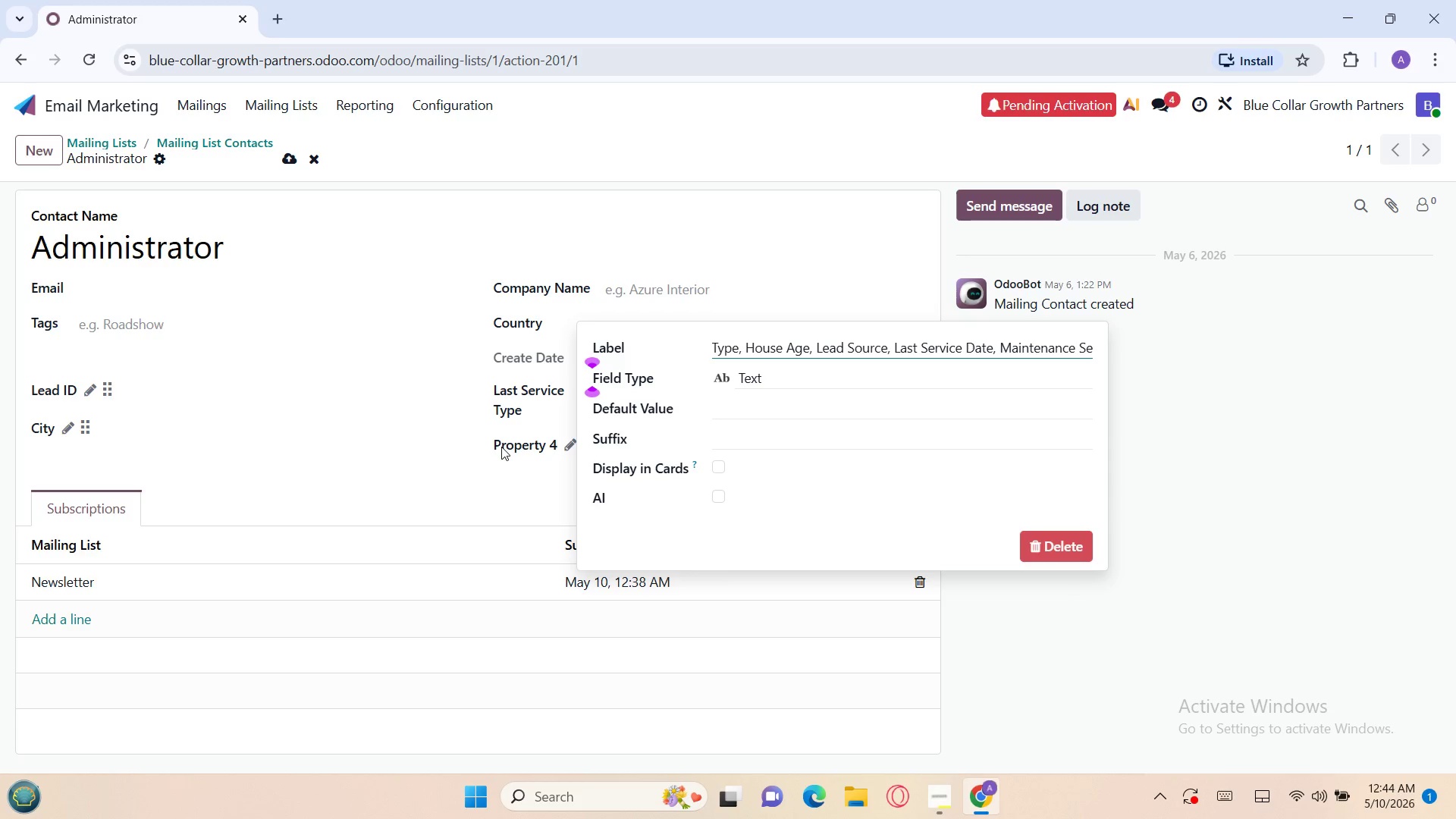 
key(Backspace)
 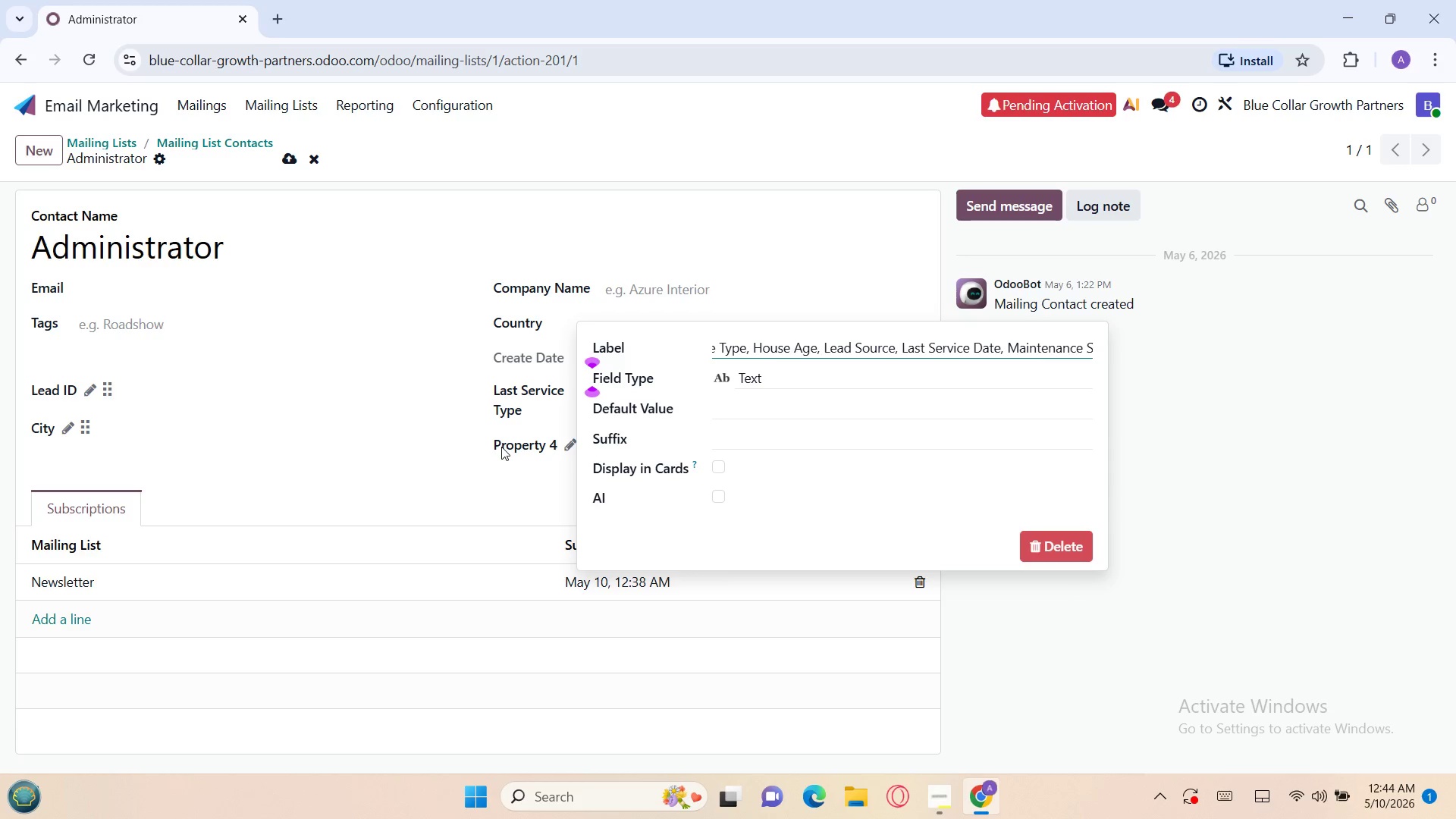 
key(Backspace)
 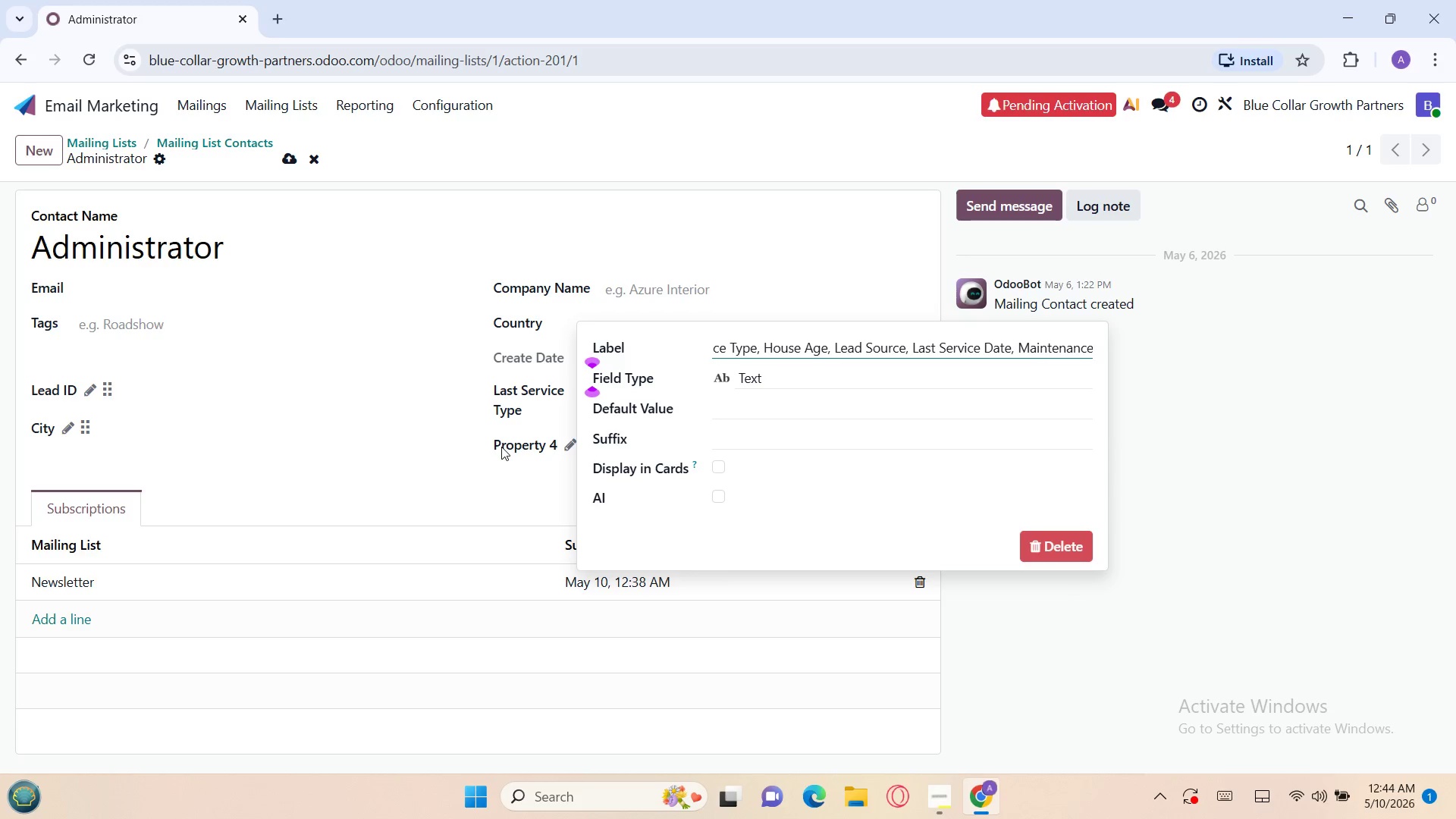 
key(Backspace)
 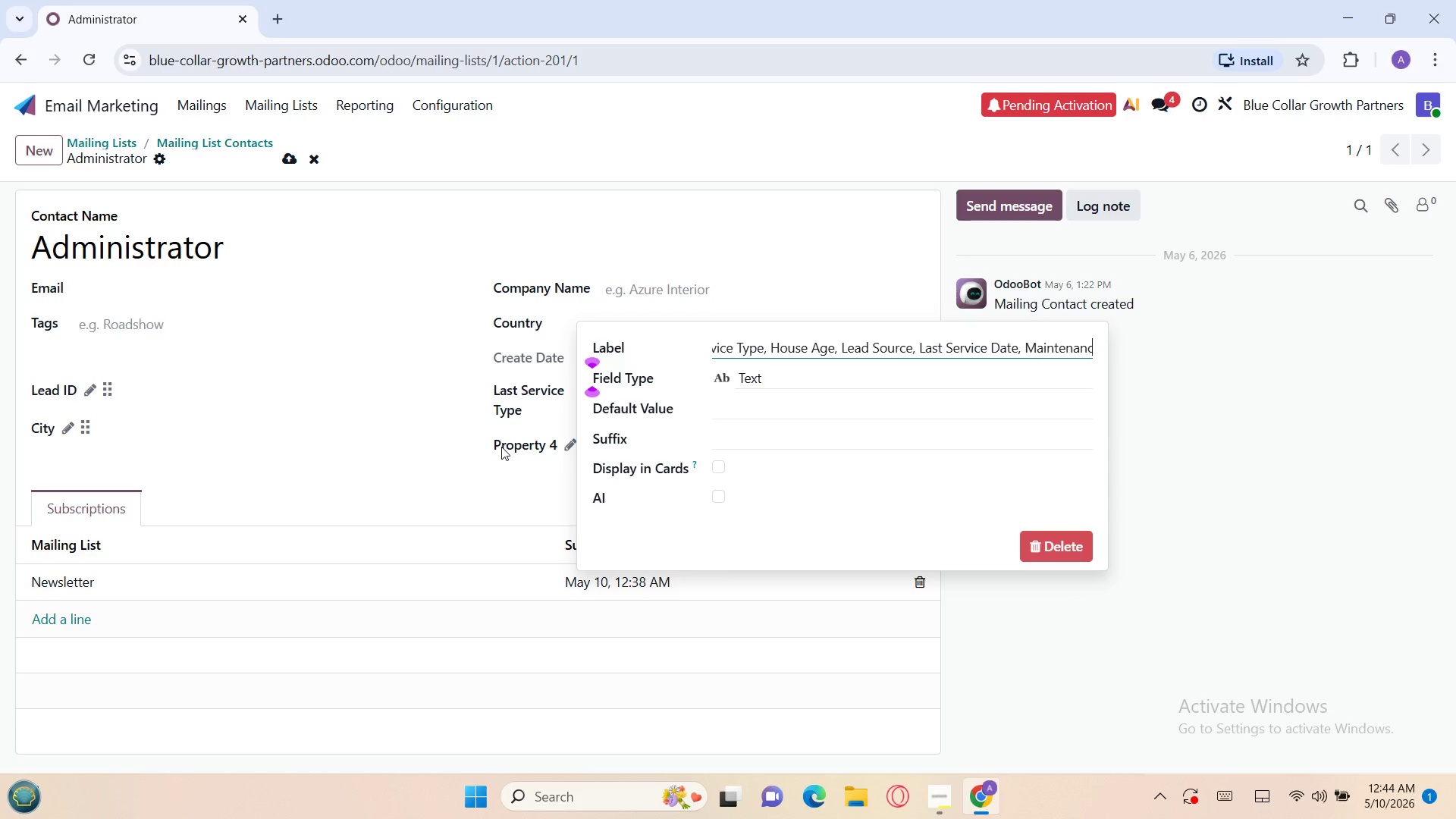 
key(Backspace)
 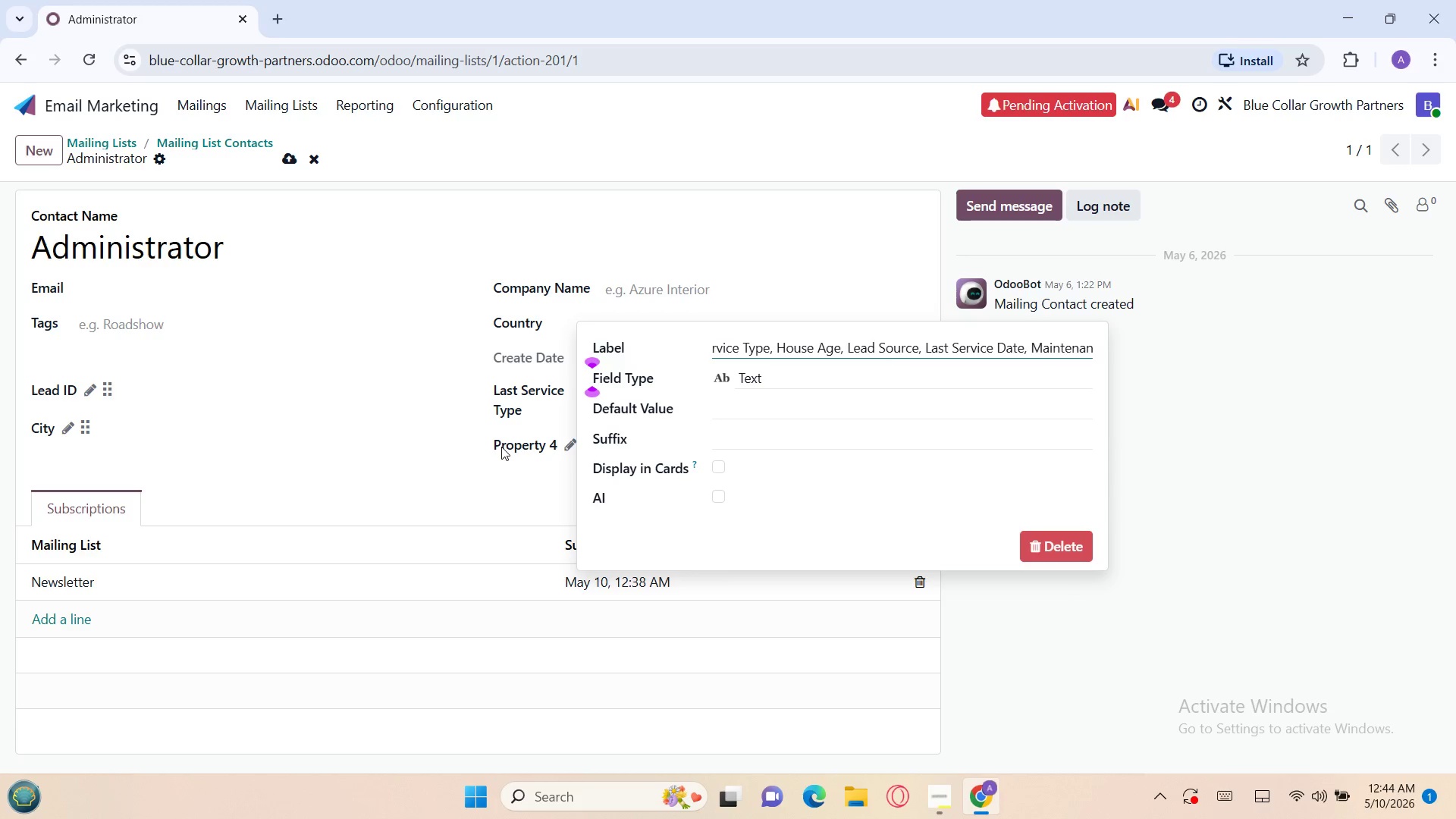 
key(Backspace)
 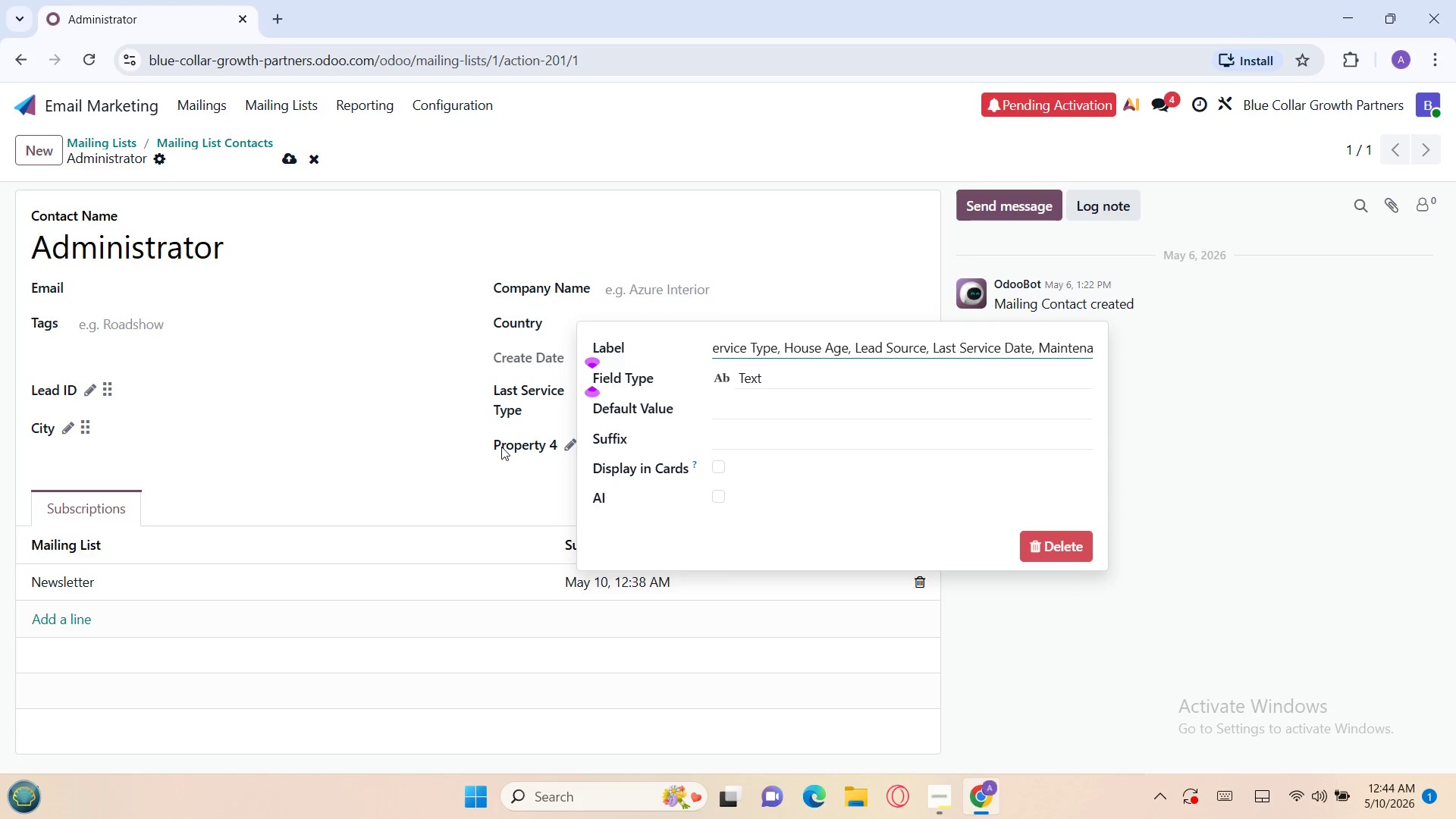 
key(Backspace)
 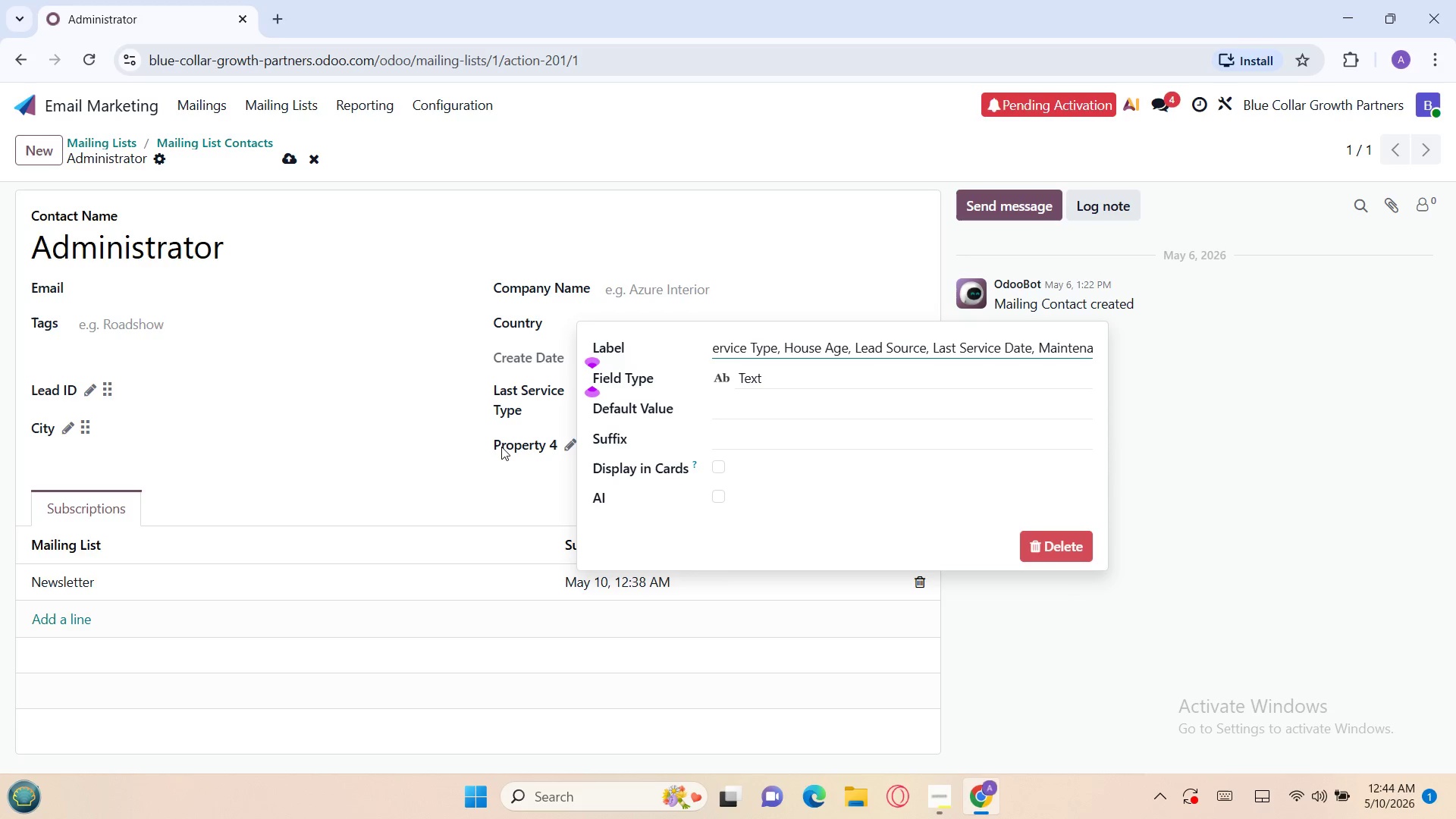 
key(Backspace)
 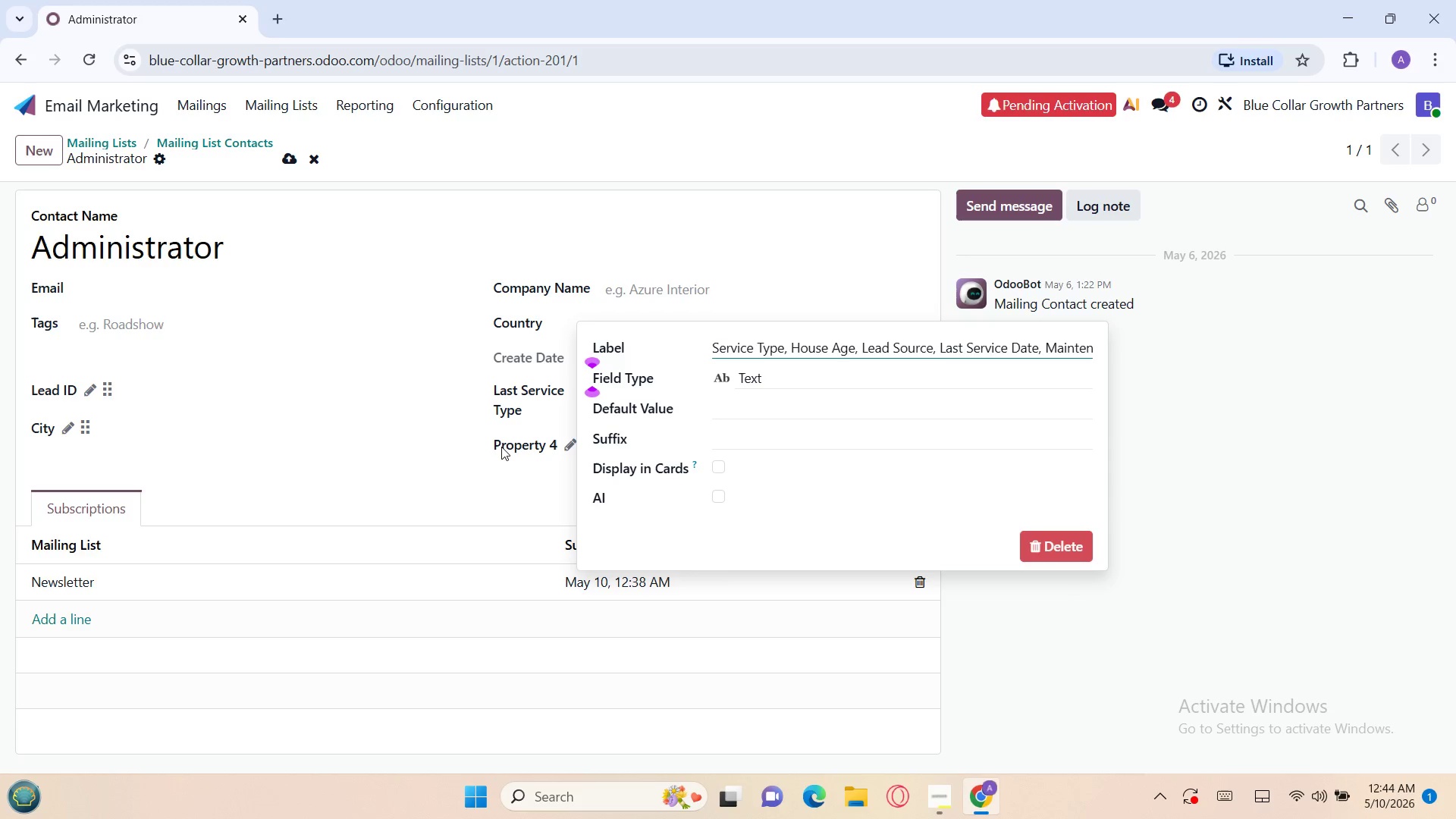 
key(Backspace)
 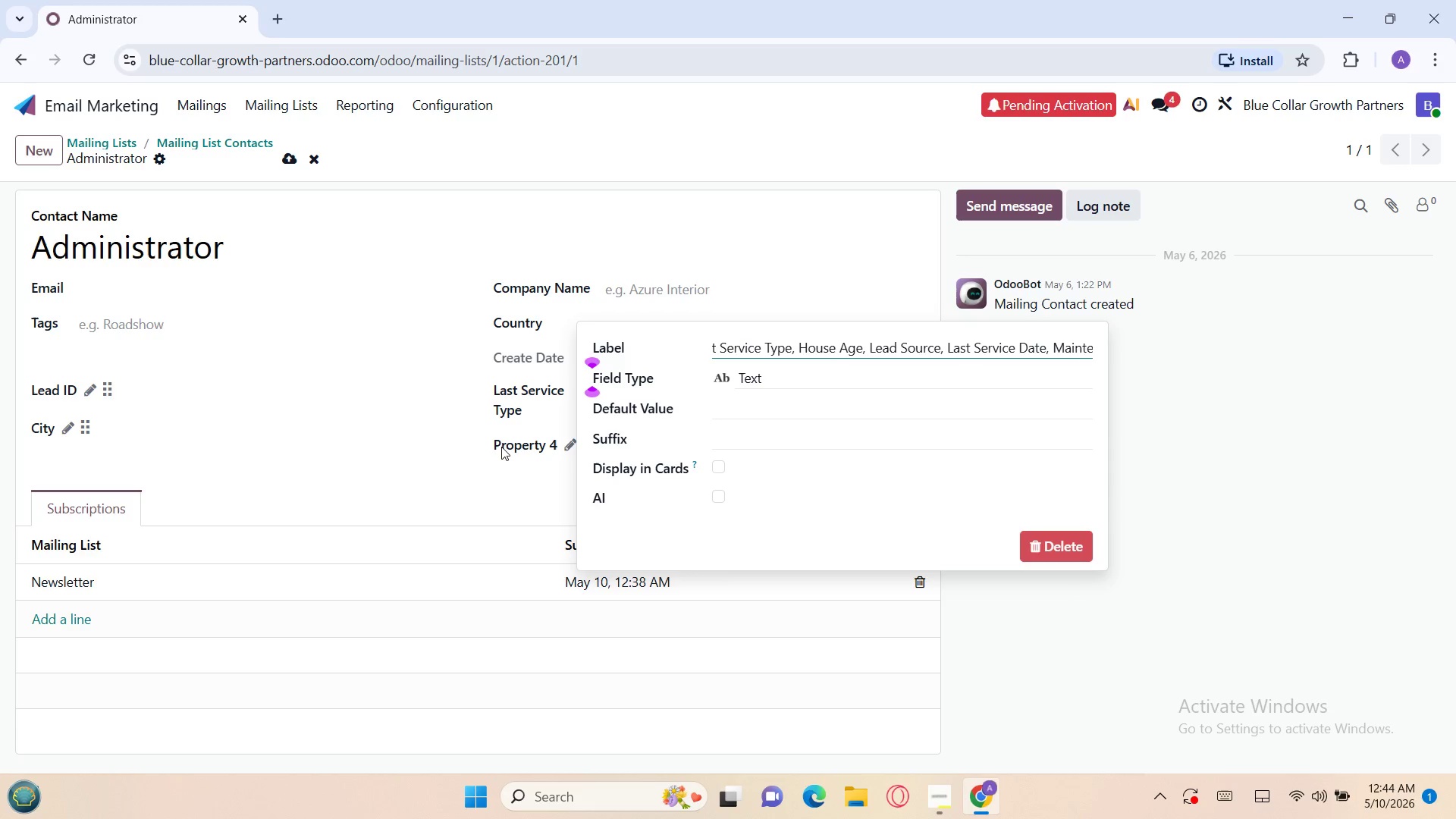 
key(Backspace)
 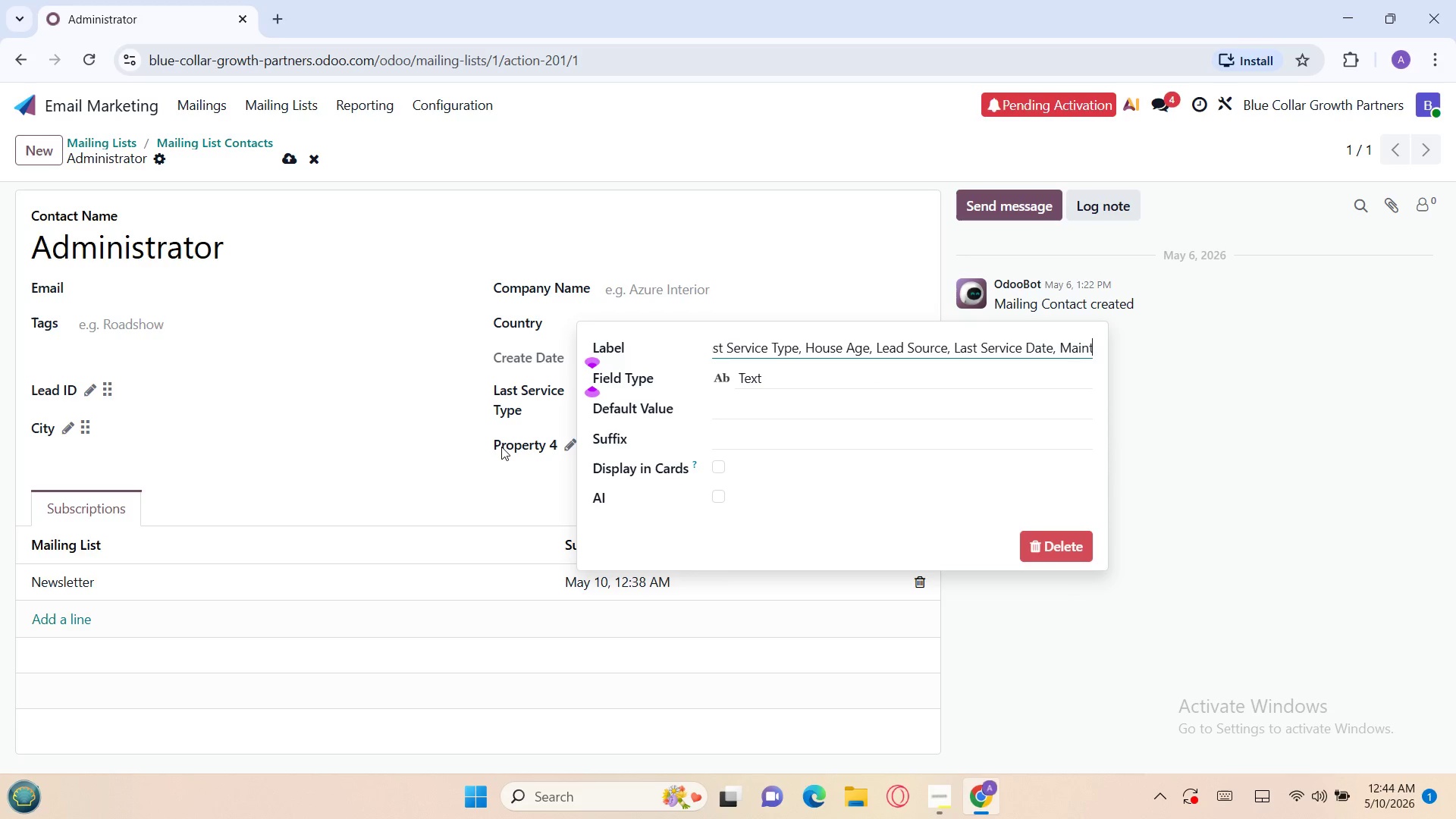 
key(Backspace)
 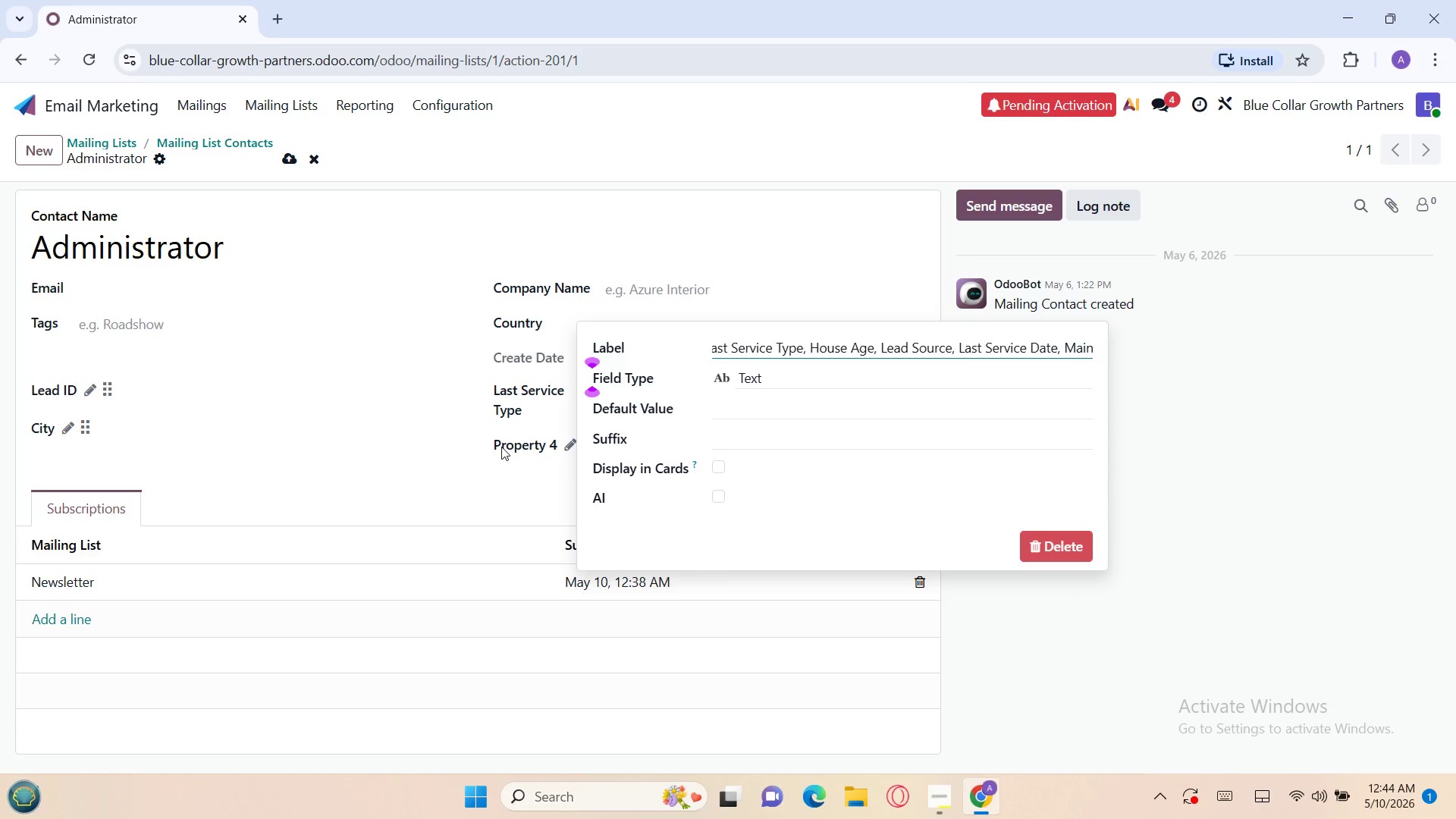 
key(Backspace)
 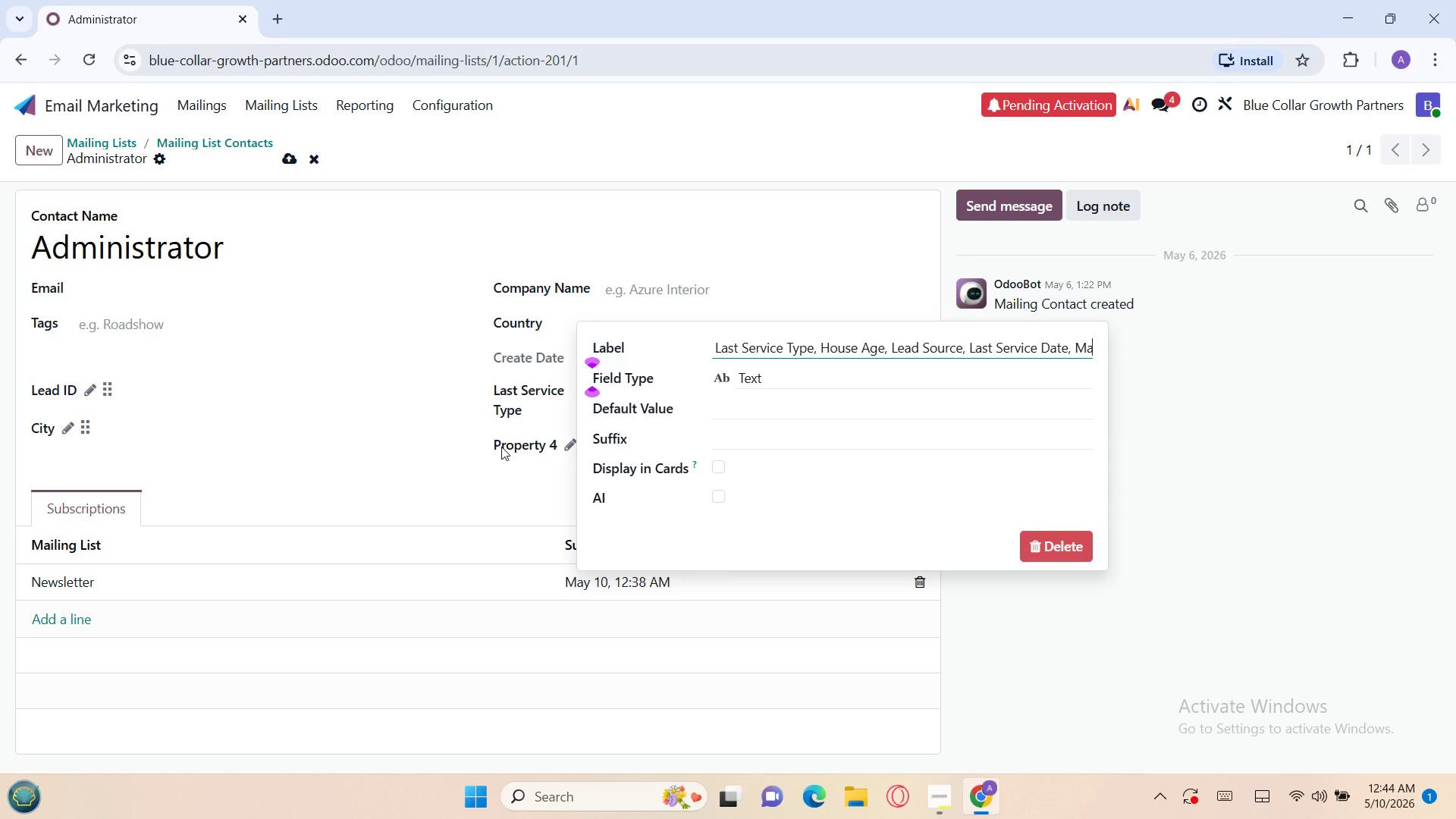 
key(Backspace)
 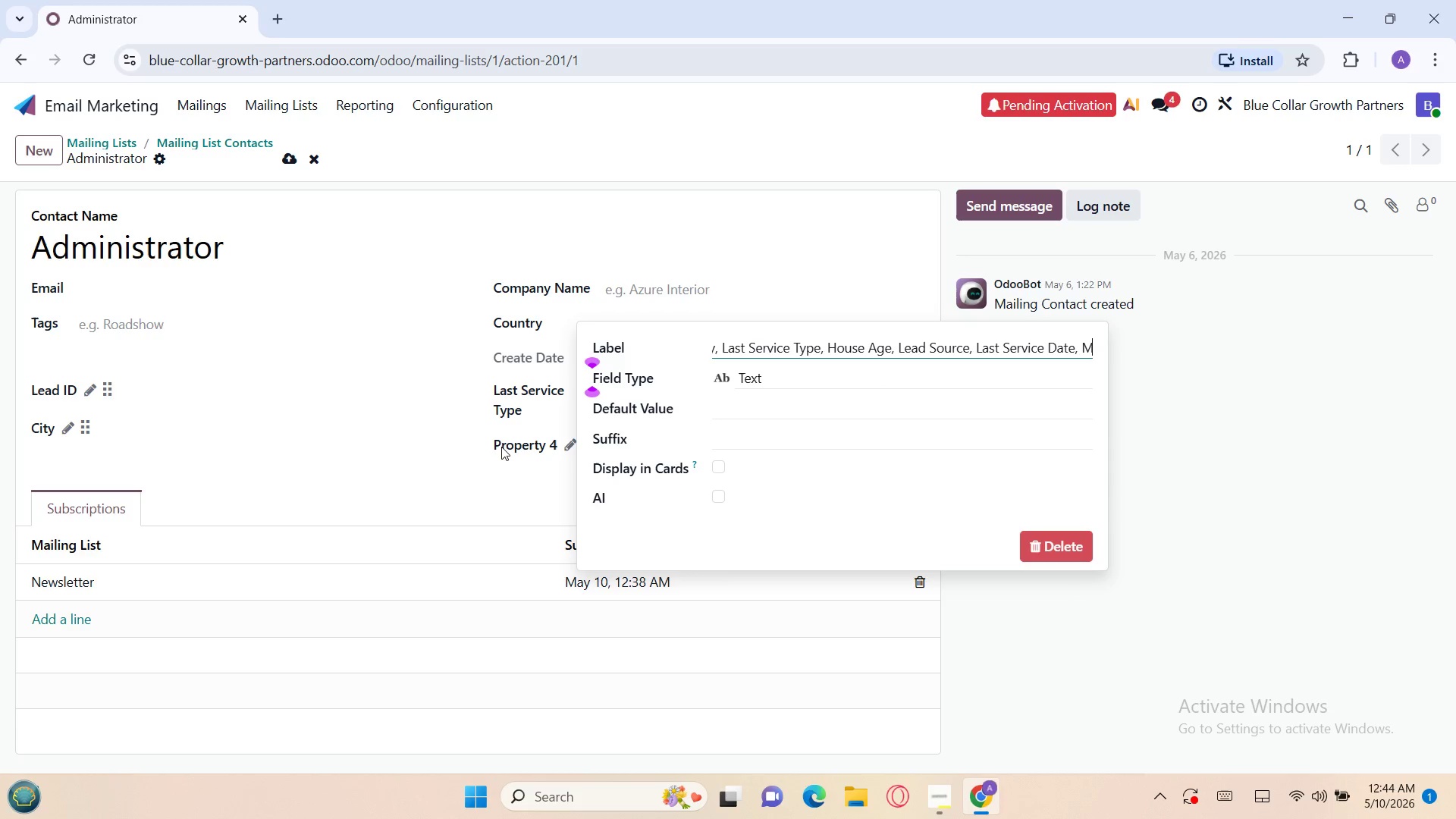 
key(Backspace)
 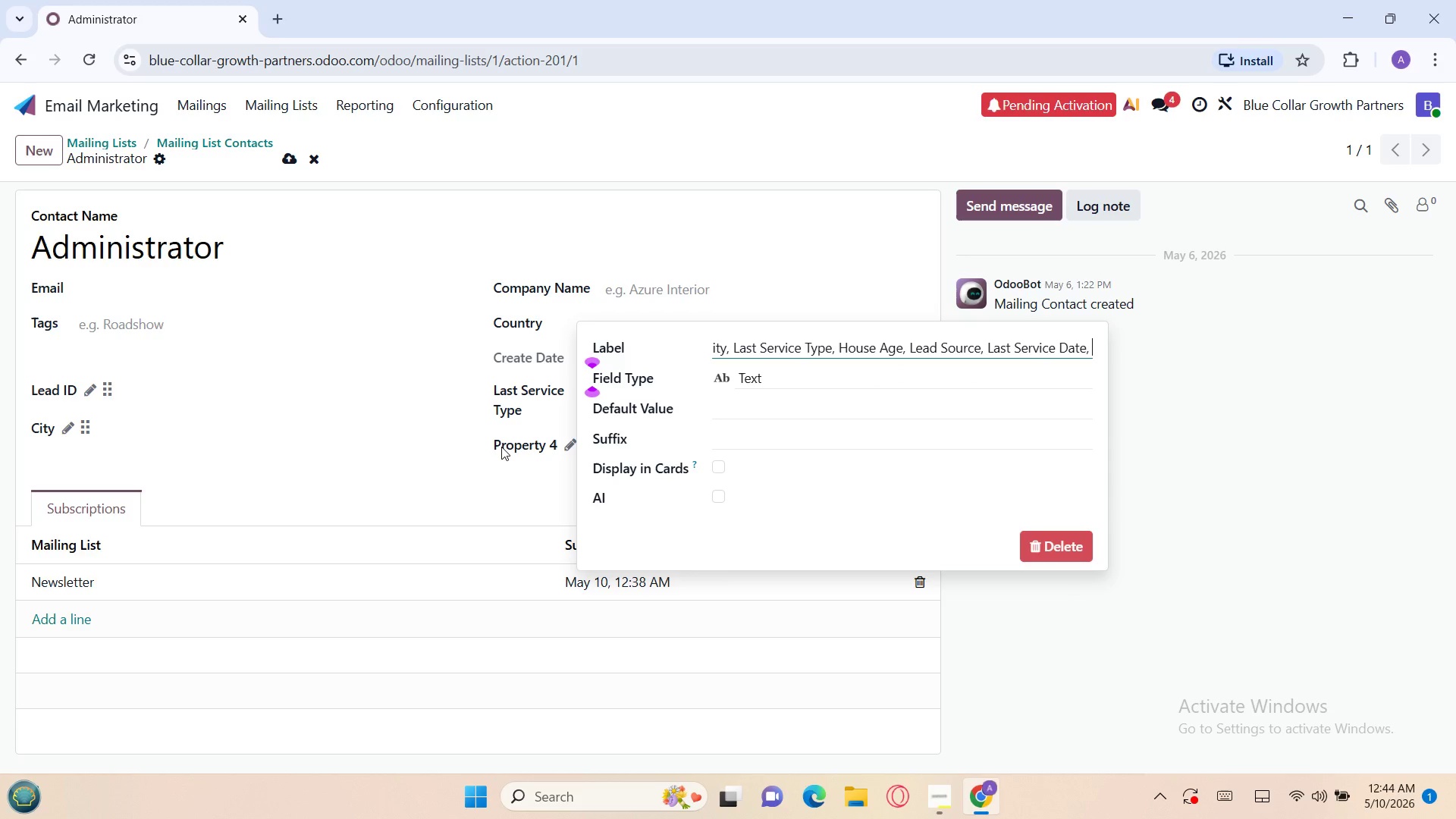 
key(Backspace)
 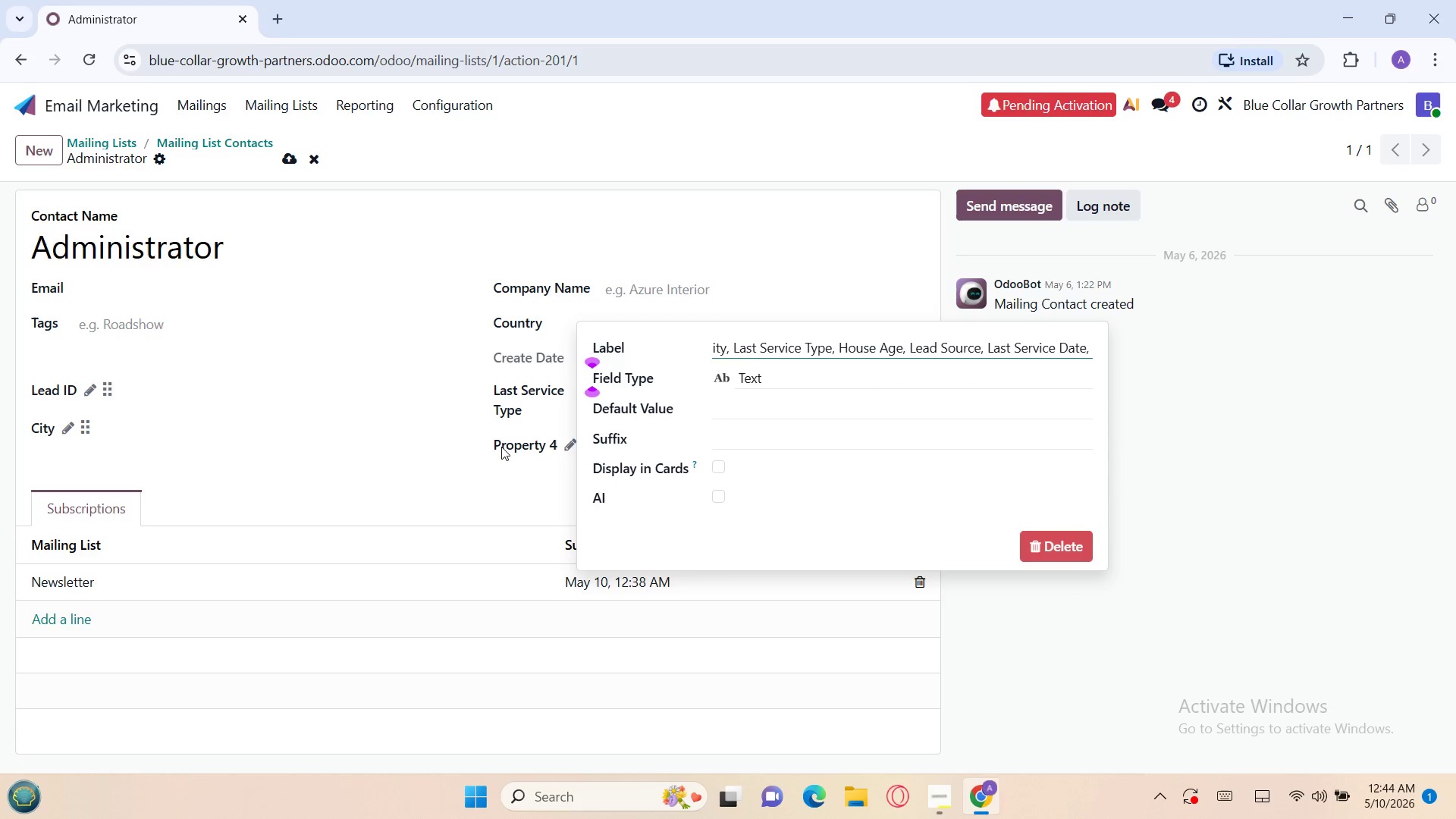 
key(Backspace)
 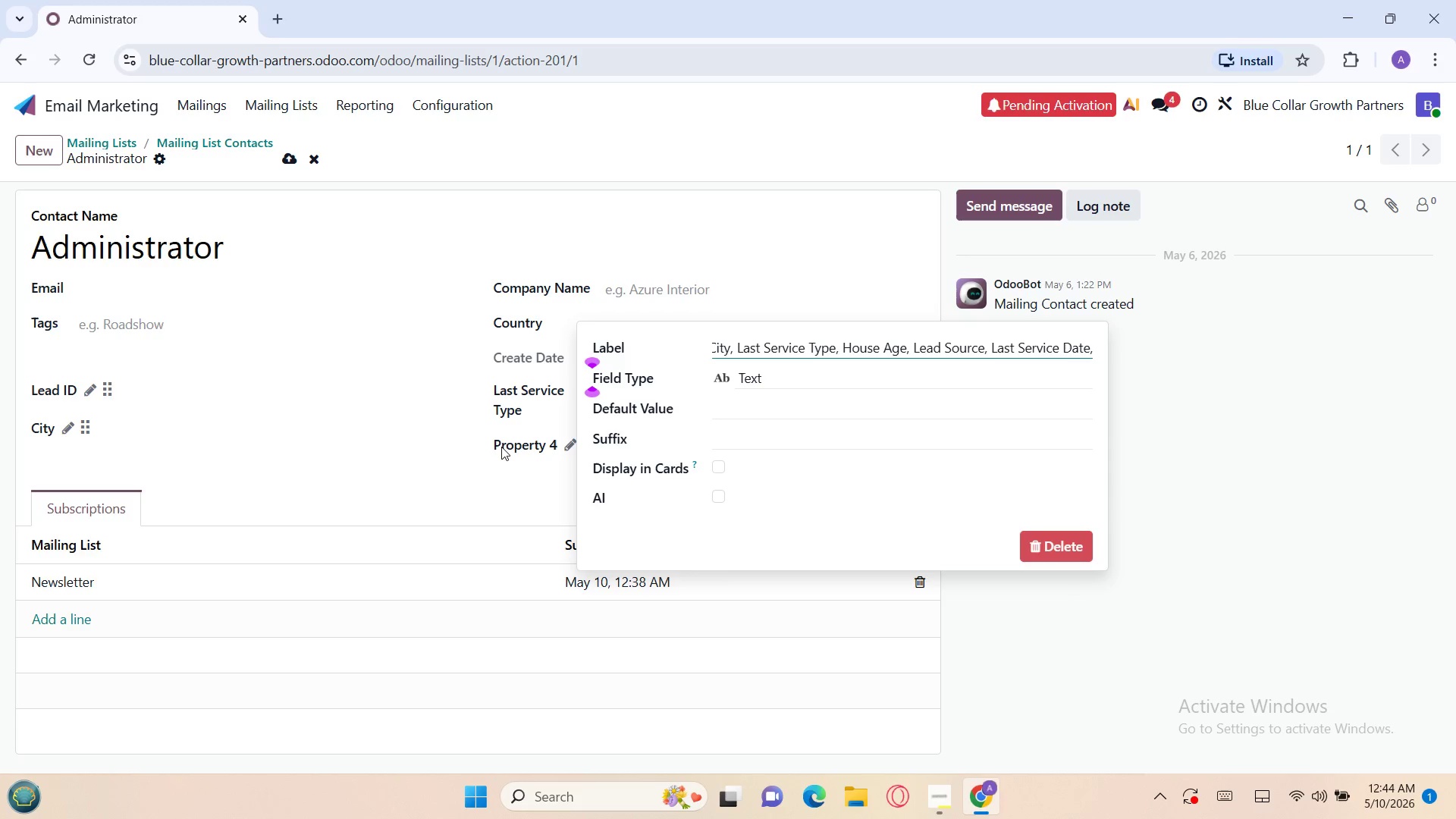 
key(Backspace)
 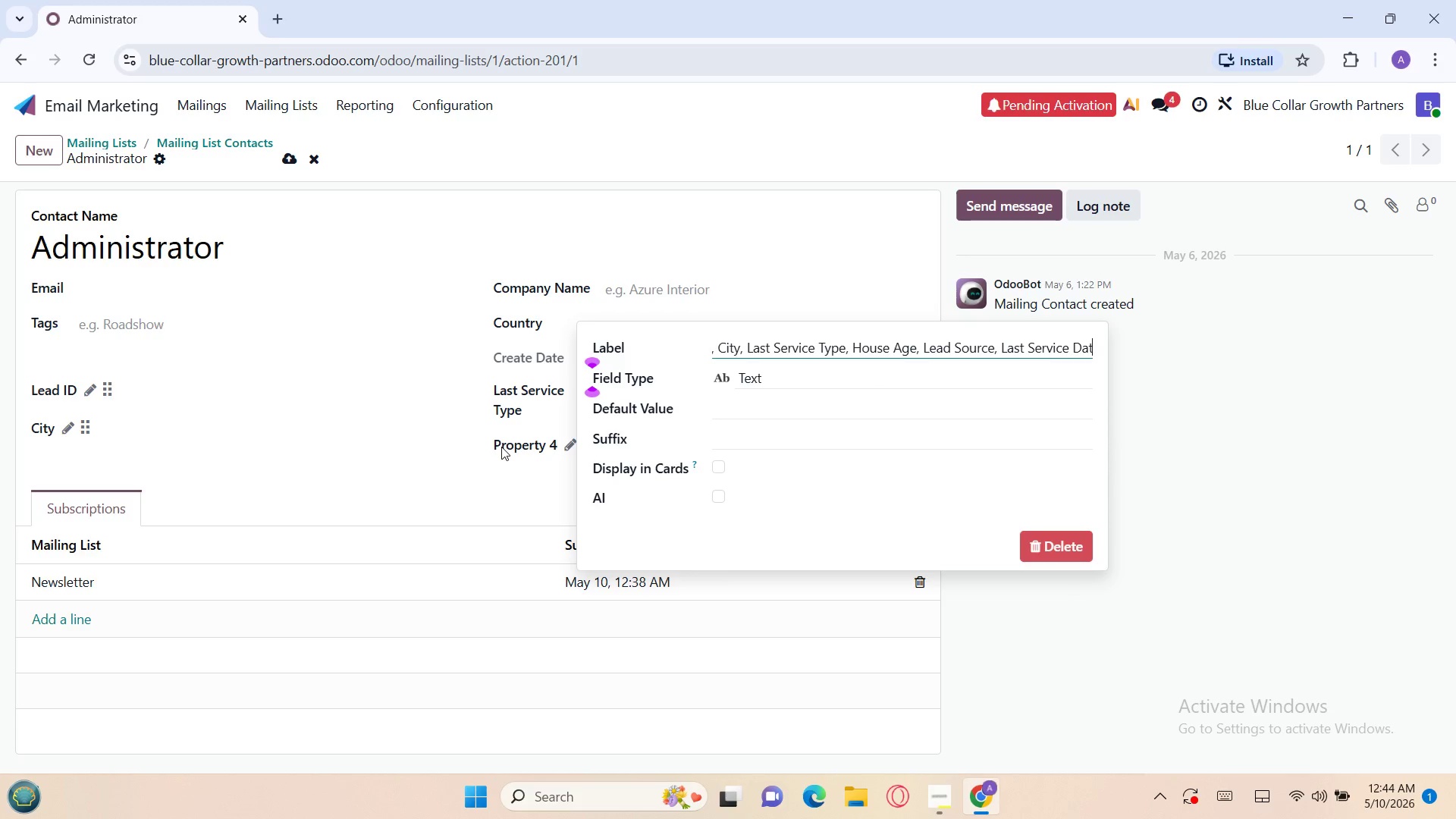 
key(Backspace)
 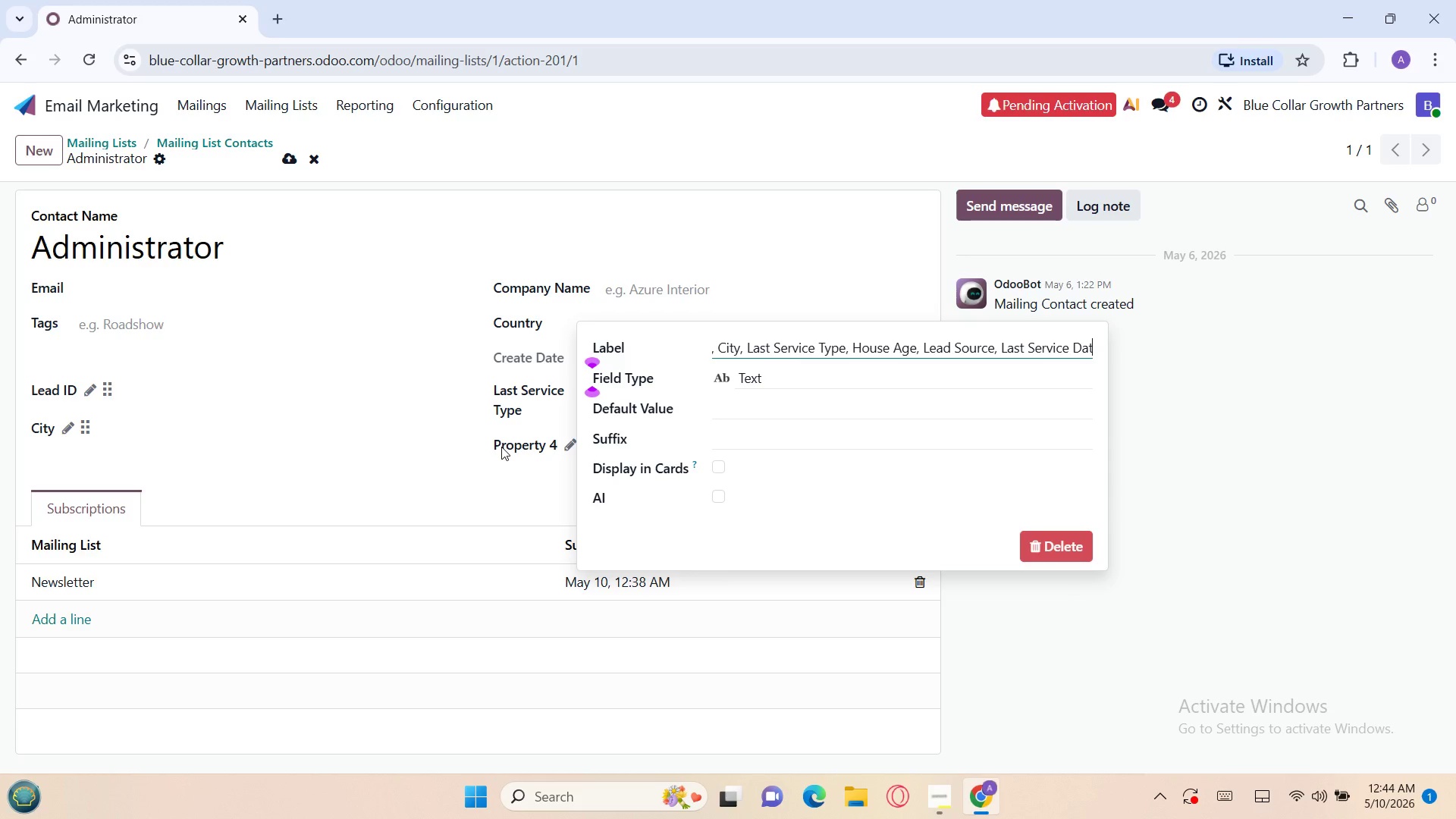 
key(Backspace)
 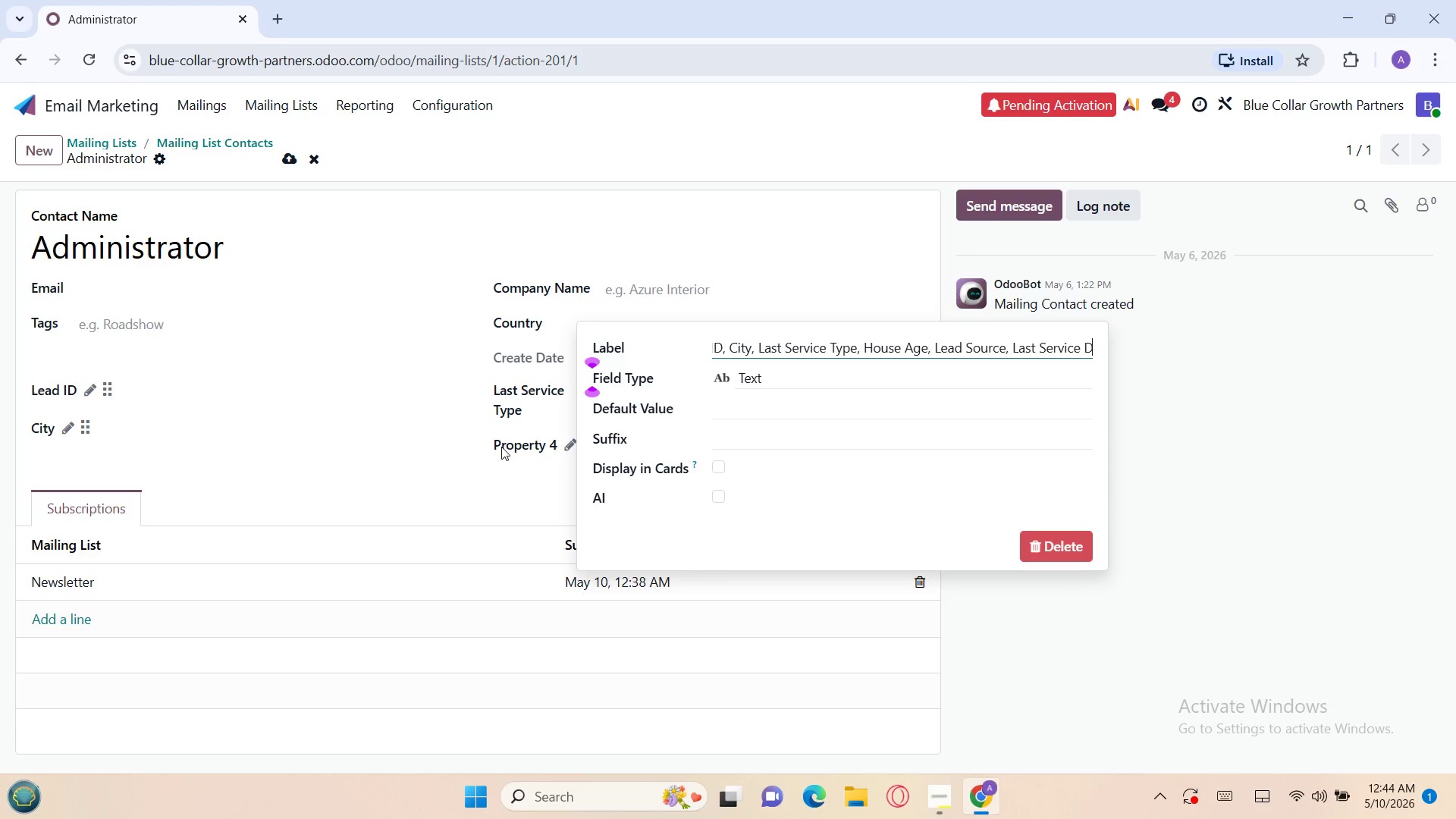 
key(Backspace)
 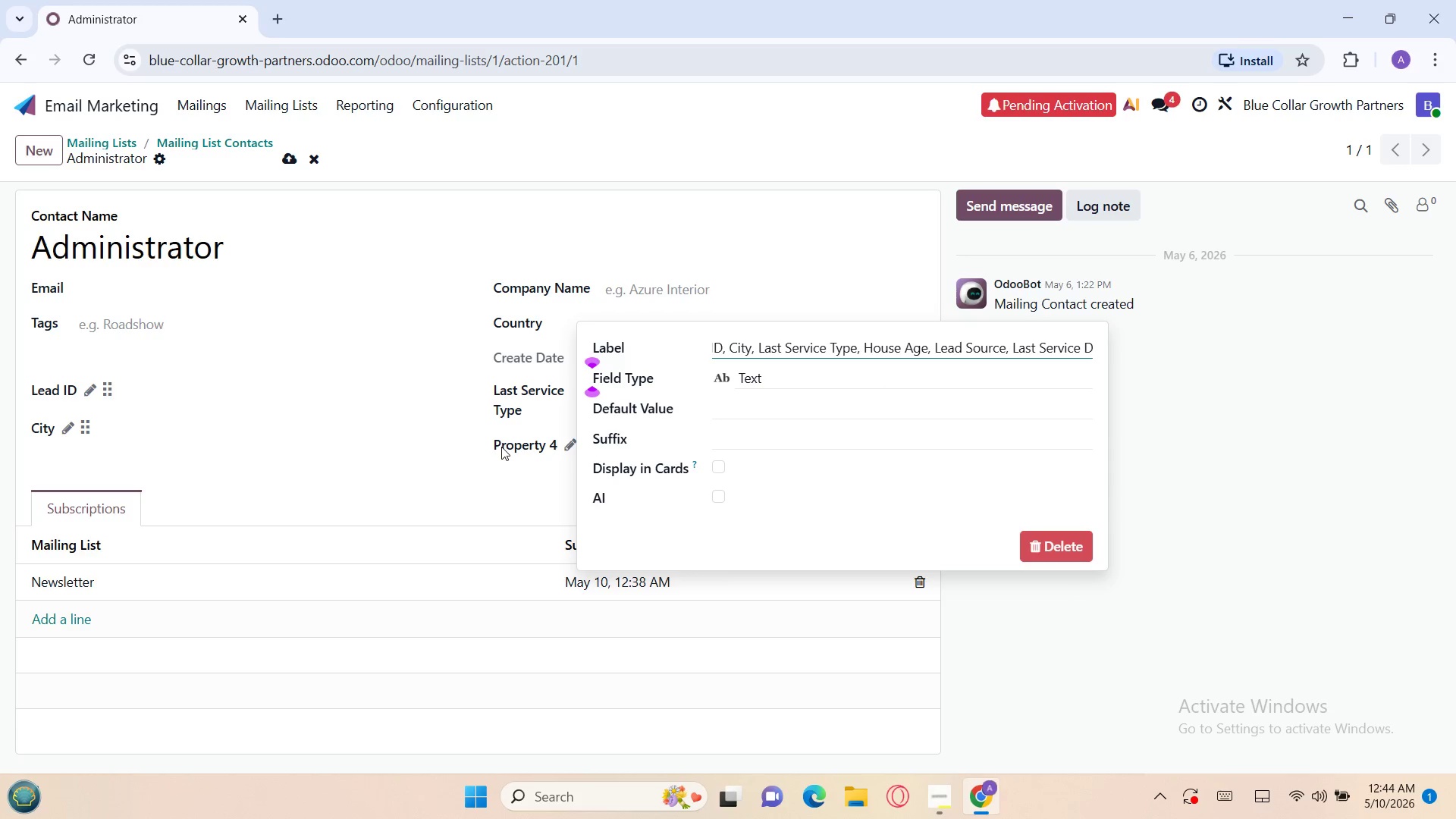 
key(Backspace)
 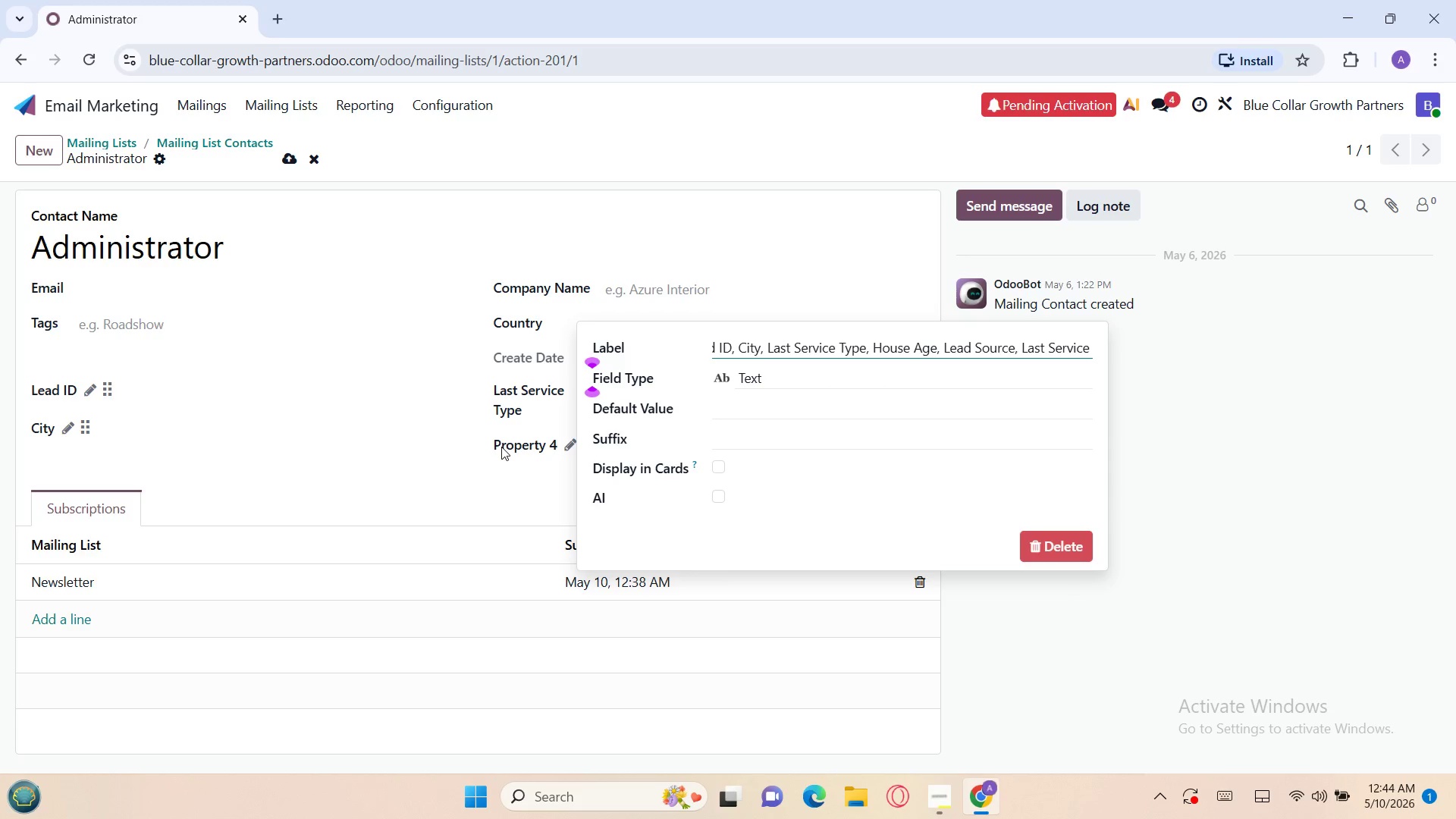 
key(Backspace)
 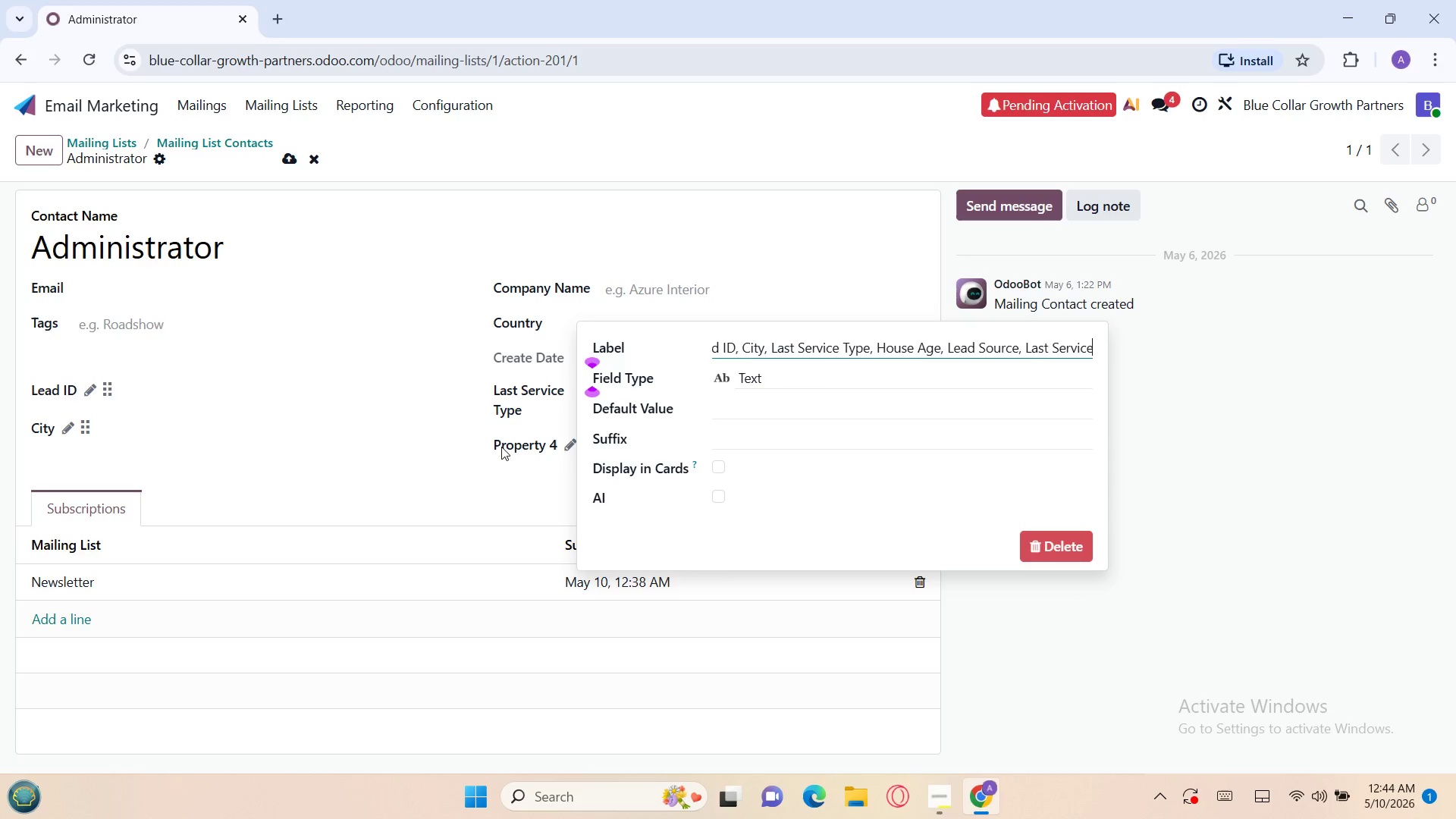 
key(Backspace)
 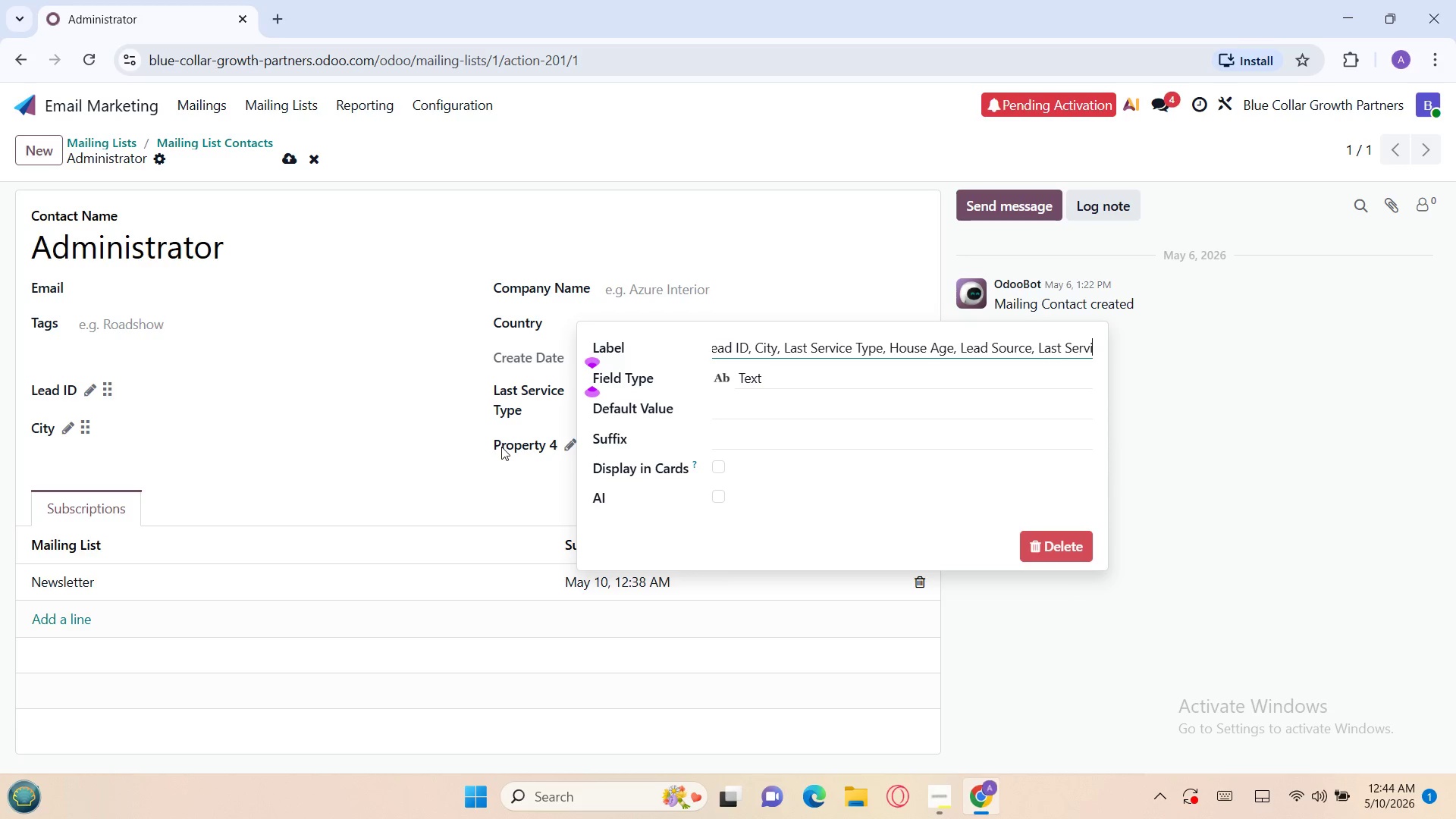 
key(Backspace)
 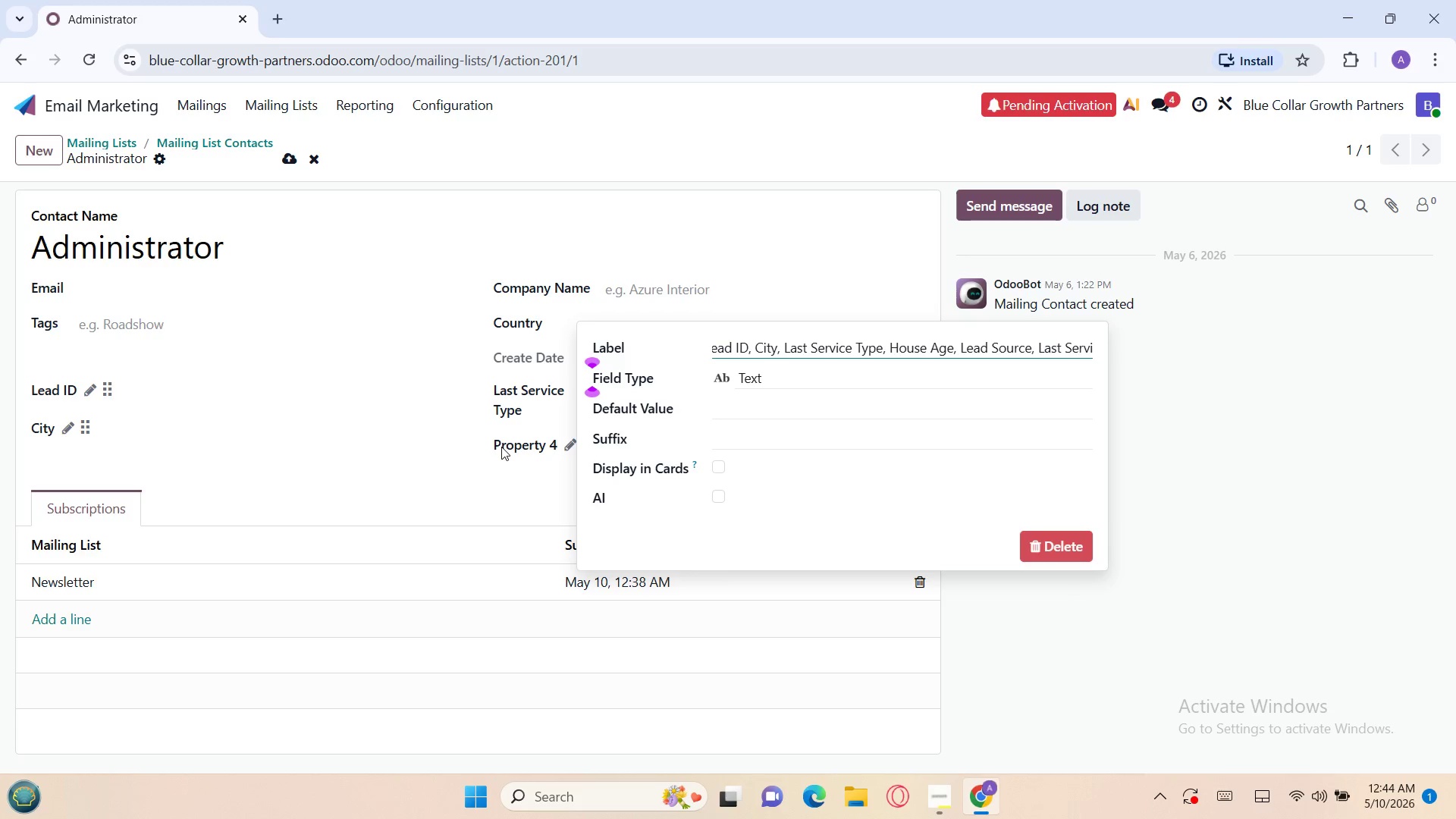 
key(Backspace)
 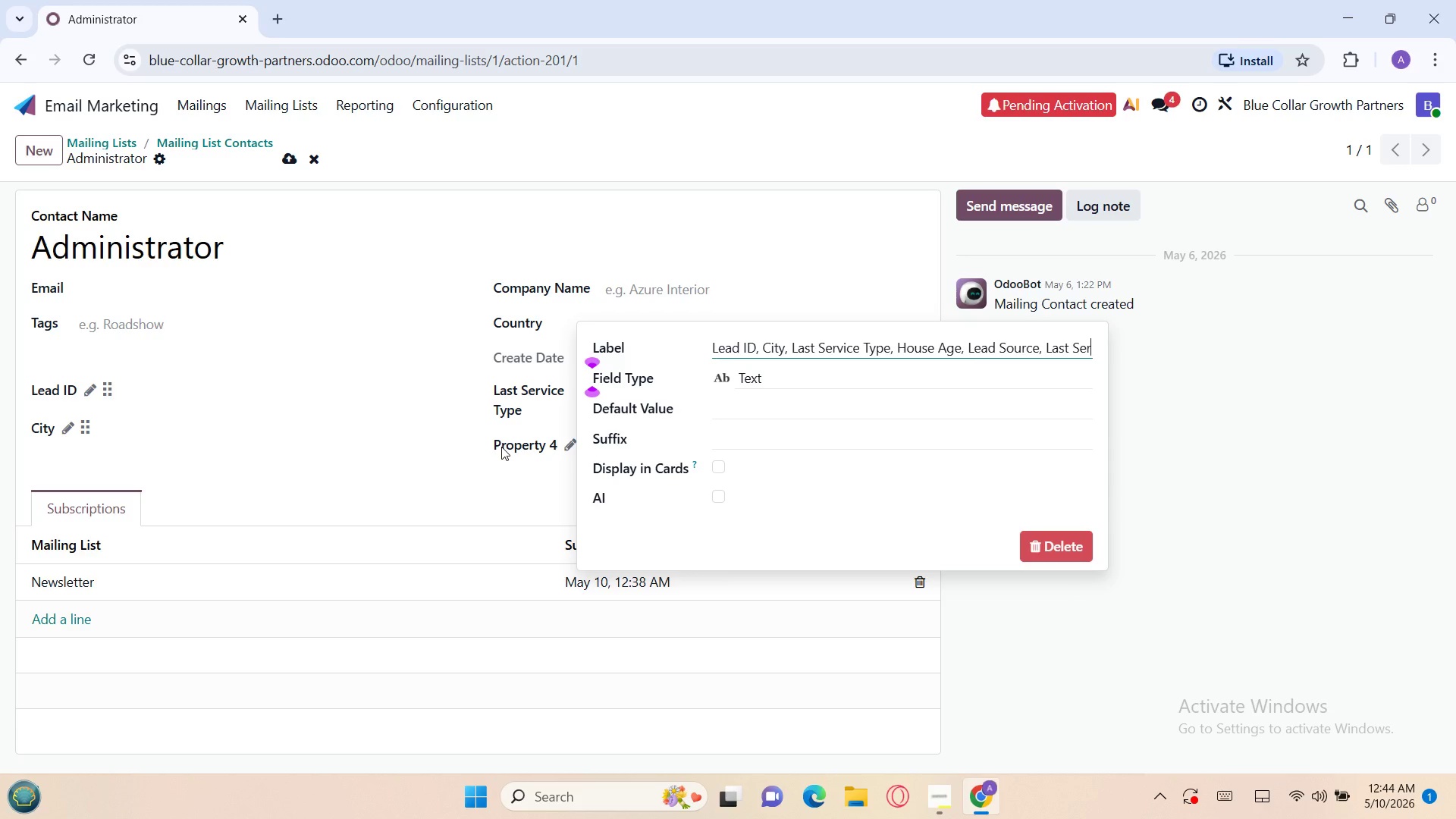 
key(Backspace)
 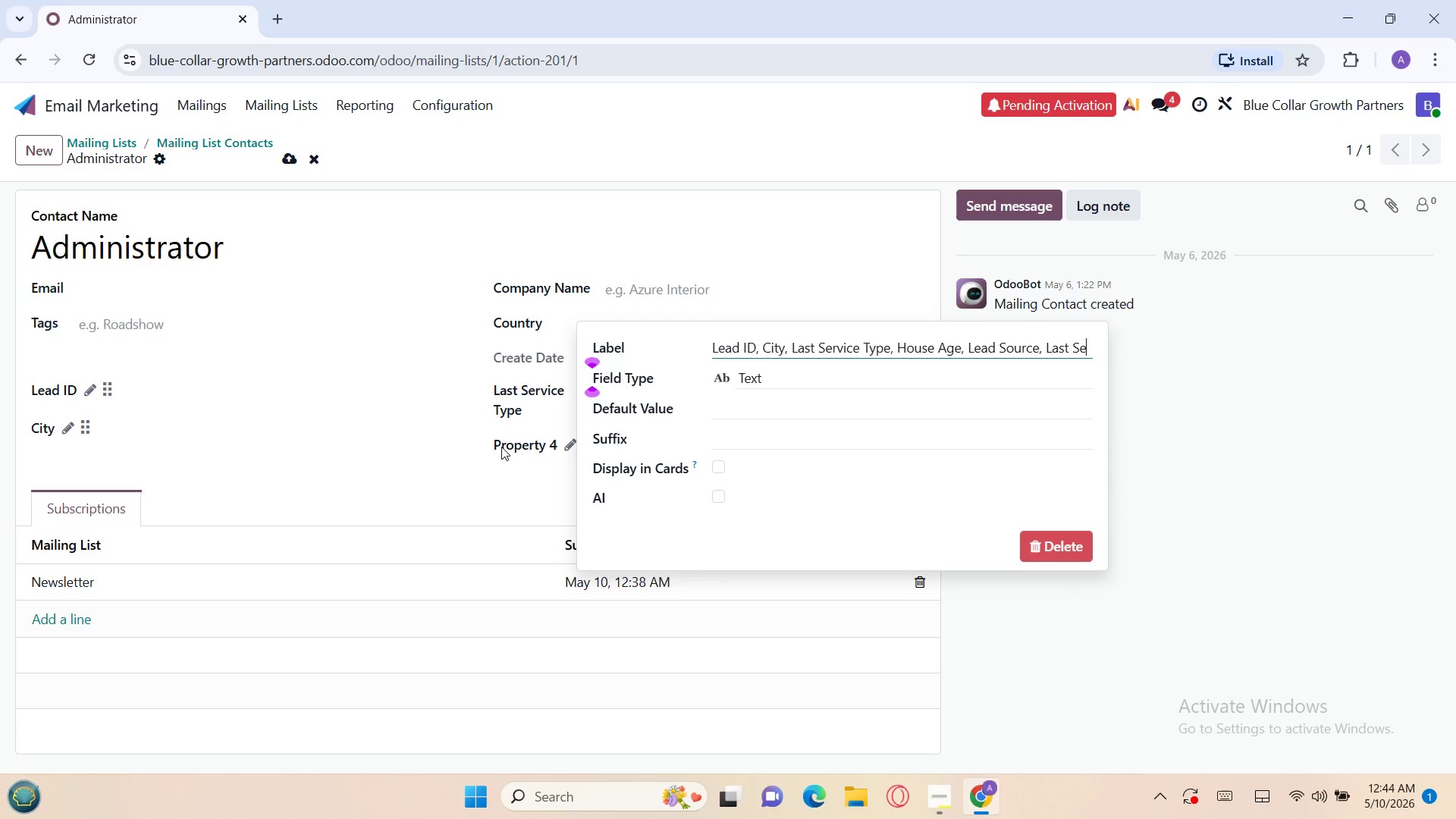 
key(Backspace)
 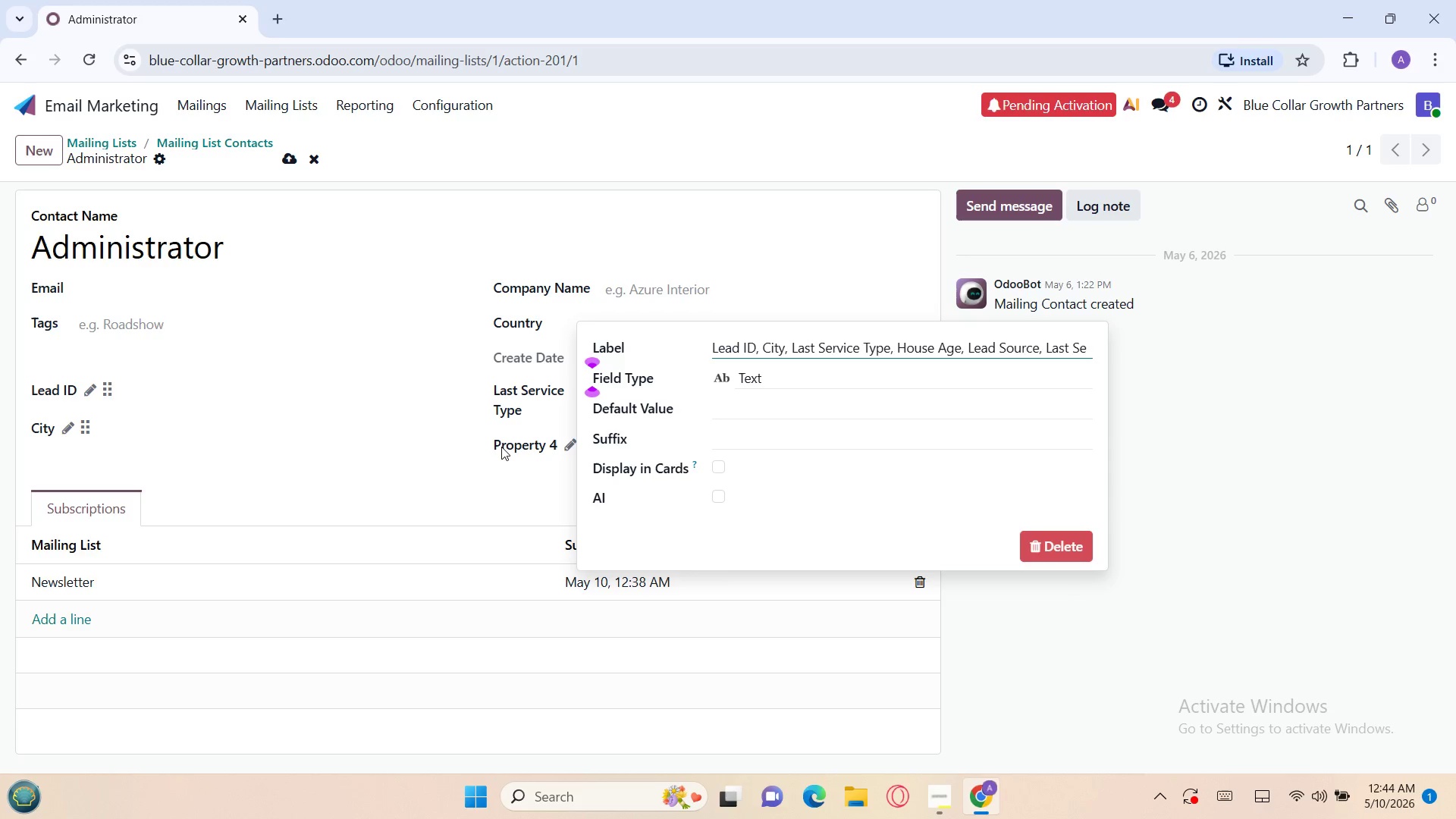 
key(Backspace)
 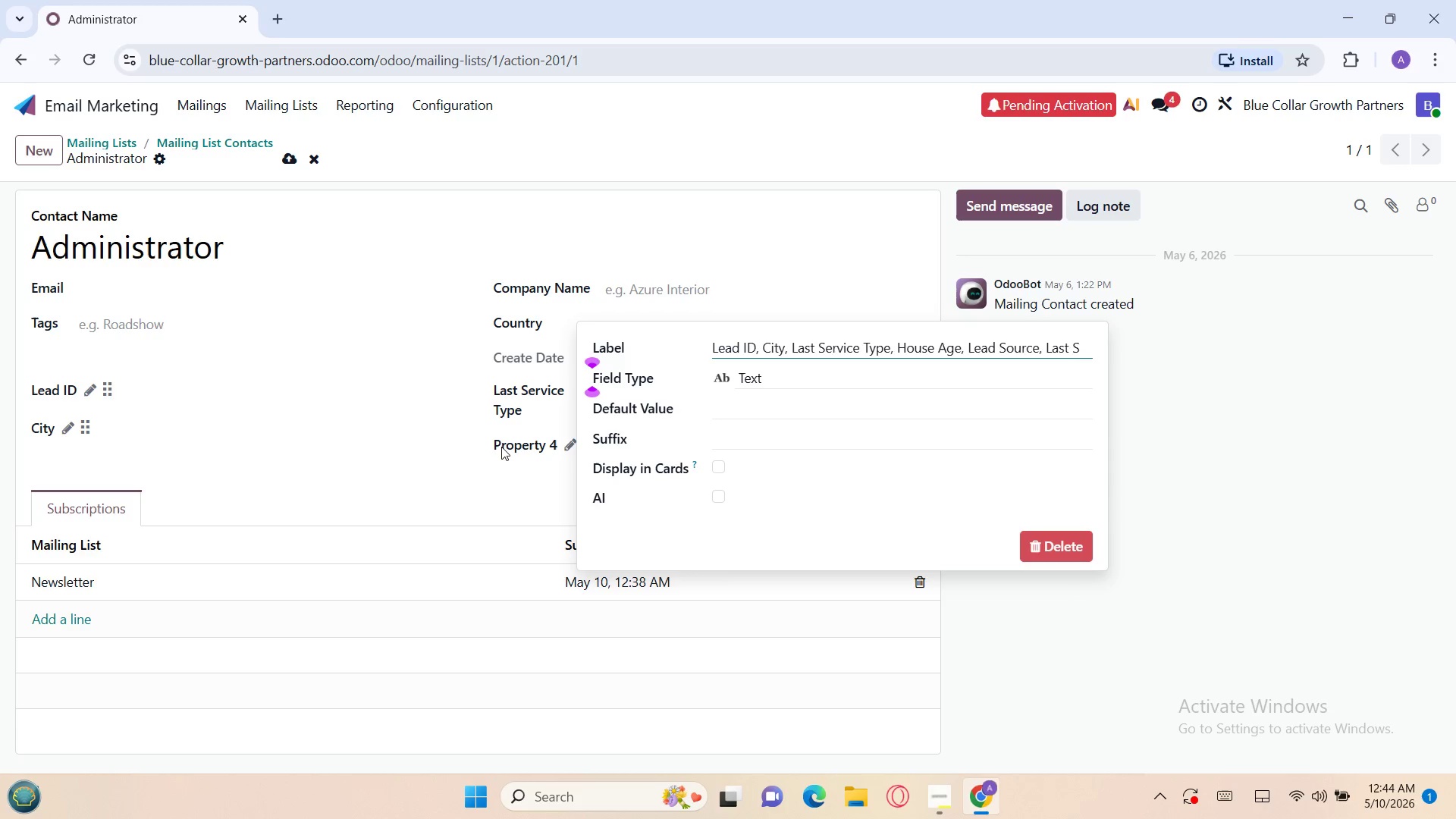 
key(Backspace)
 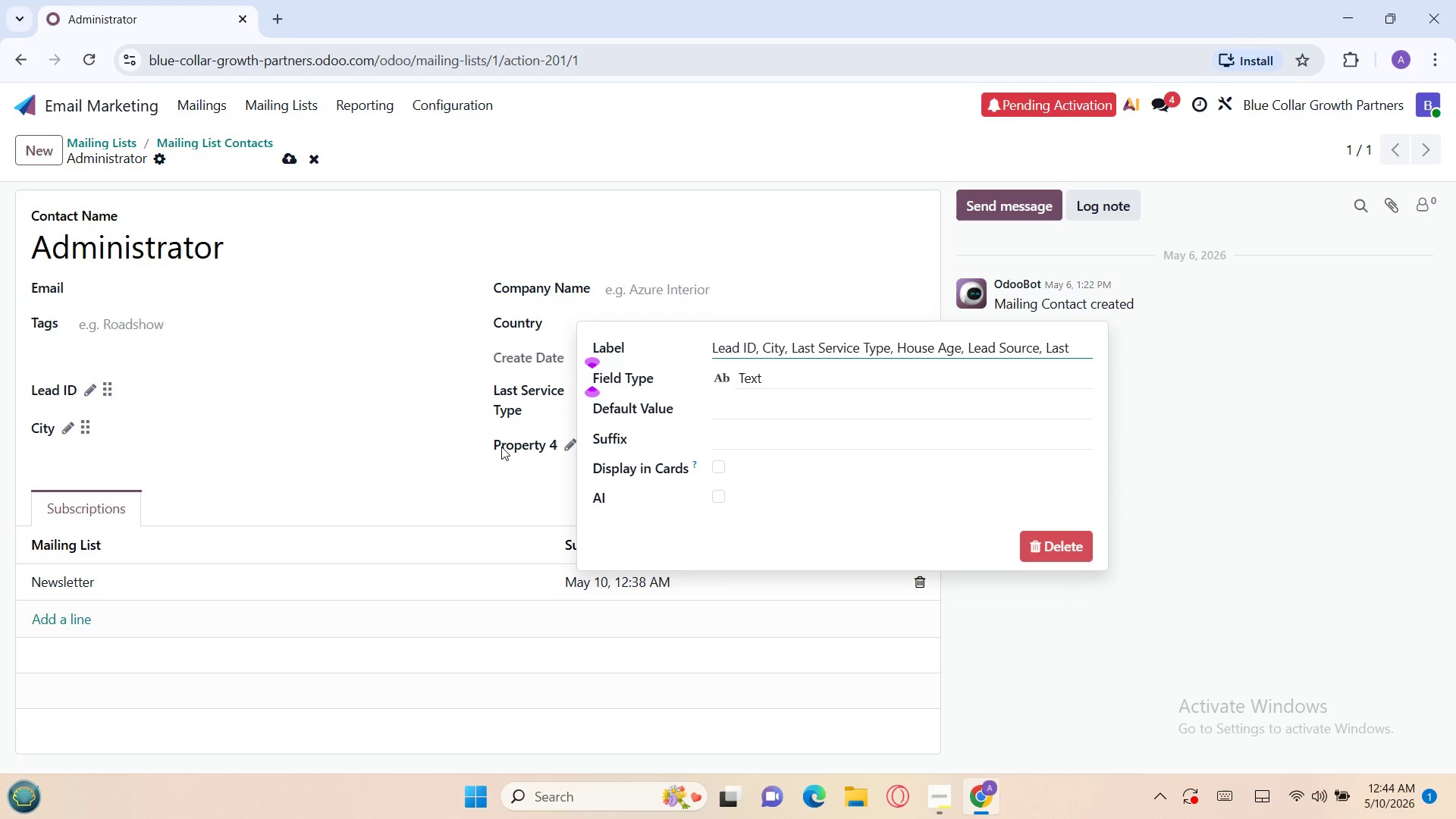 
key(Backspace)
 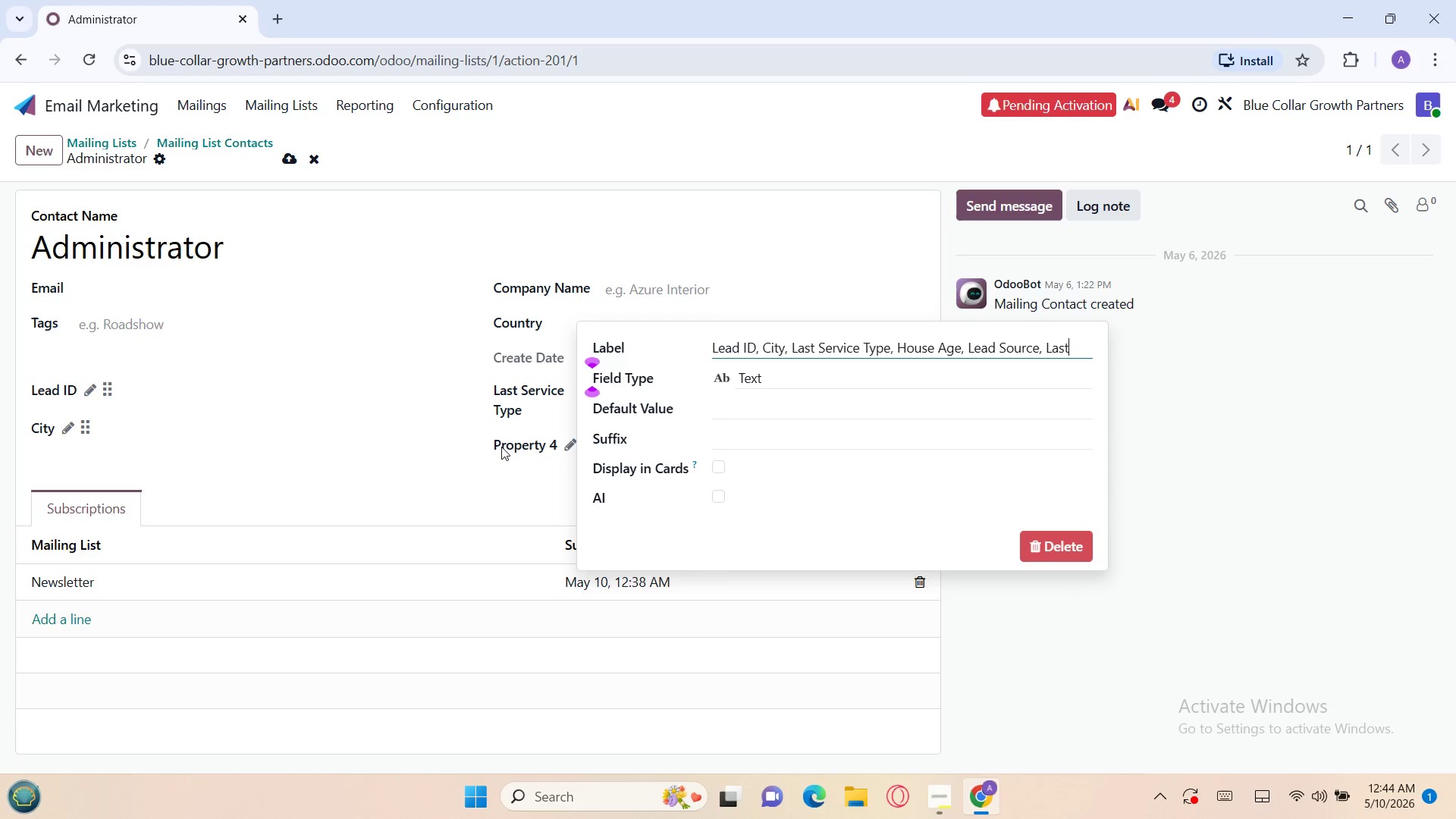 
key(Backspace)
 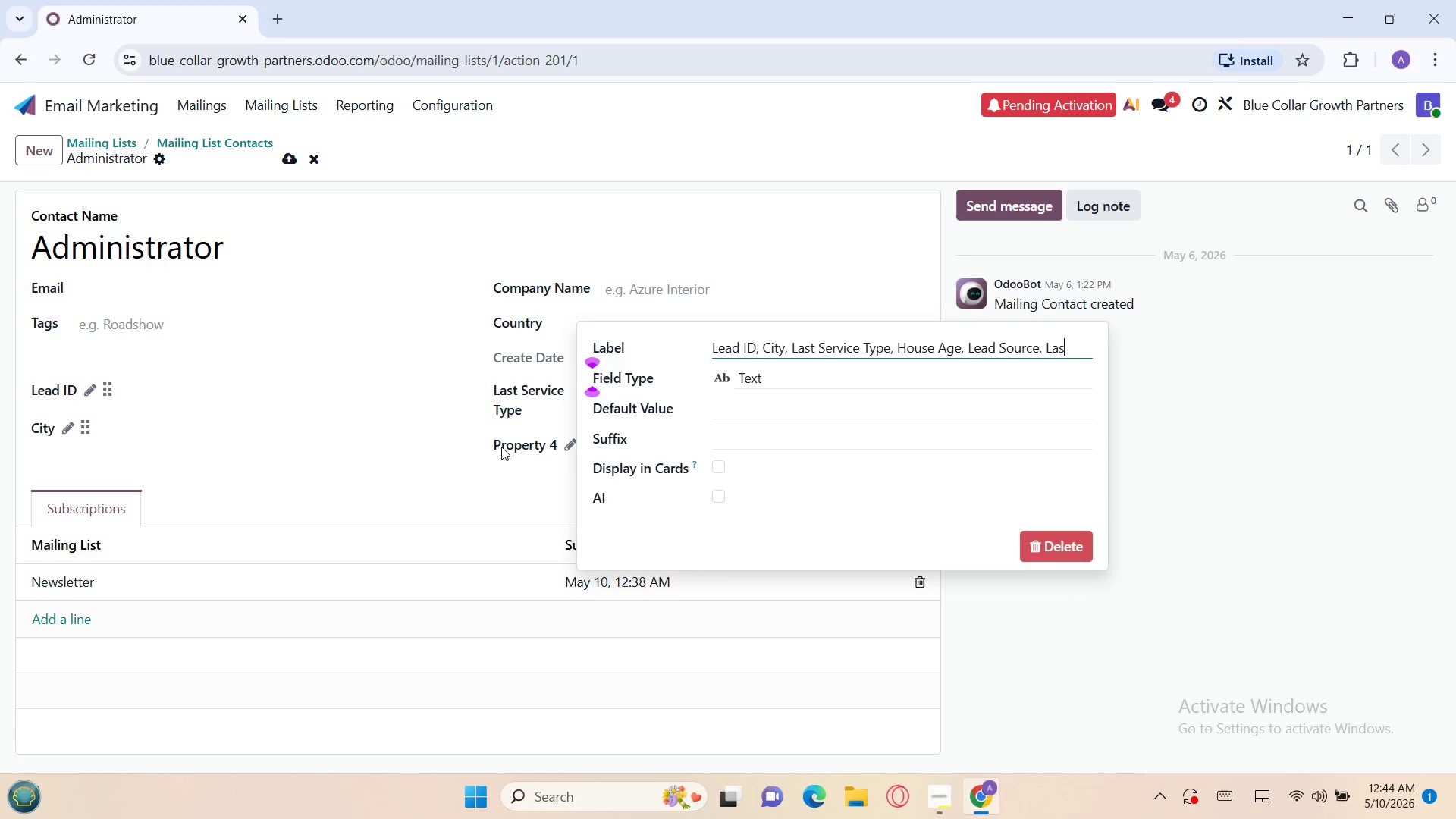 
key(Backspace)
 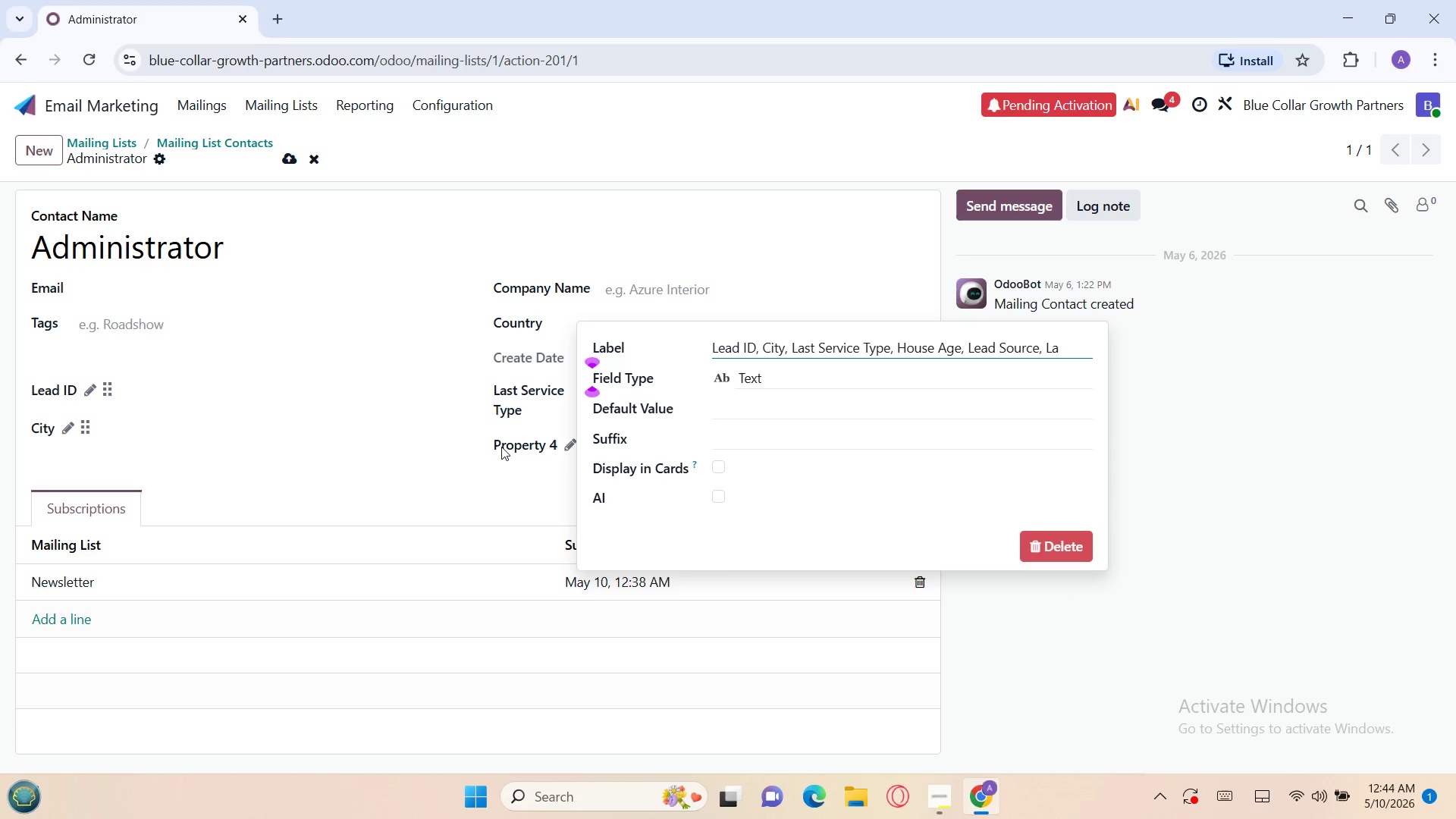 
key(Backspace)
 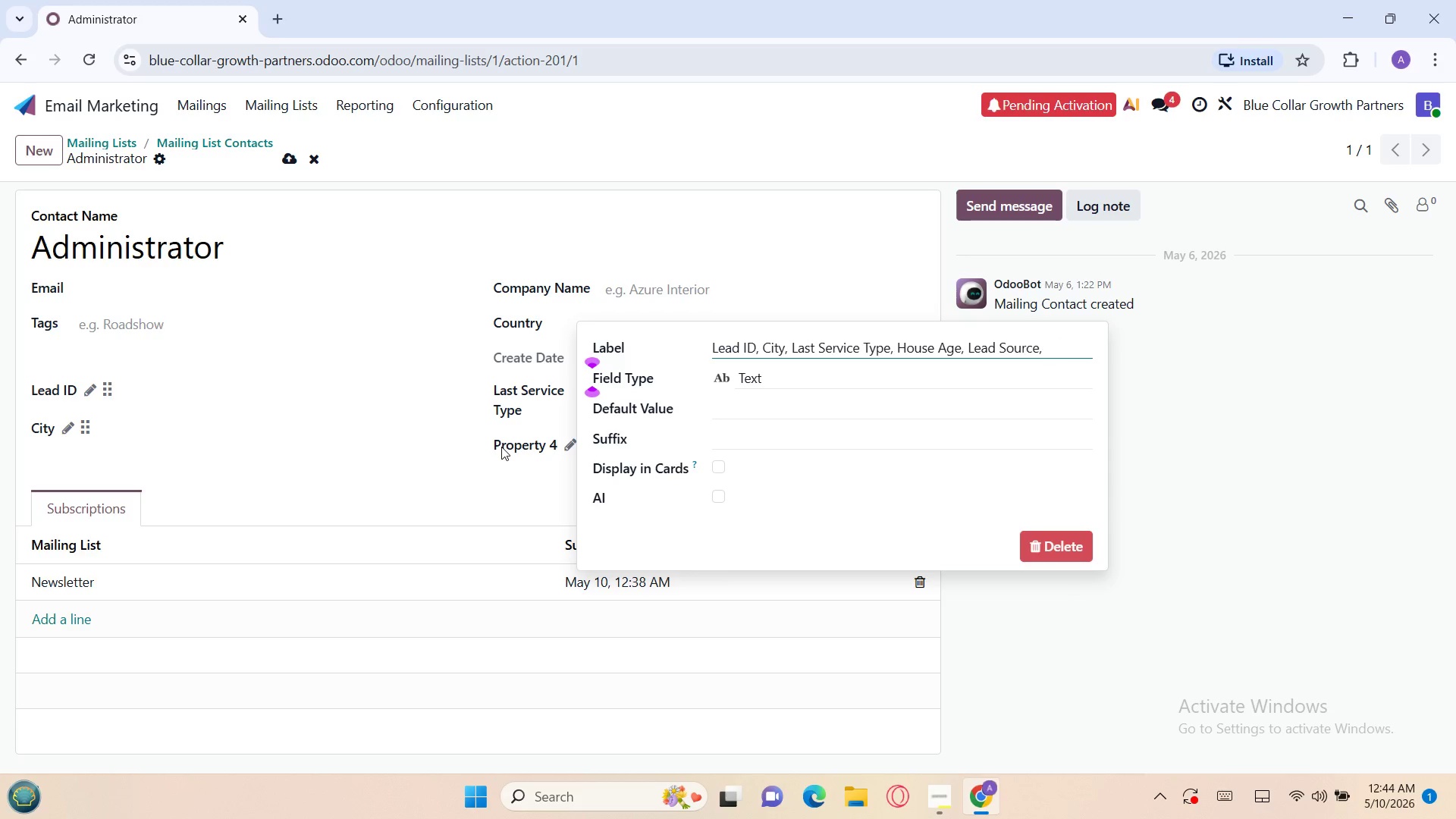 
key(Backspace)
 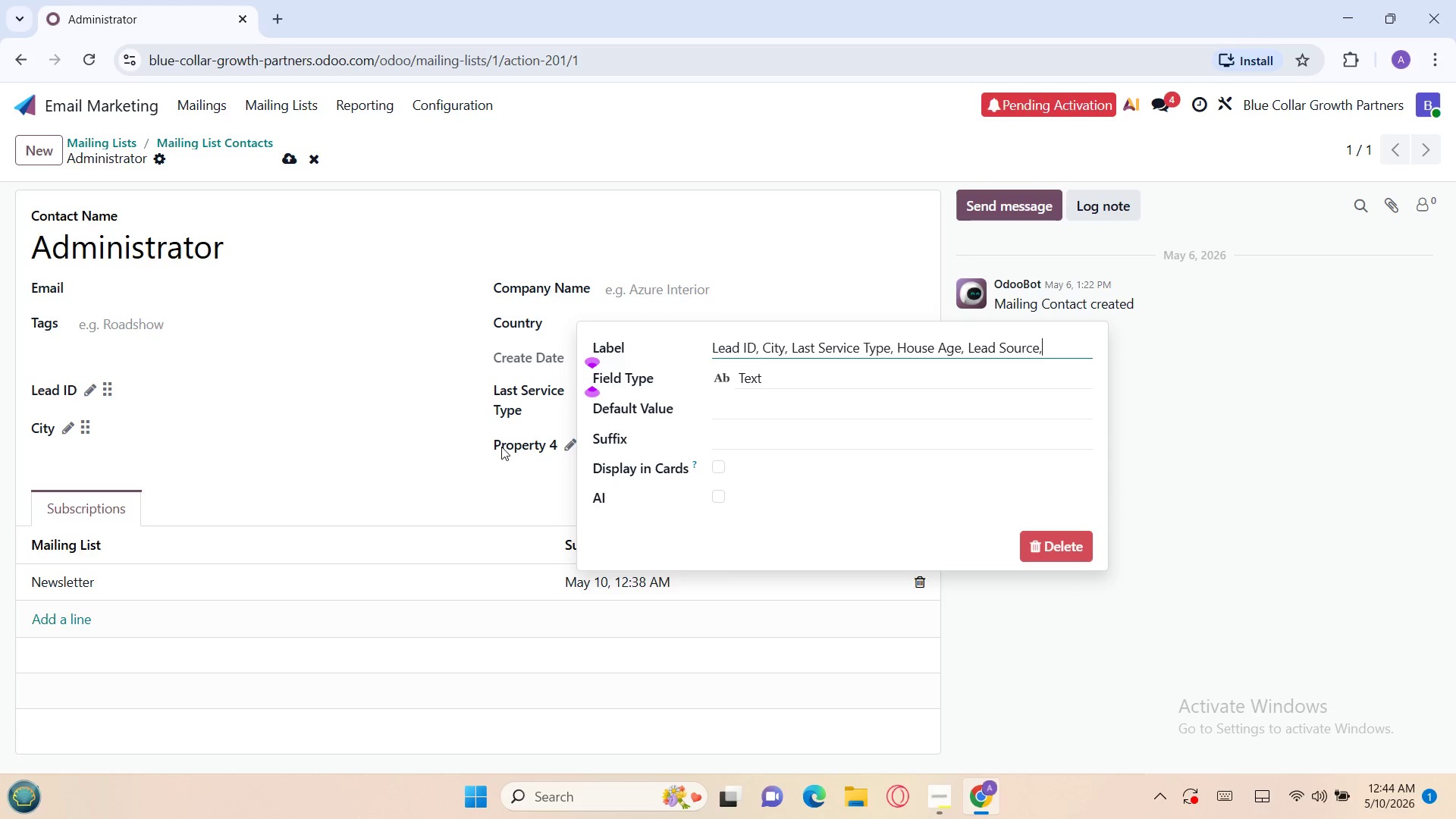 
key(Backspace)
 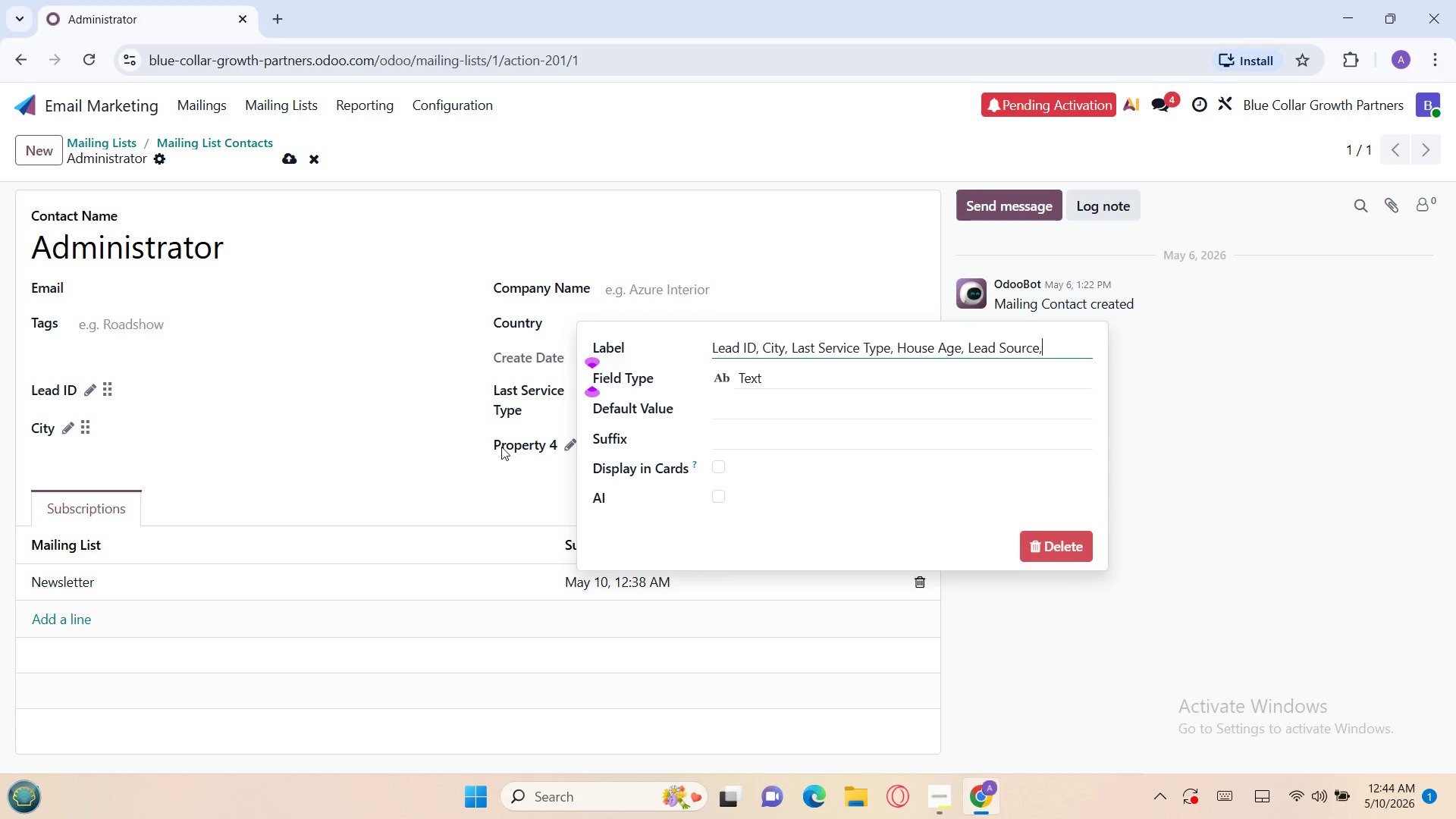 
key(Backspace)
 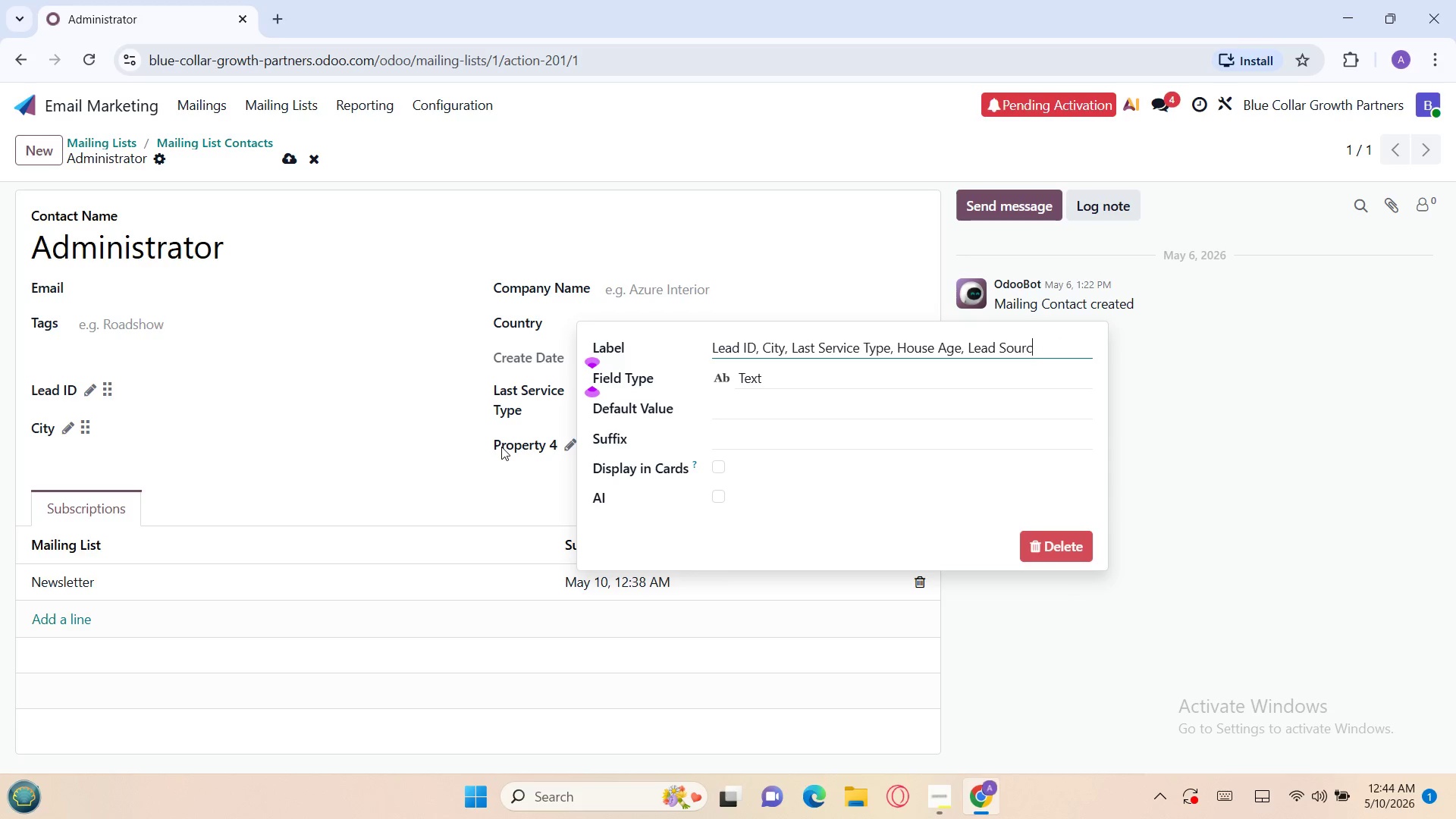 
key(Backspace)
 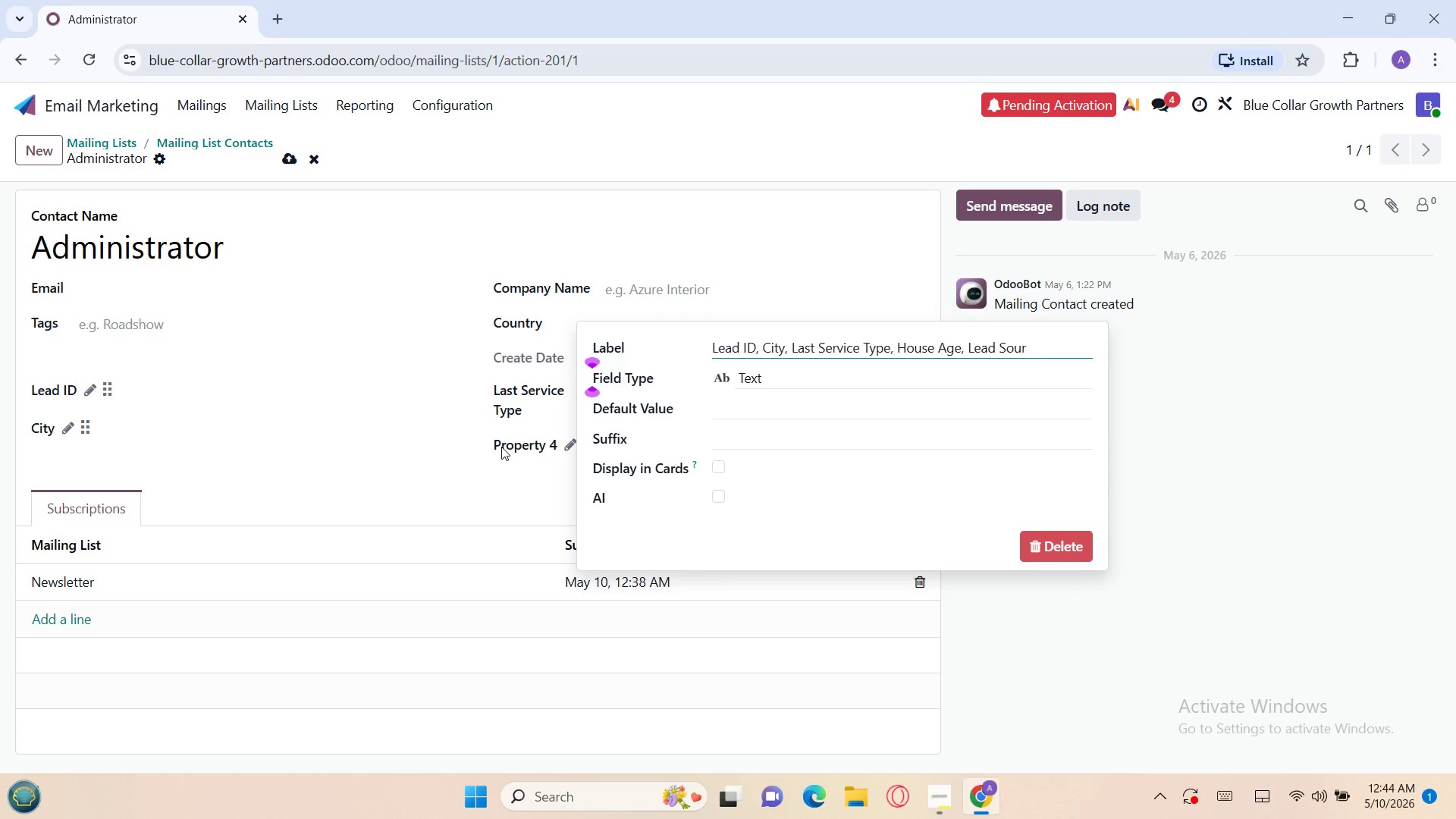 
key(Backspace)
 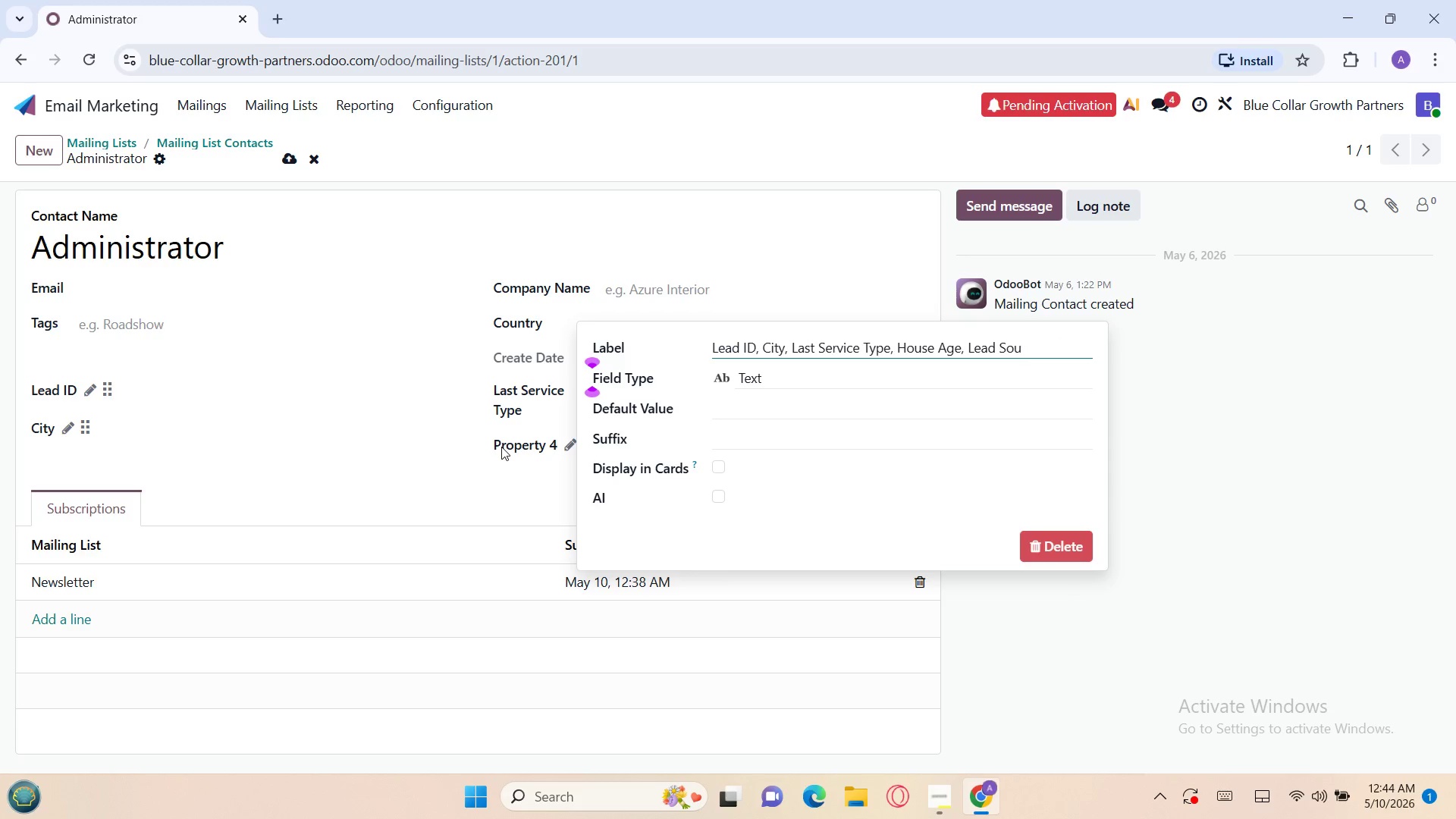 
key(Backspace)
 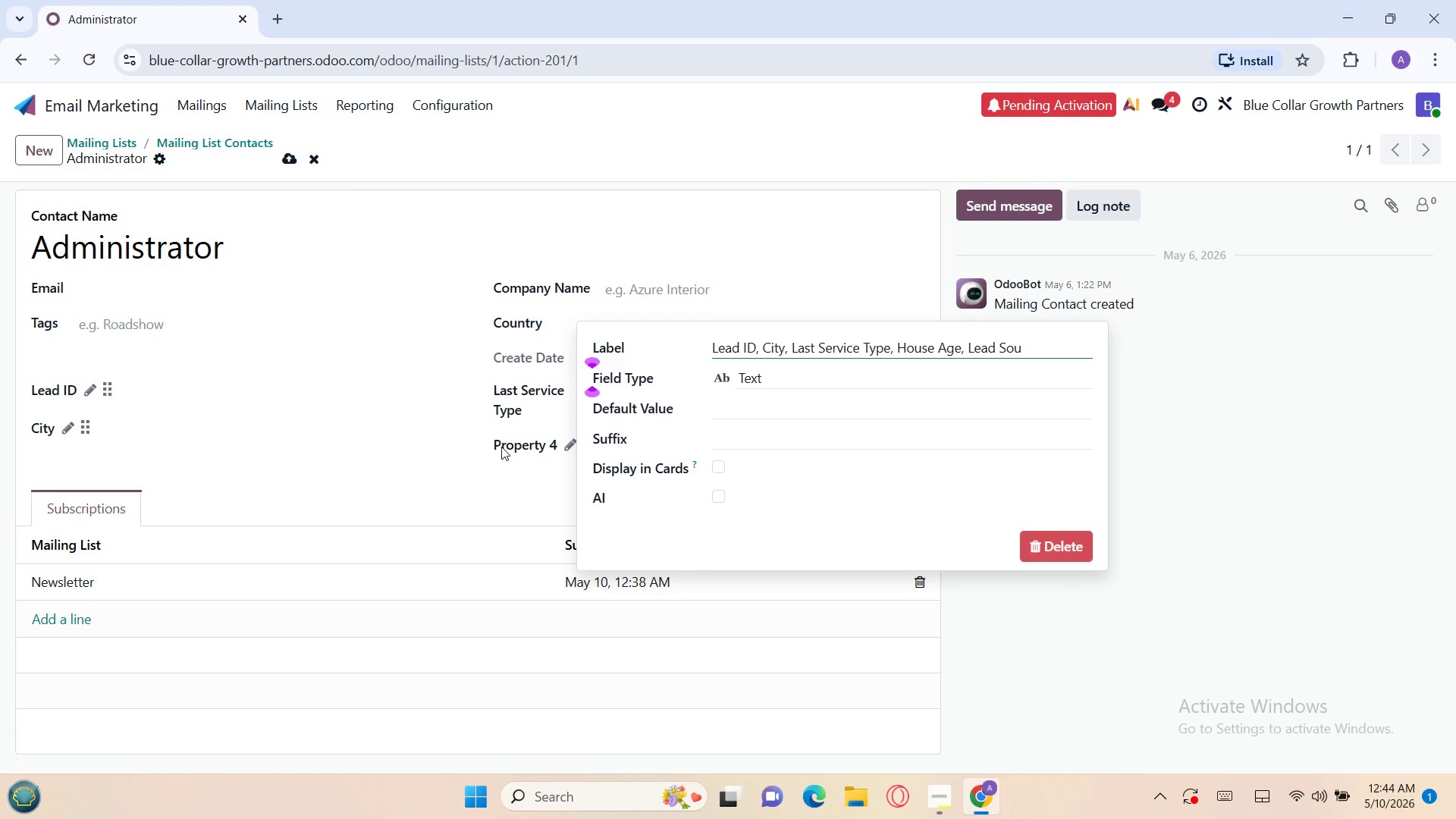 
key(Backspace)
 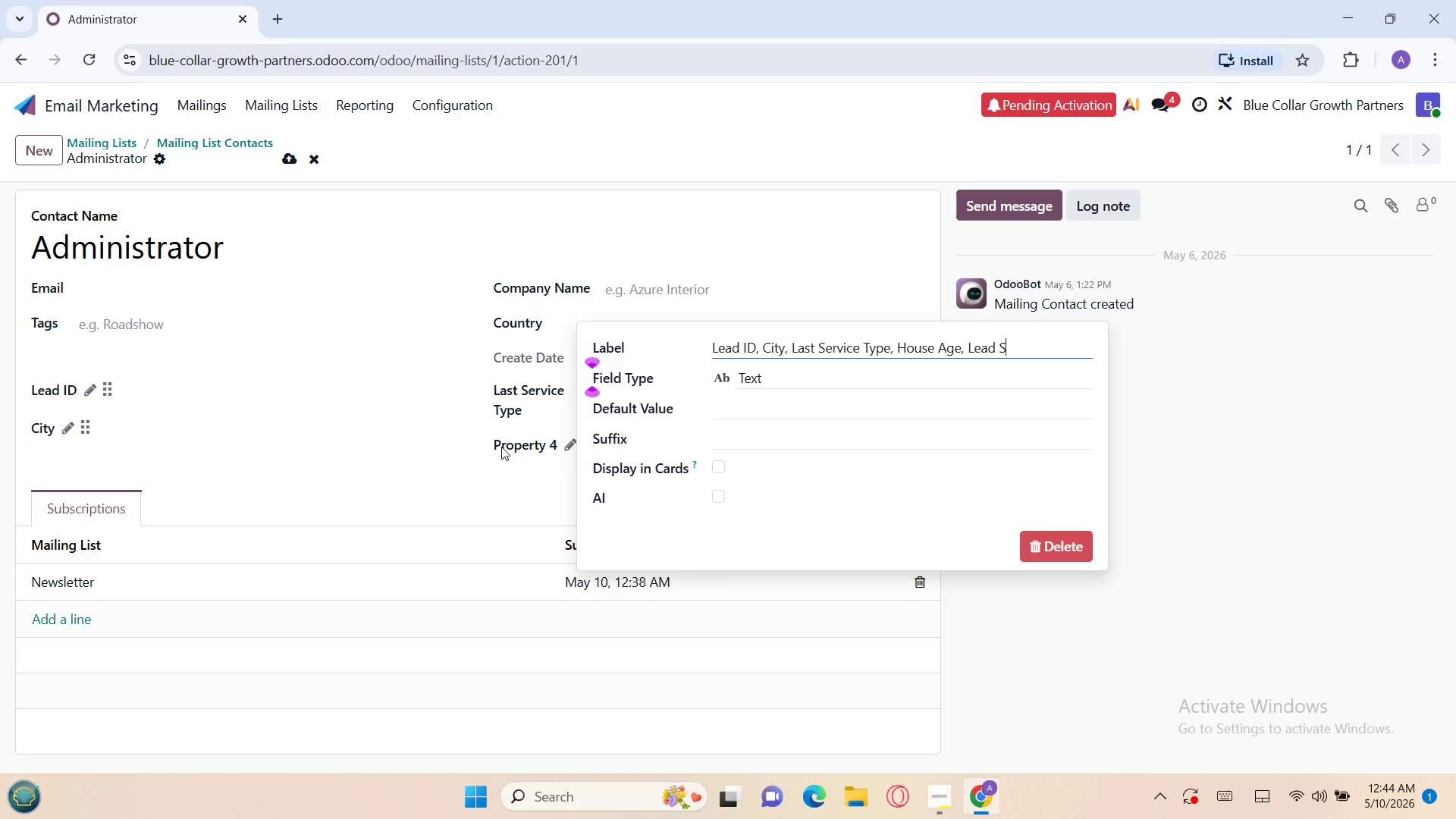 
key(Backspace)
 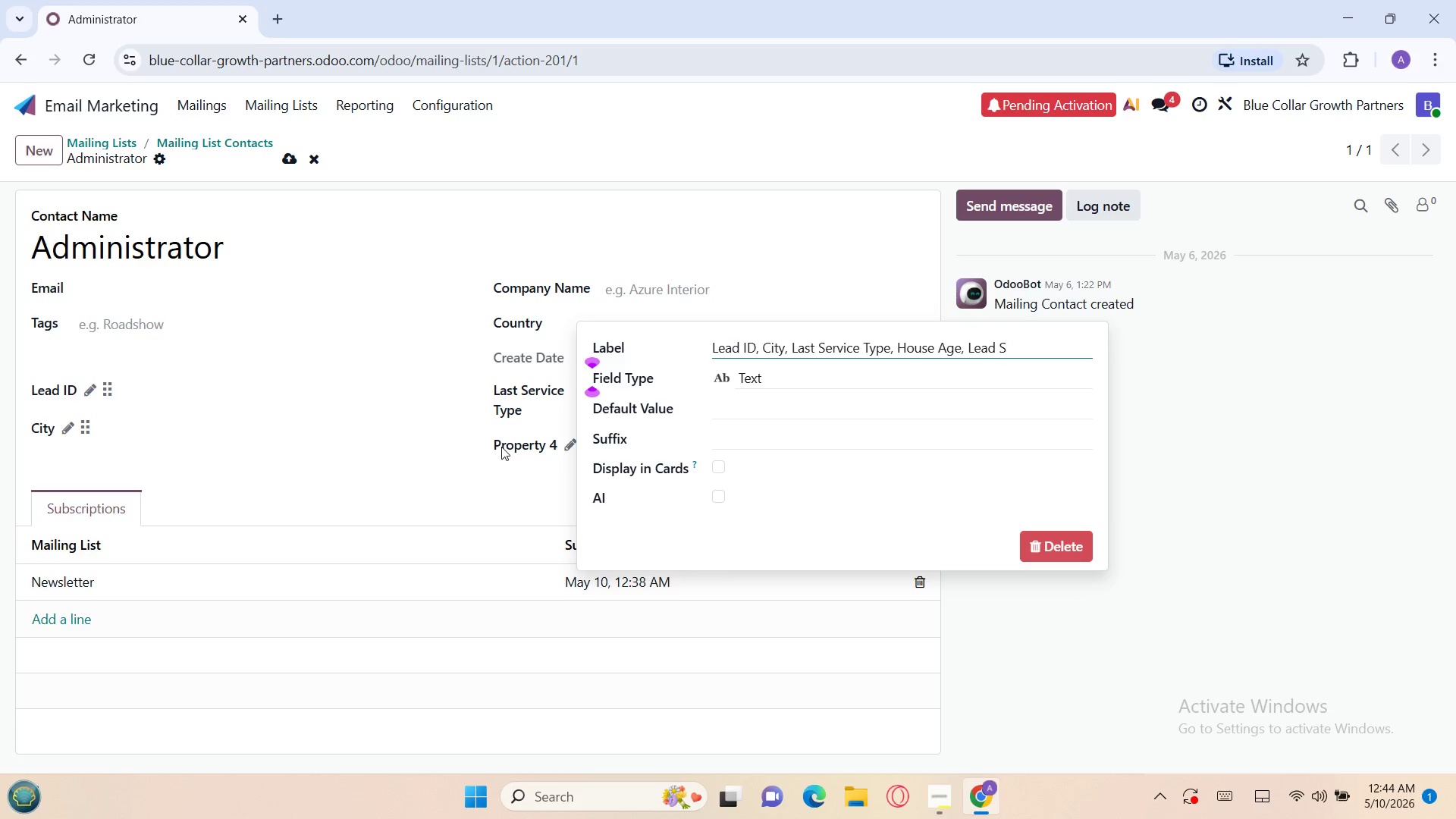 
key(Backspace)
 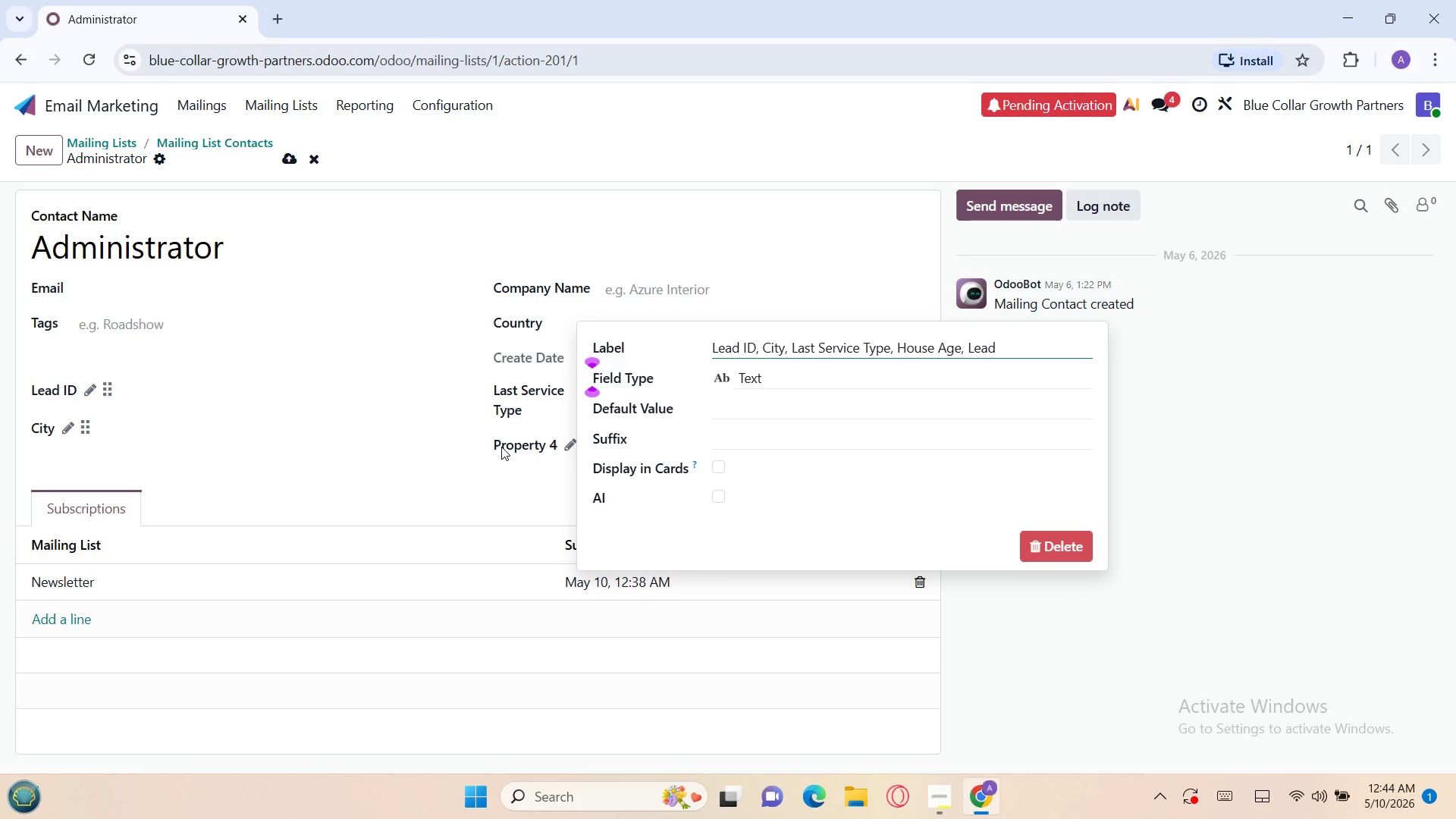 
key(Backspace)
 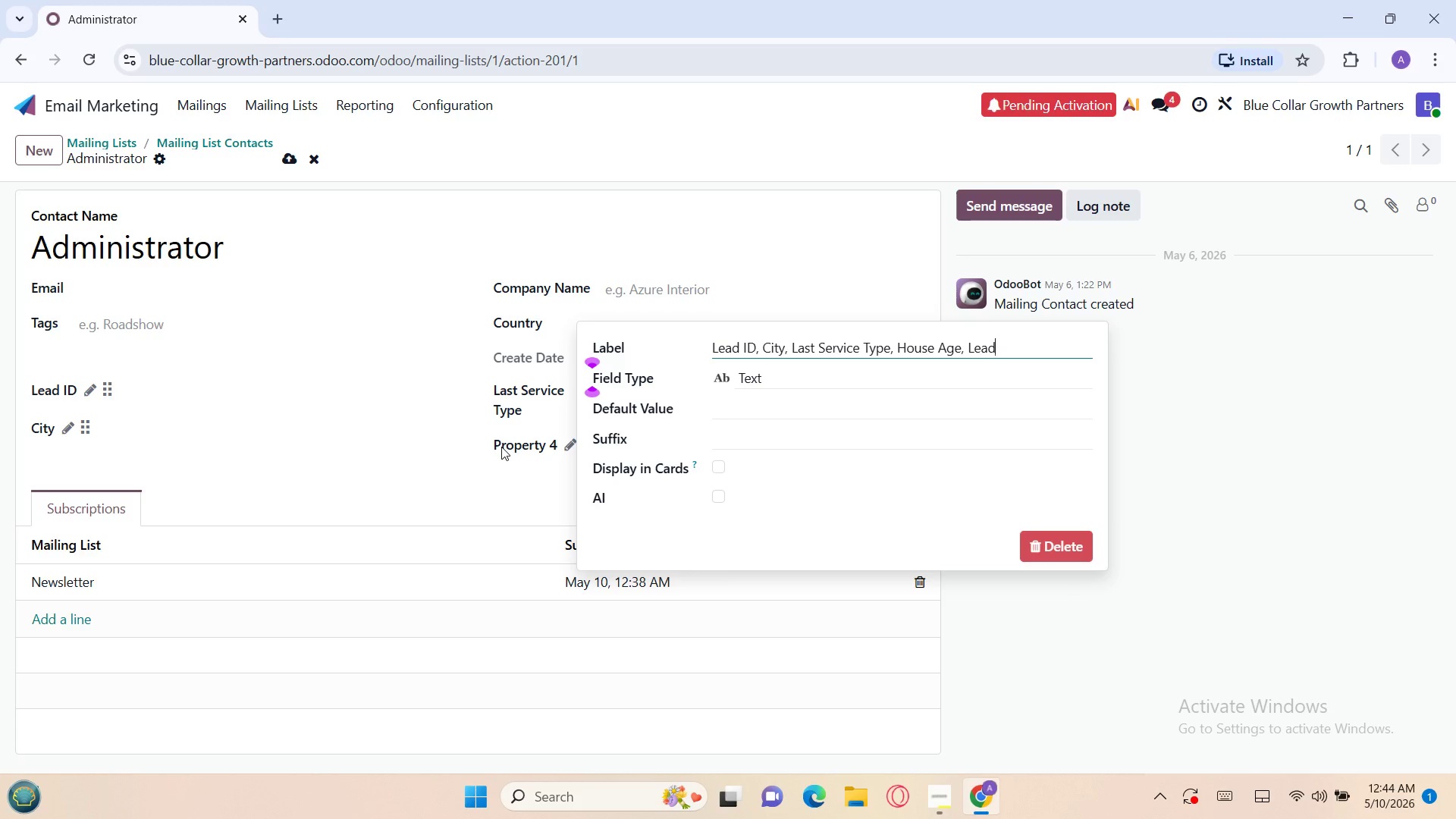 
key(Backspace)
 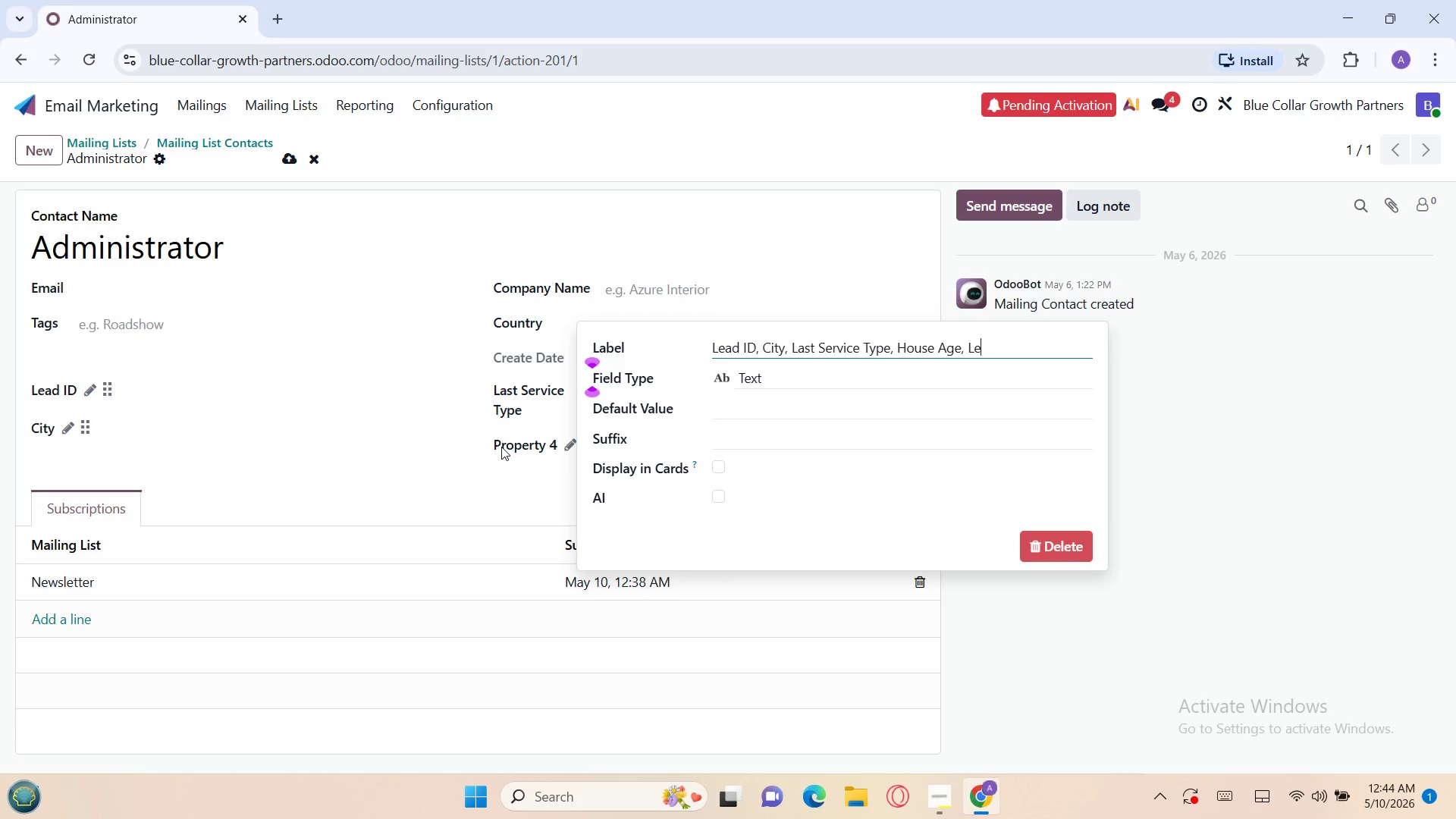 
key(Backspace)
 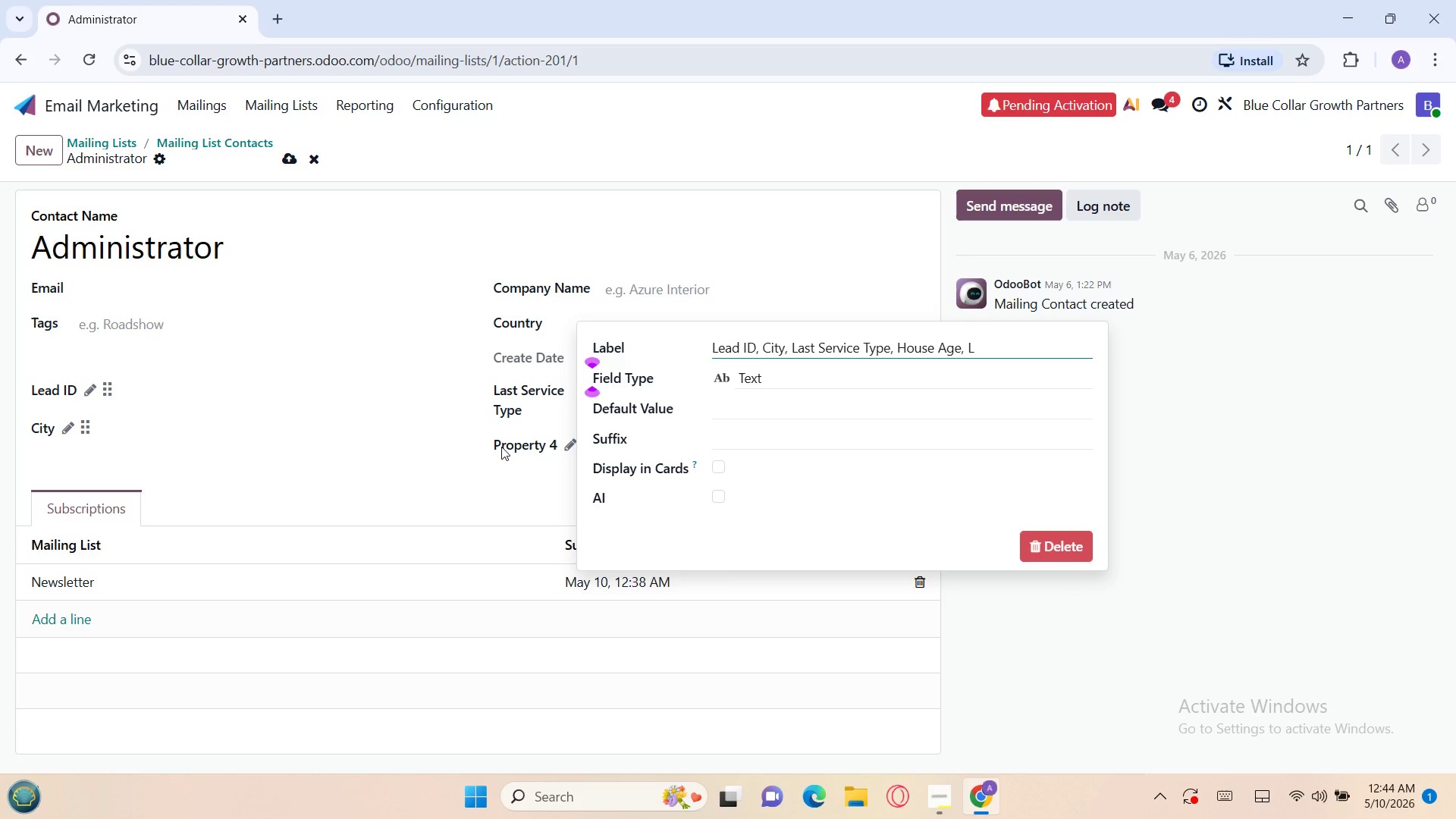 
key(Backspace)
 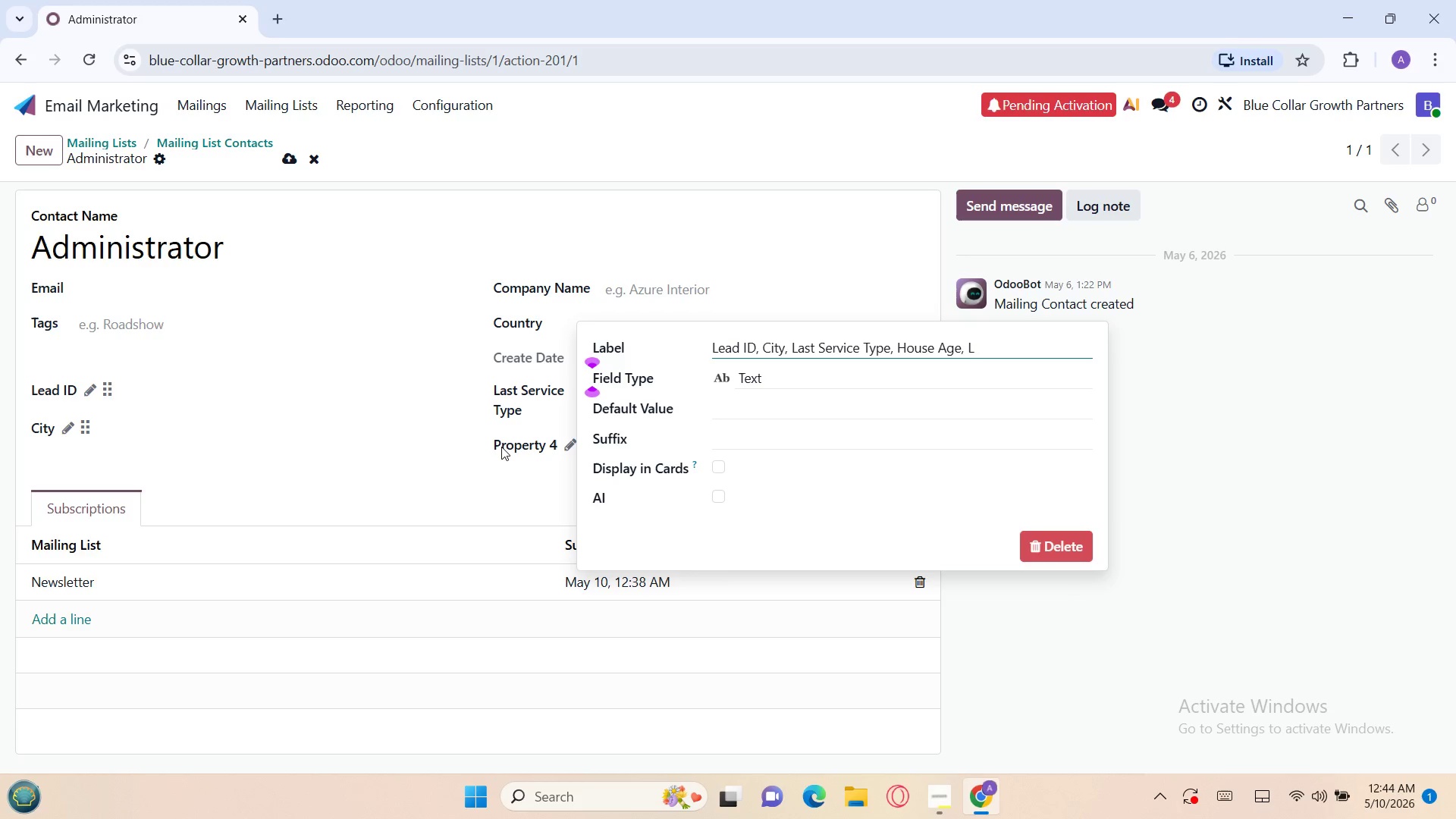 
key(Backspace)
 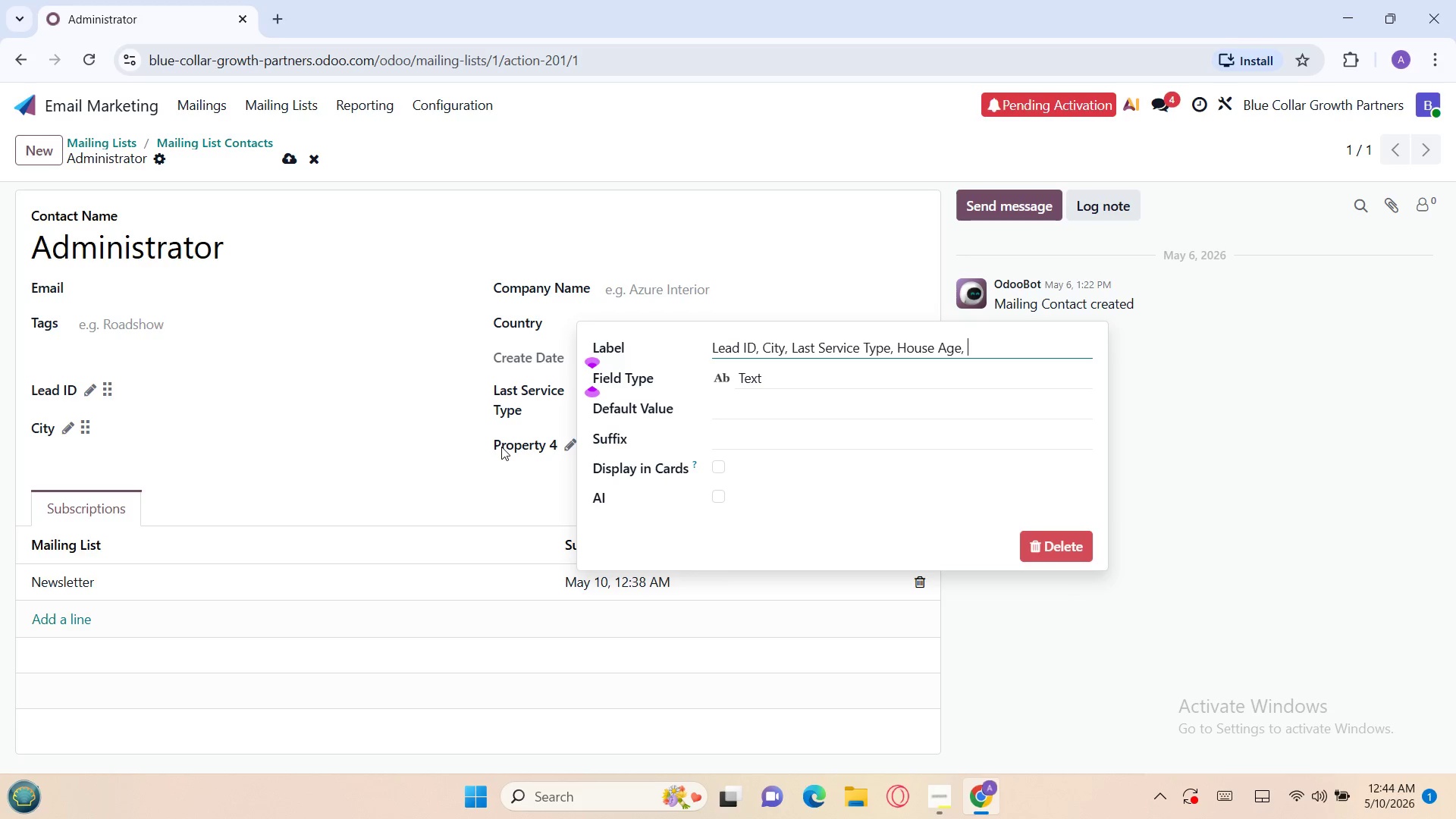 
key(Backspace)
 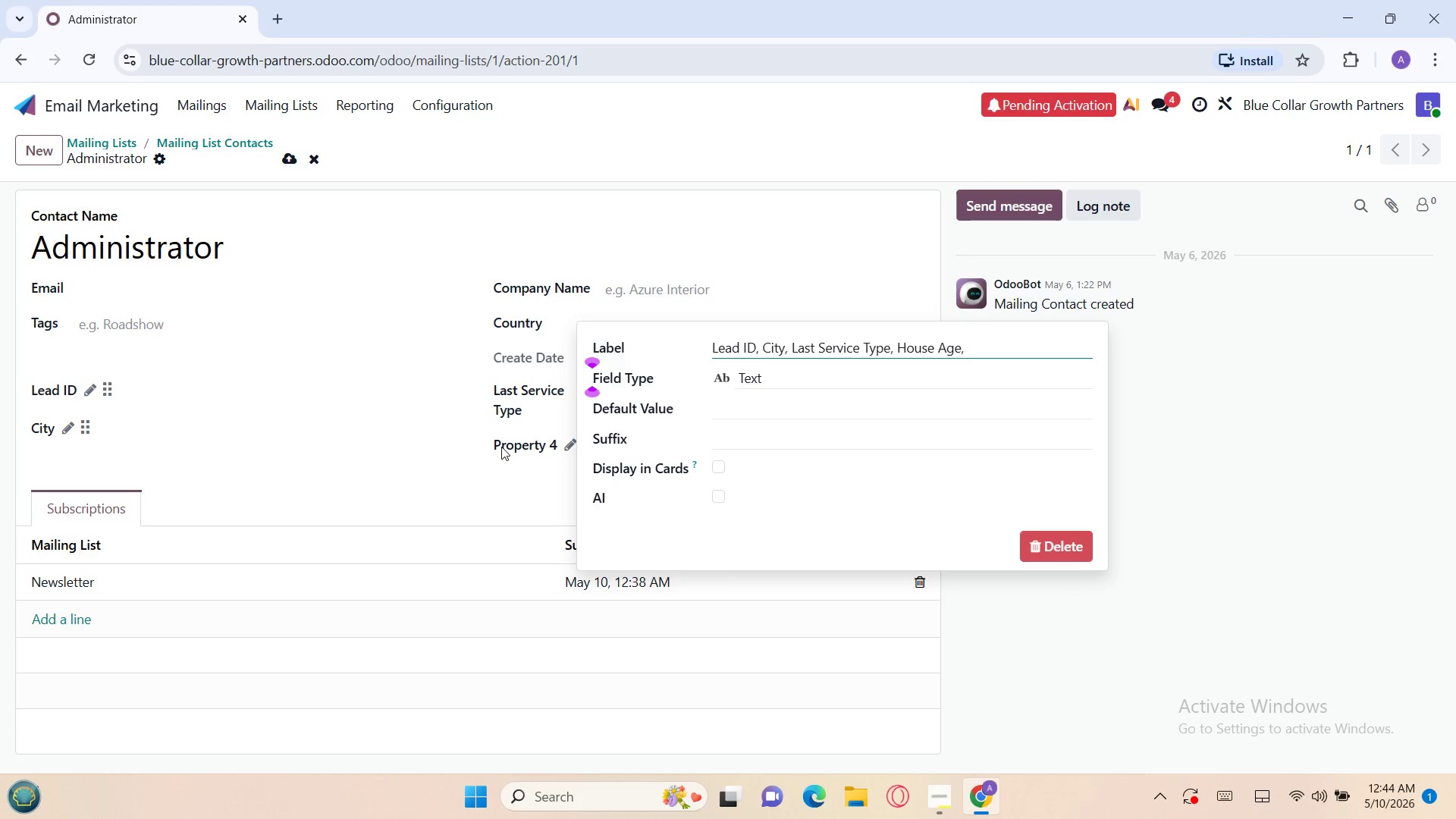 
key(Backspace)
 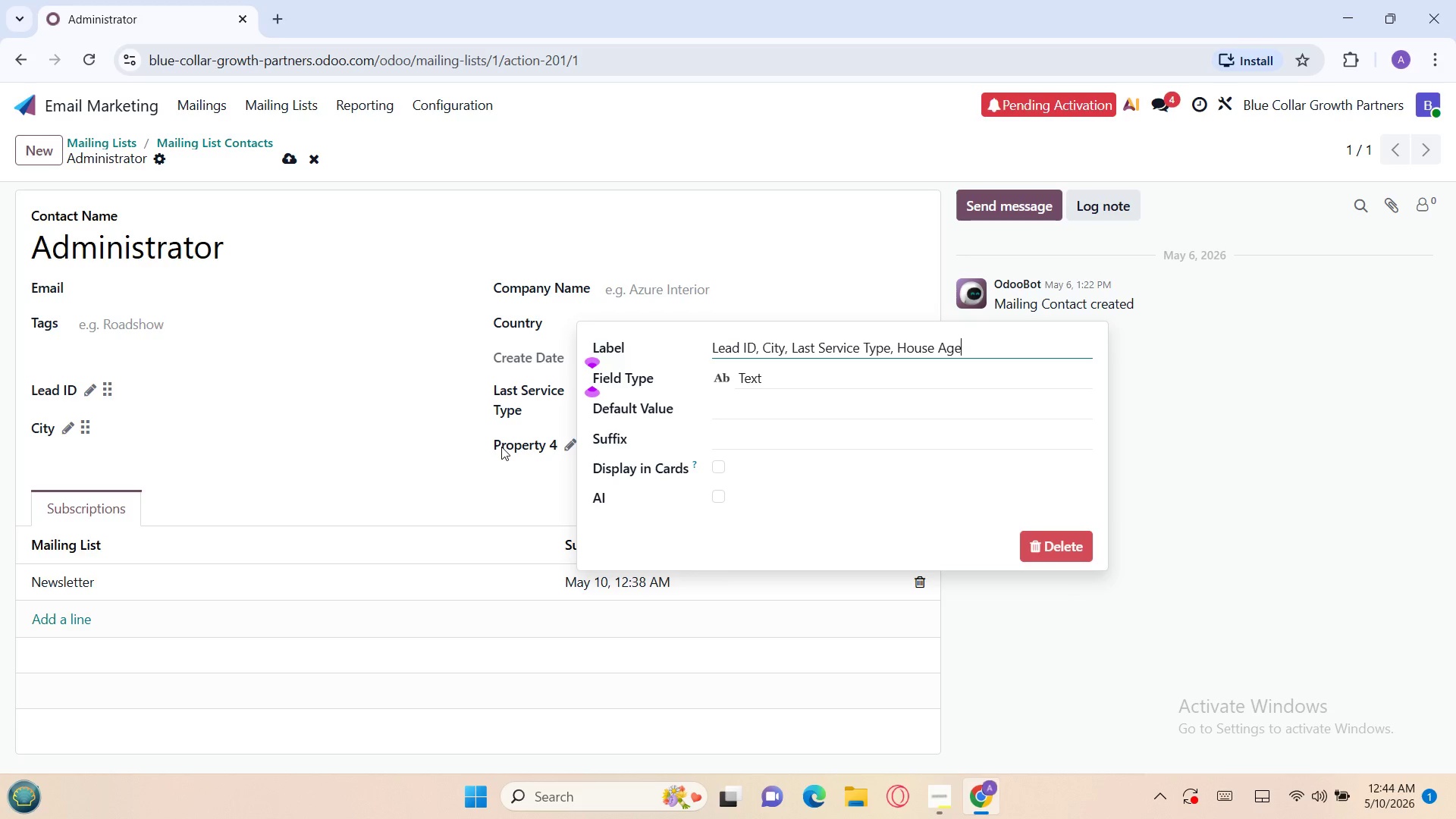 
key(ArrowLeft)
 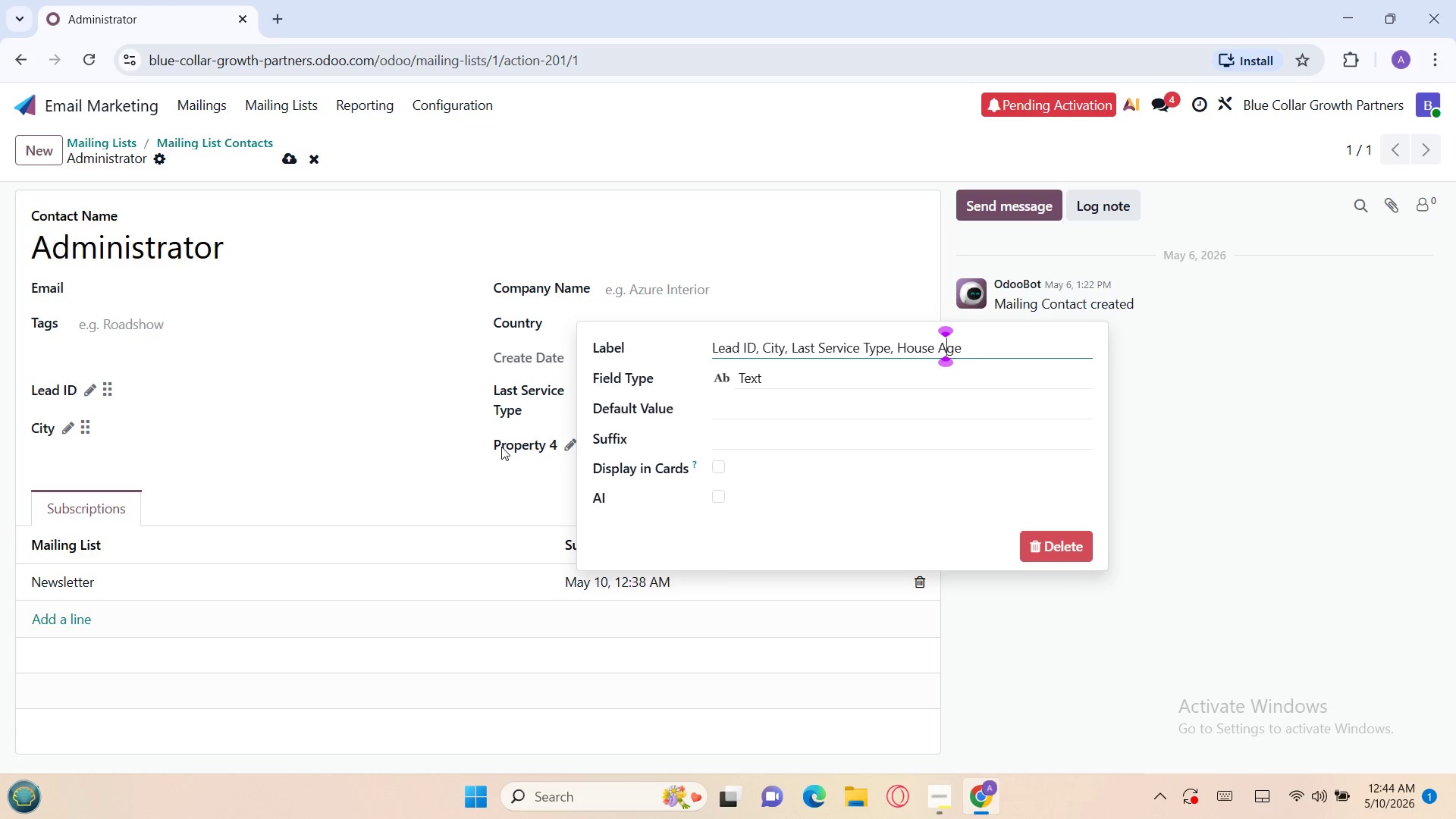 
key(ArrowLeft)
 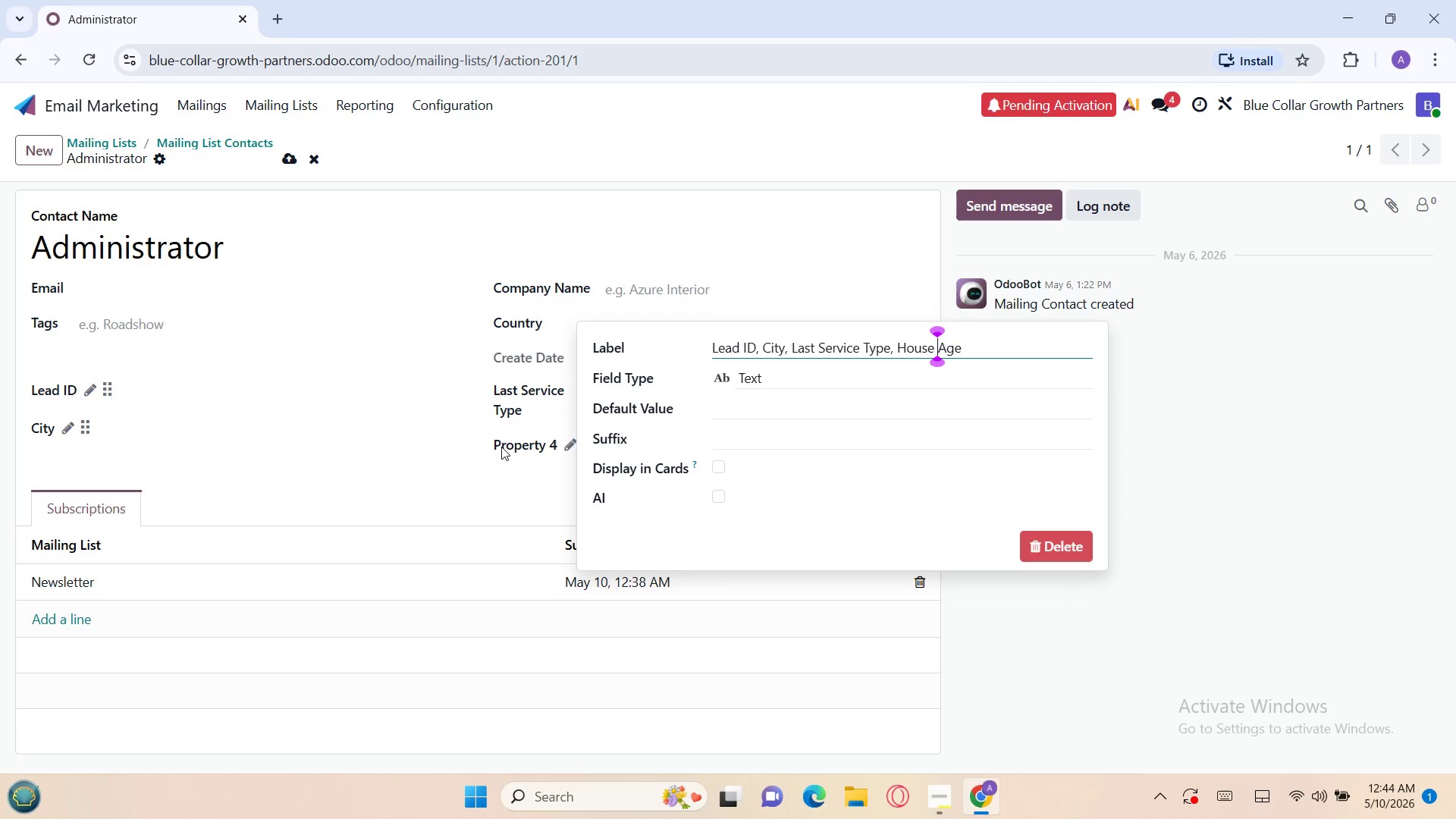 
key(ArrowLeft)
 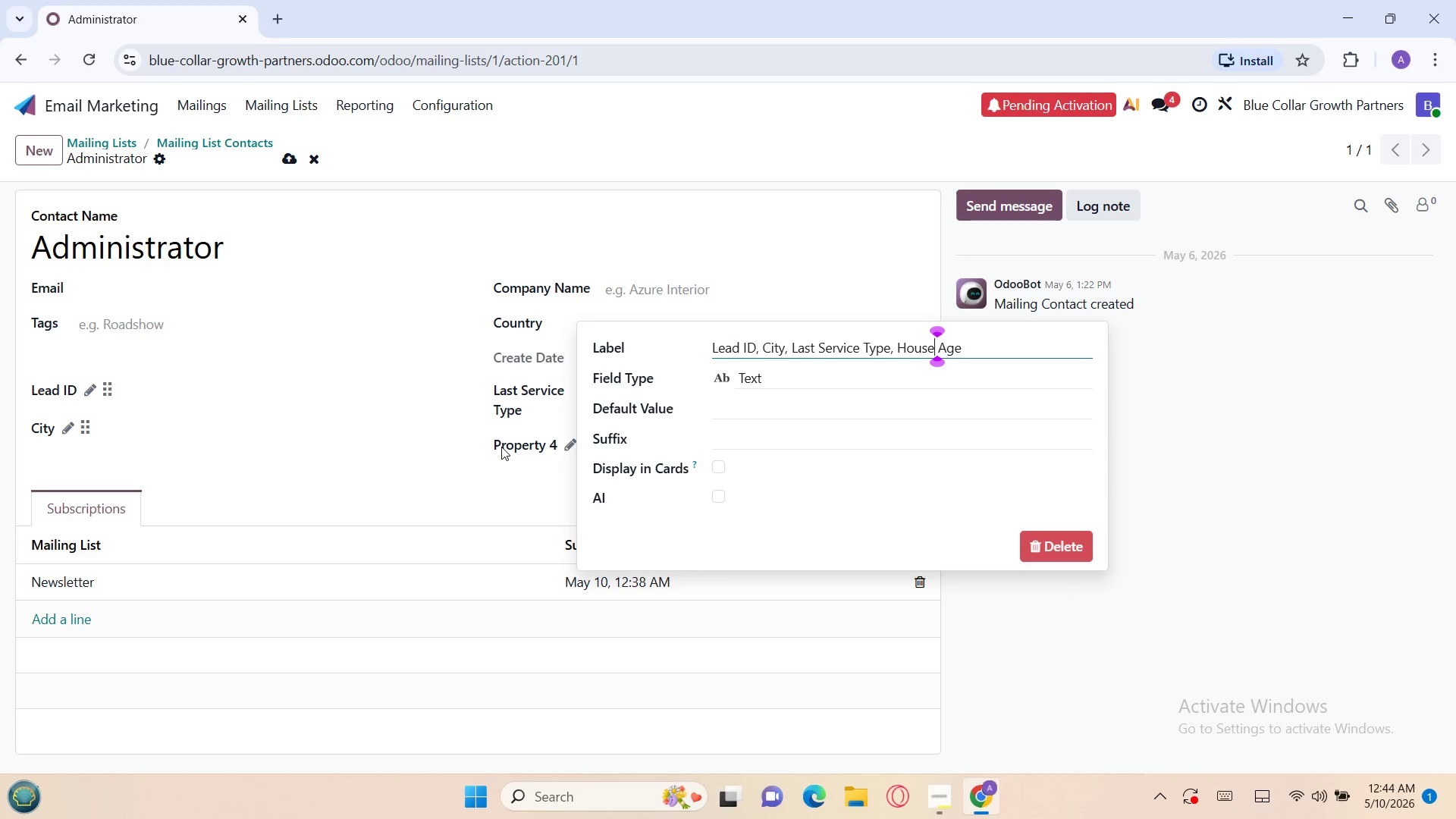 
key(ArrowLeft)
 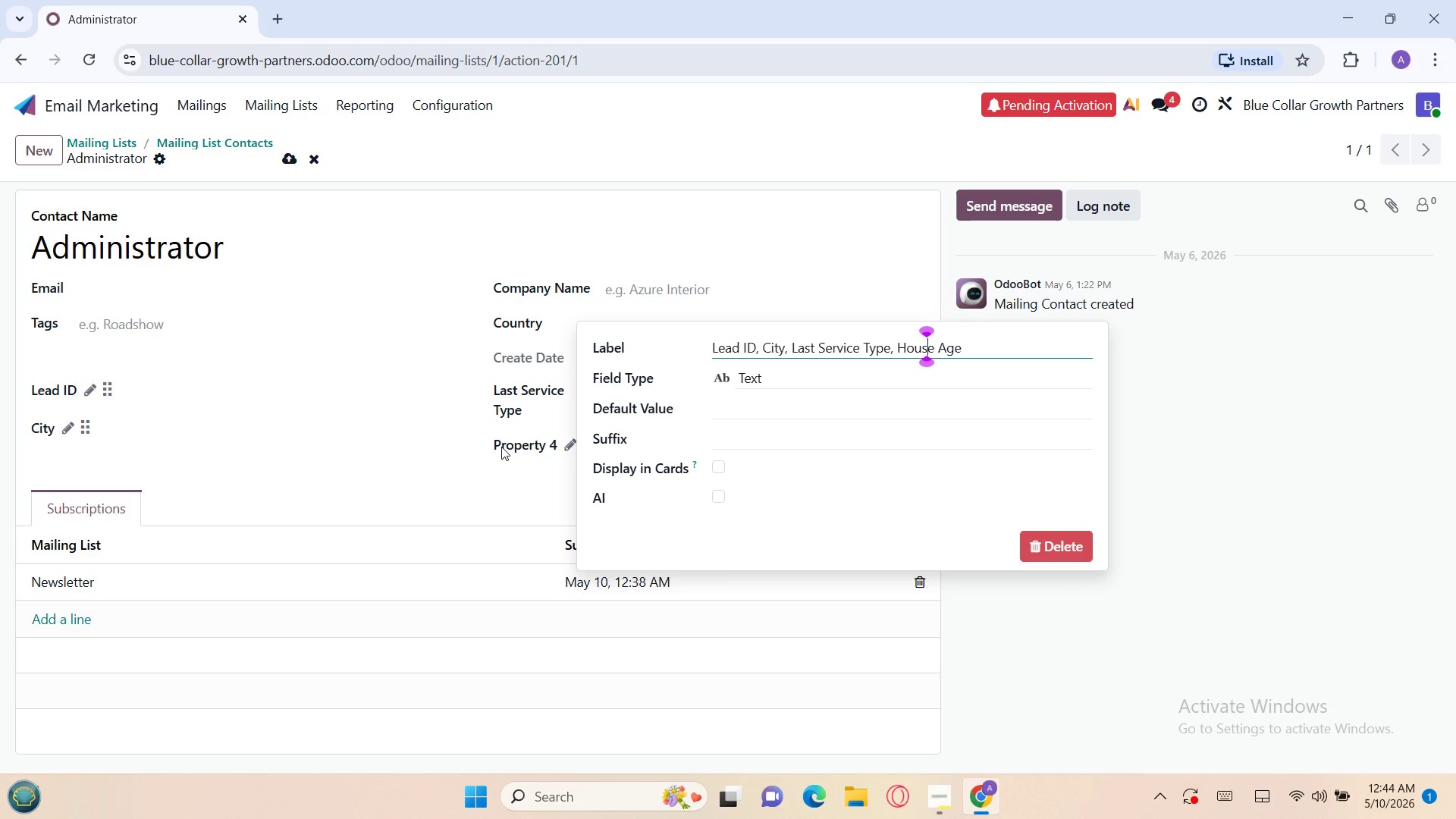 
key(ArrowLeft)
 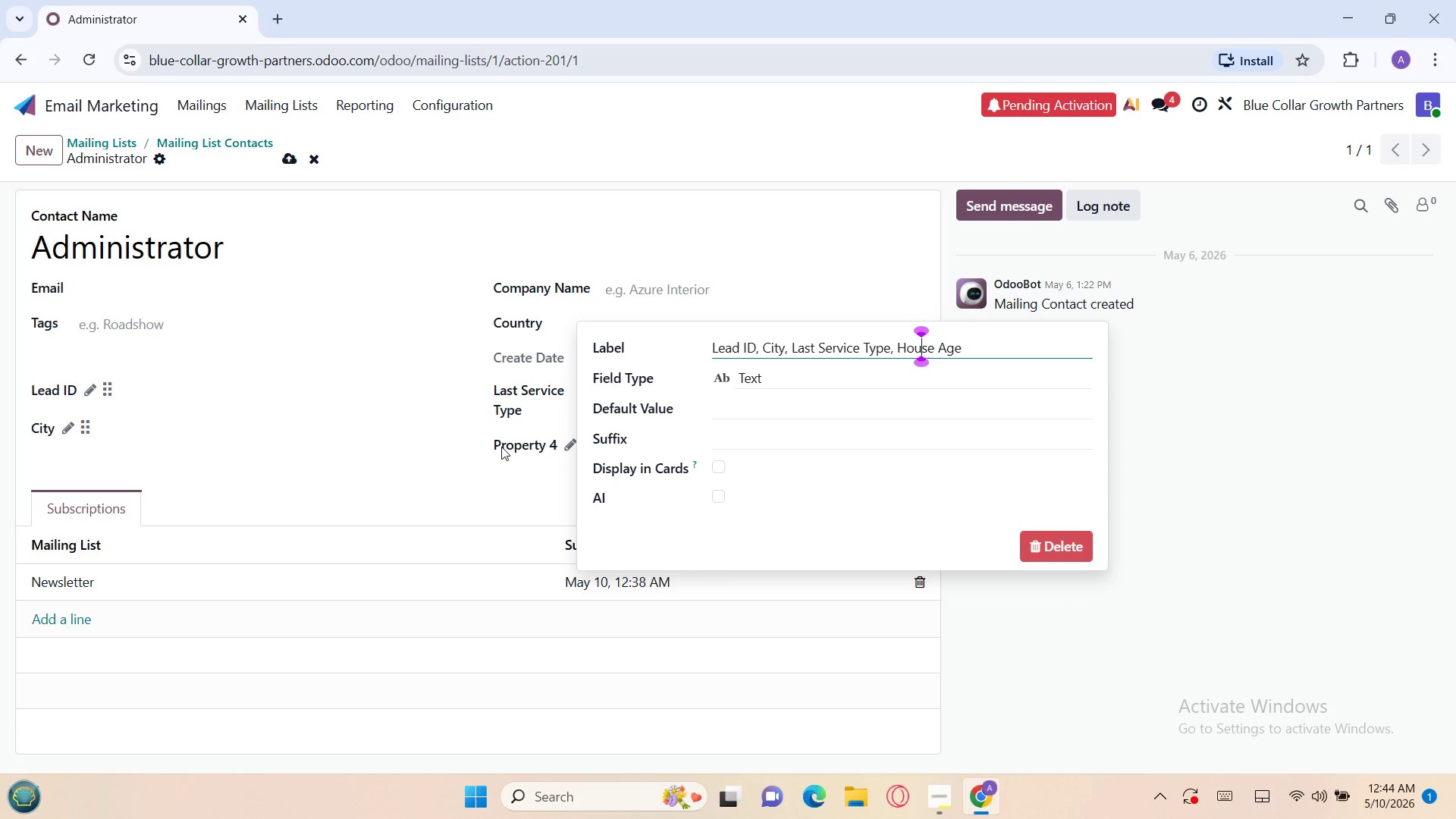 
key(ArrowLeft)
 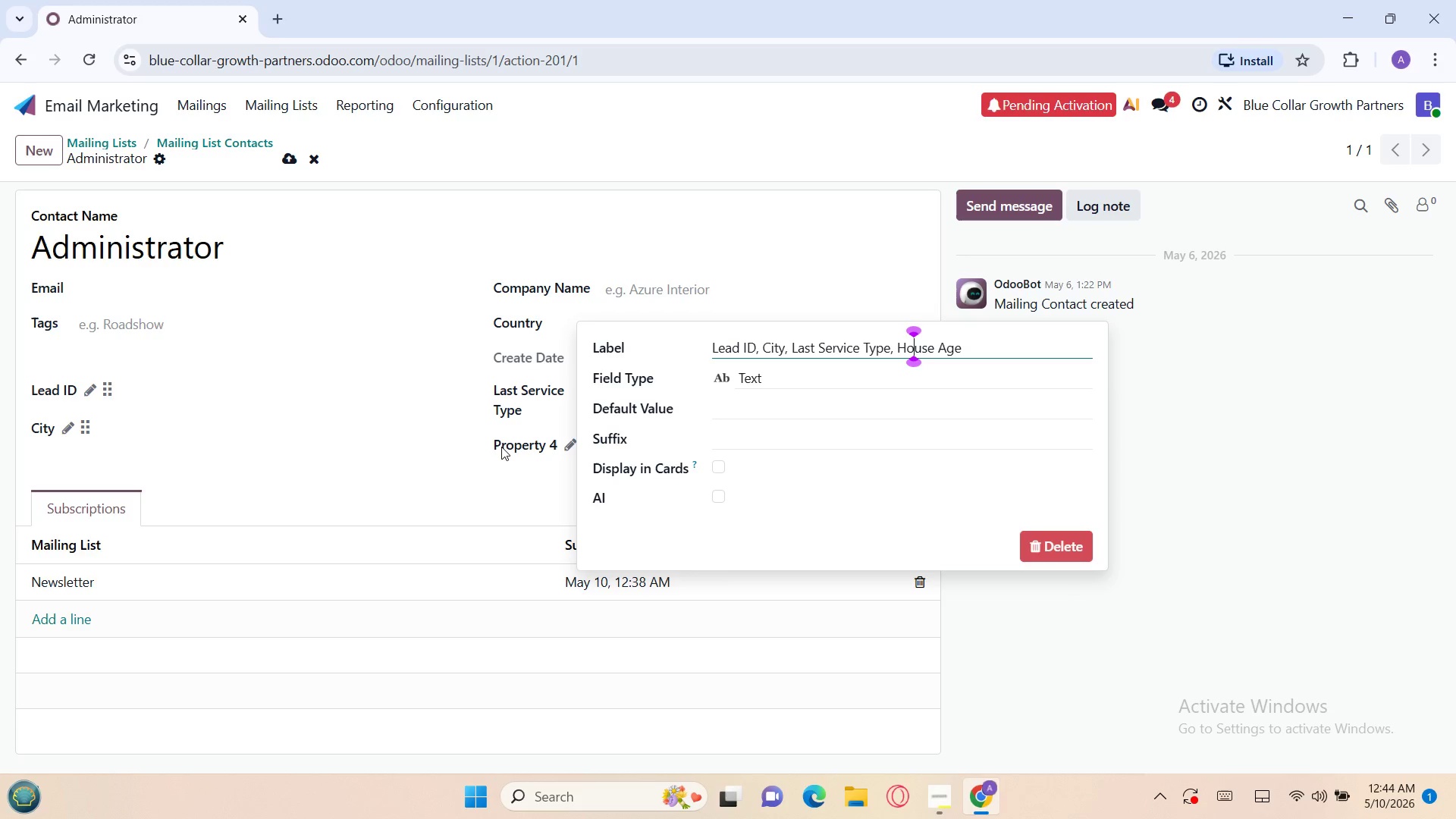 
key(ArrowLeft)
 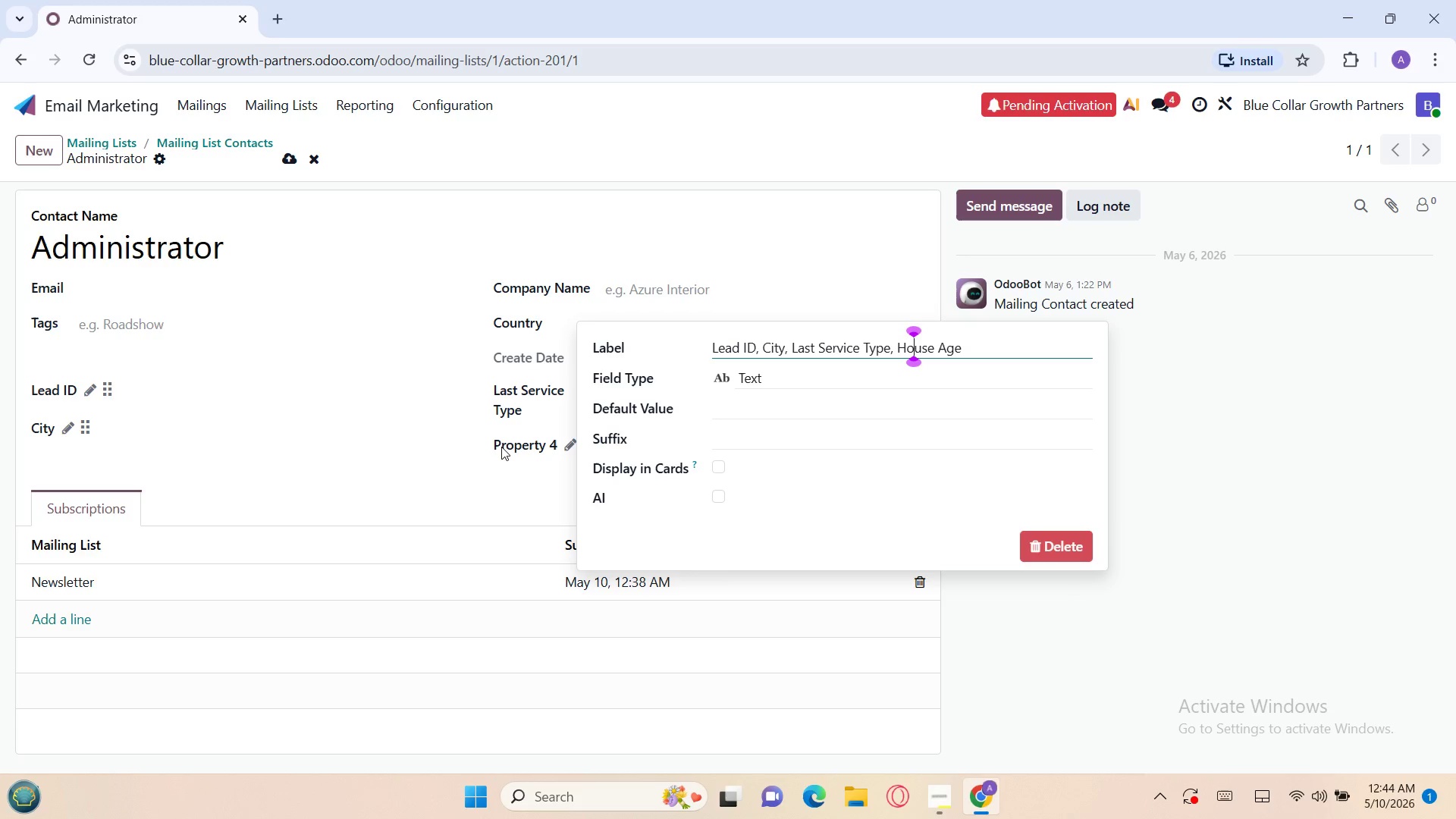 
key(ArrowLeft)
 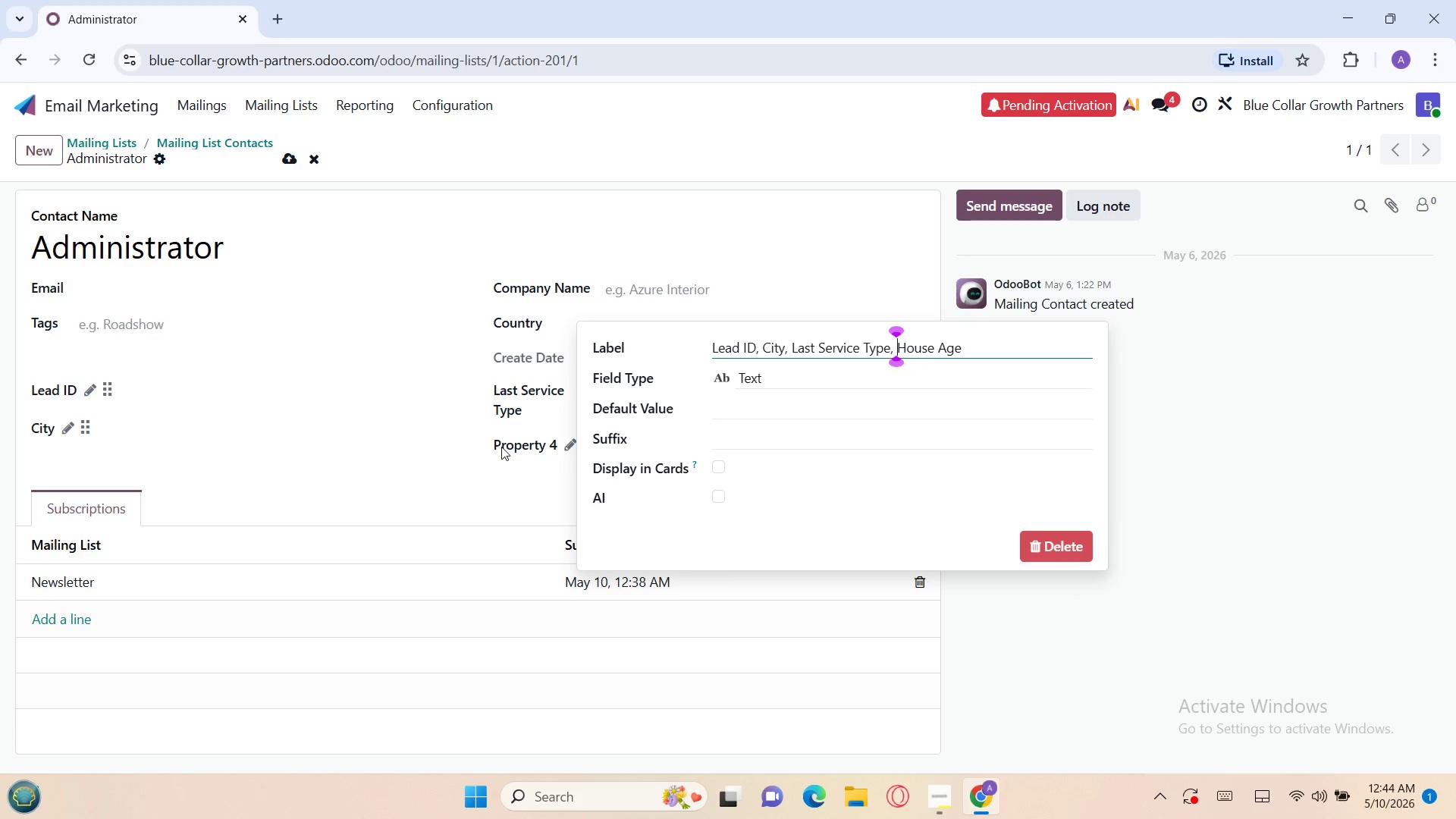 
key(ArrowLeft)
 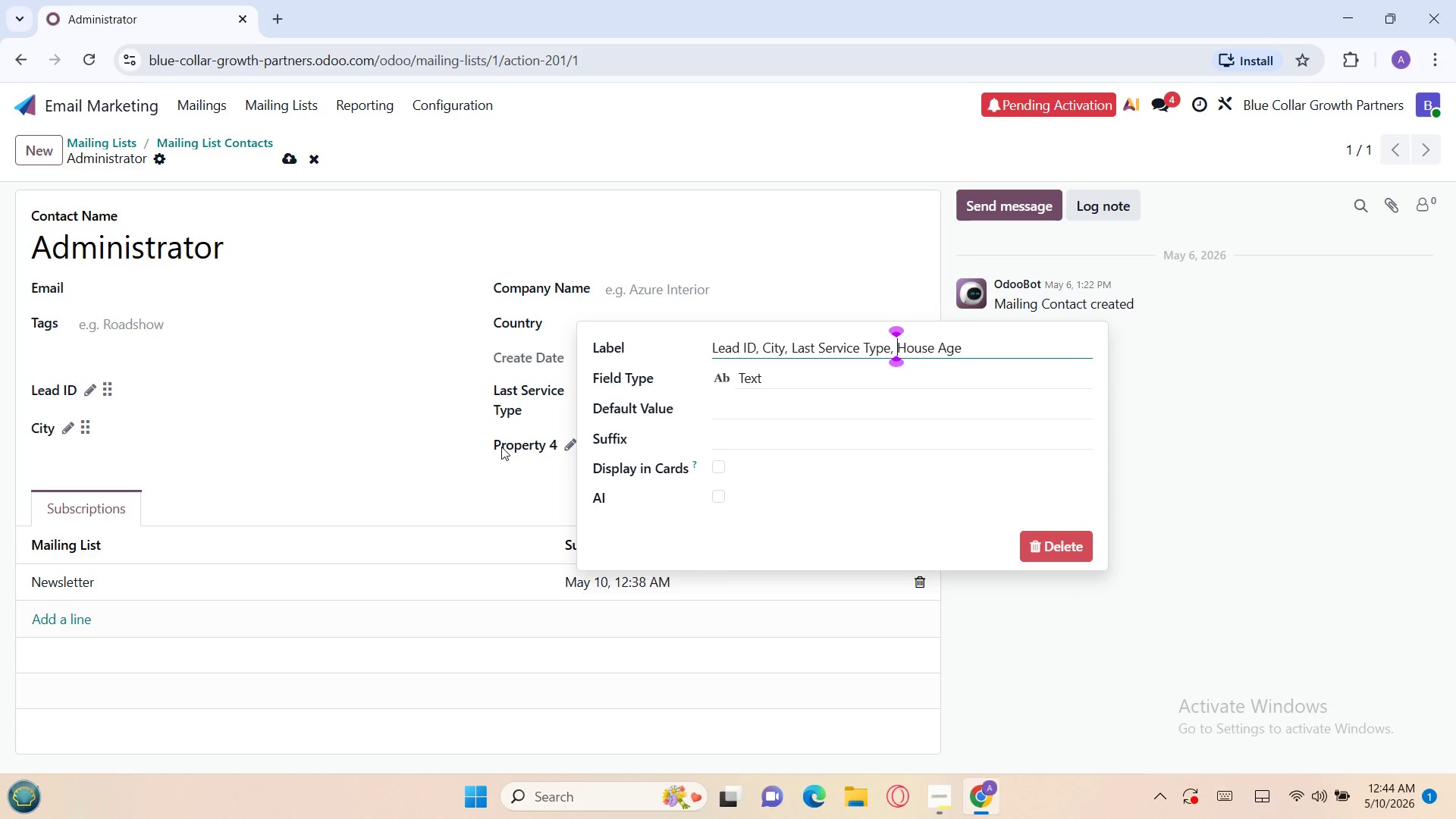 
key(Backspace)
 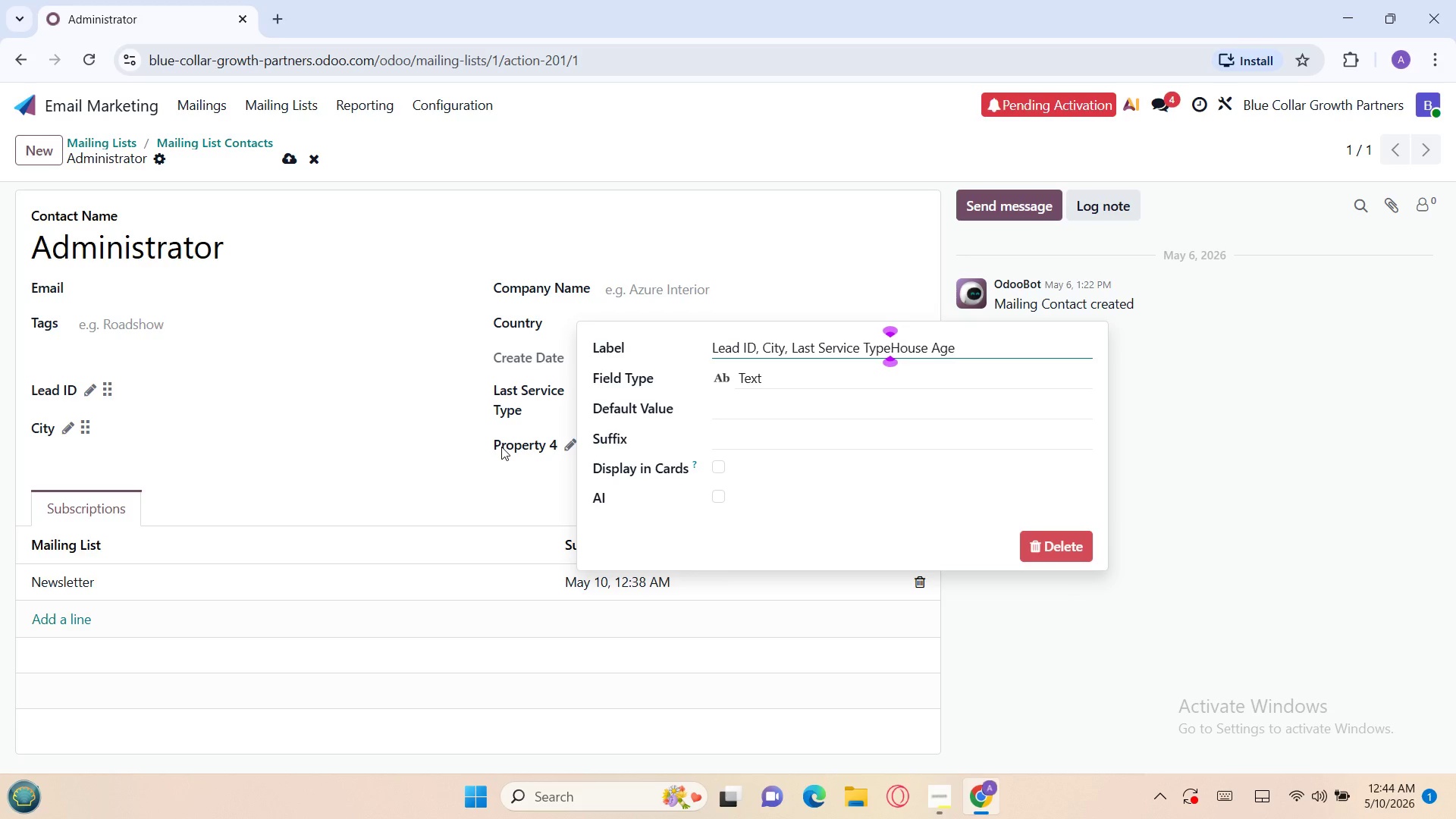 
key(Backspace)
 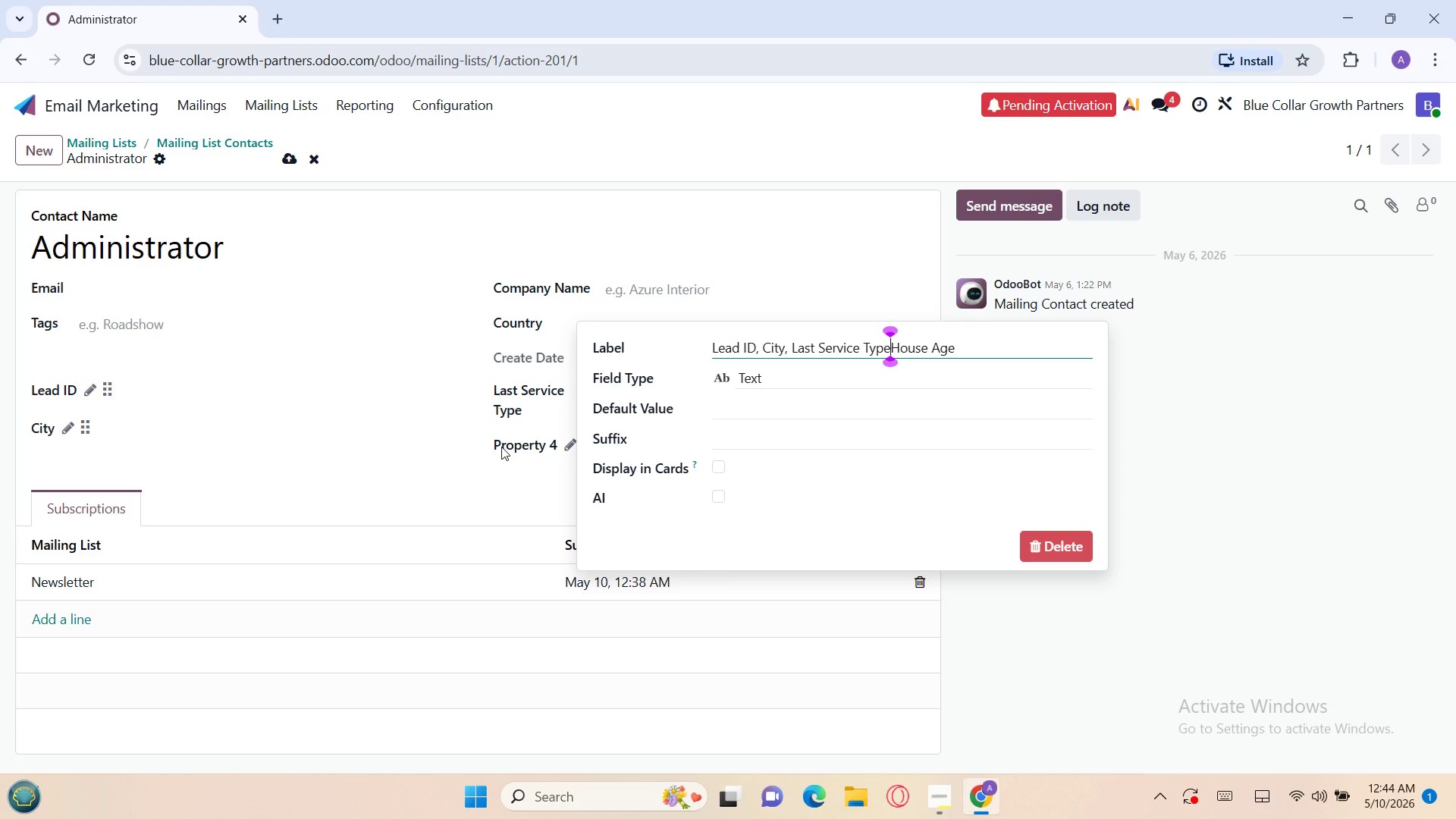 
key(Backspace)
 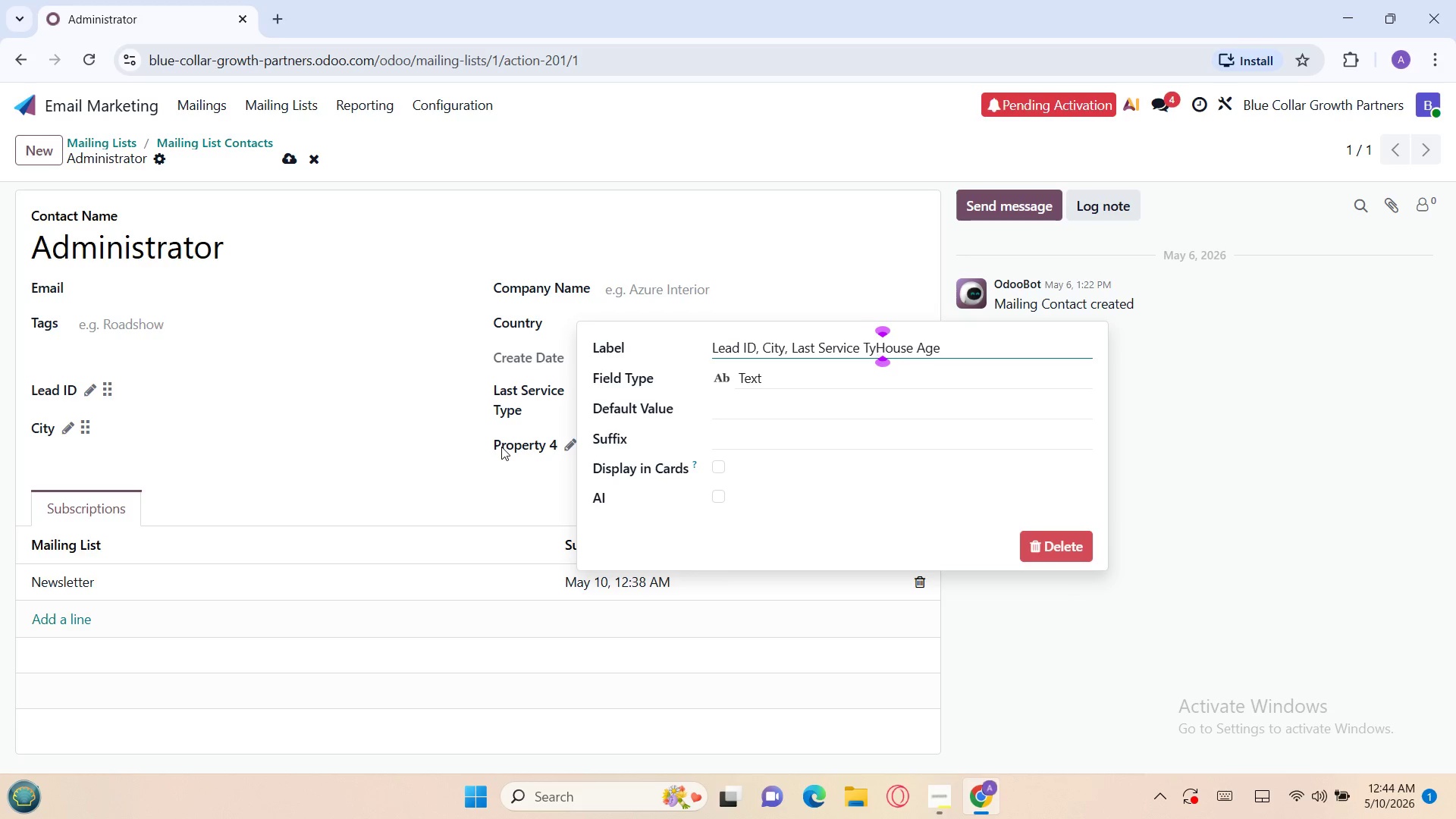 
key(Backspace)
 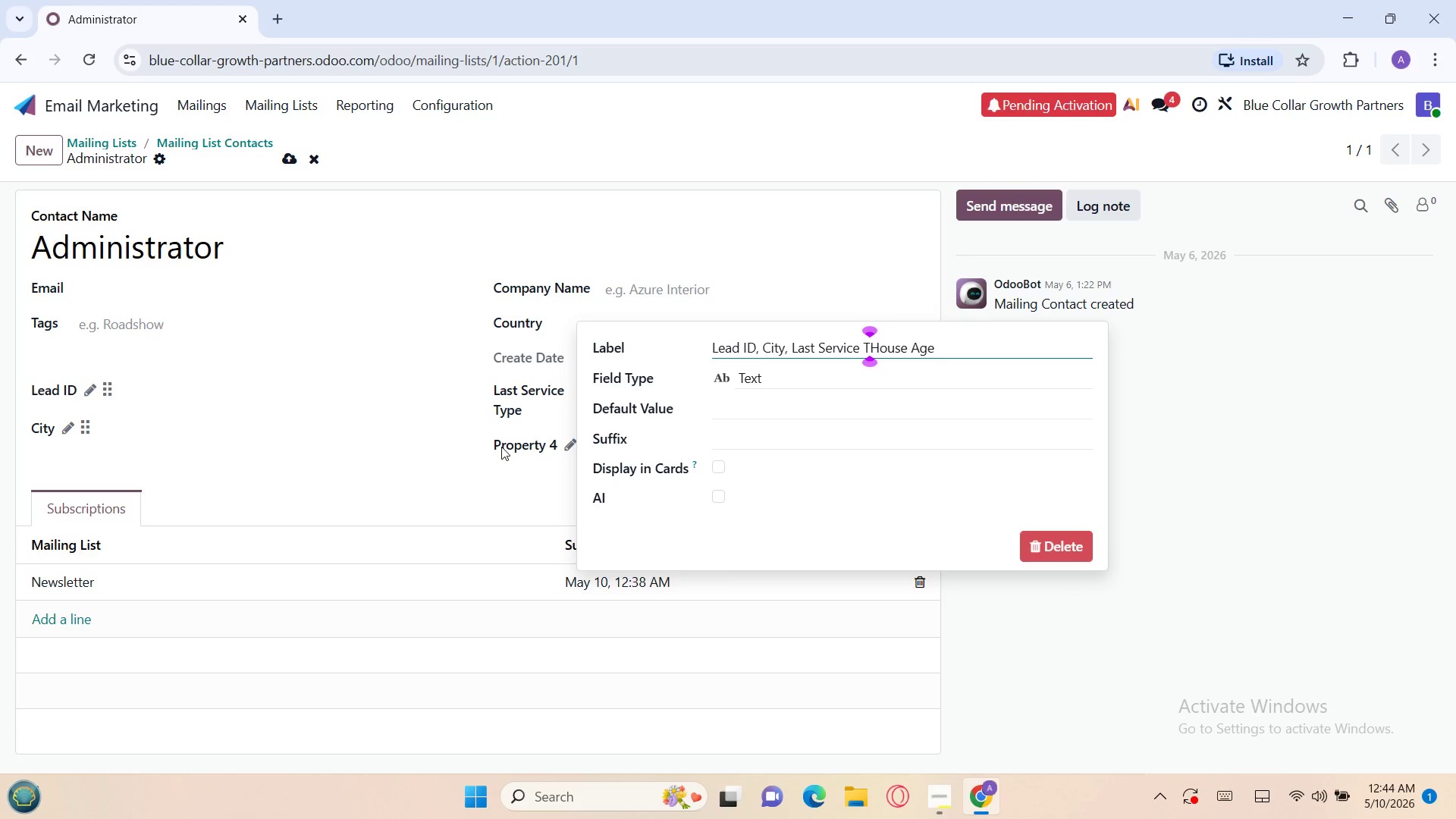 
key(Backspace)
 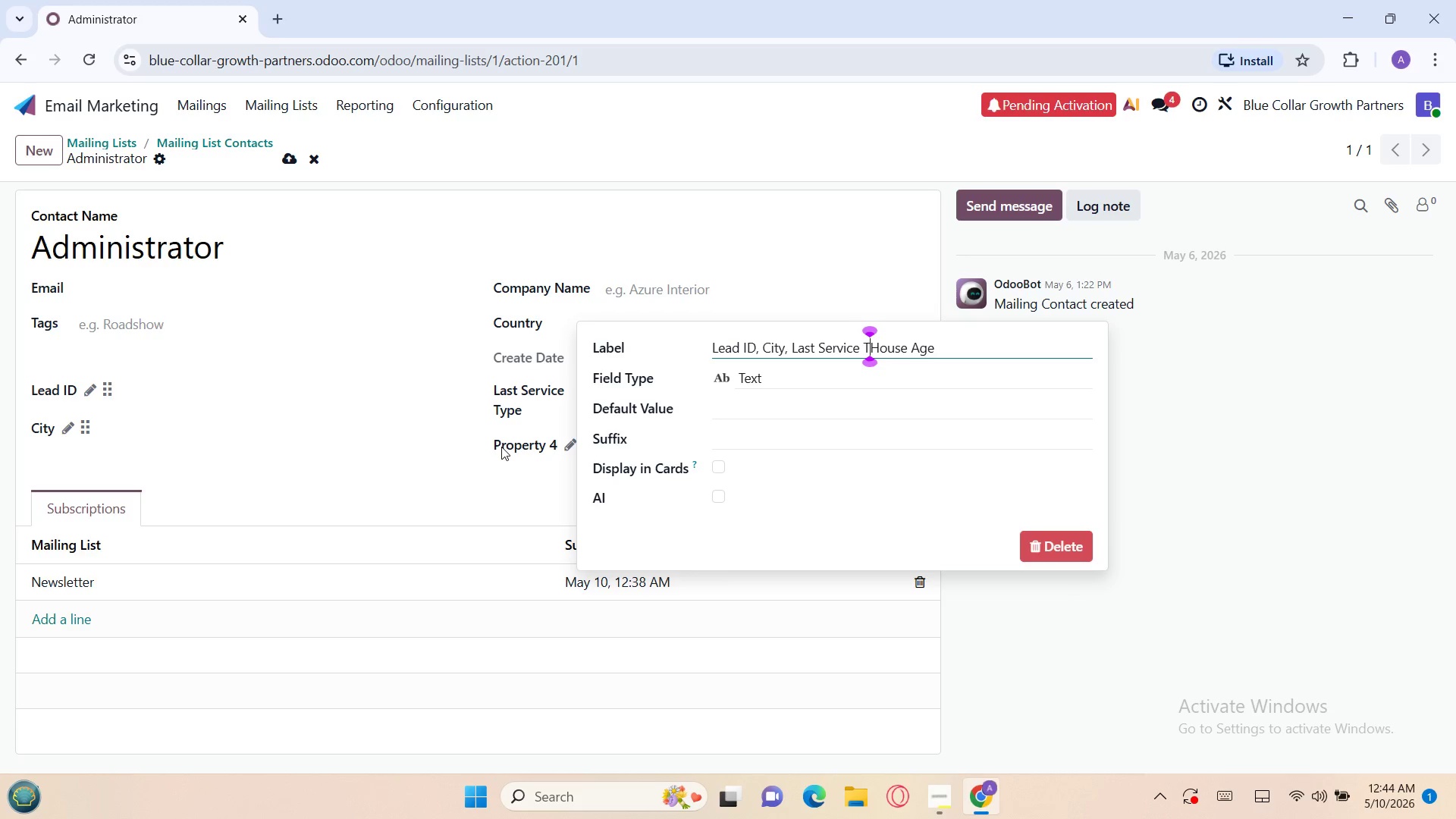 
key(Backspace)
 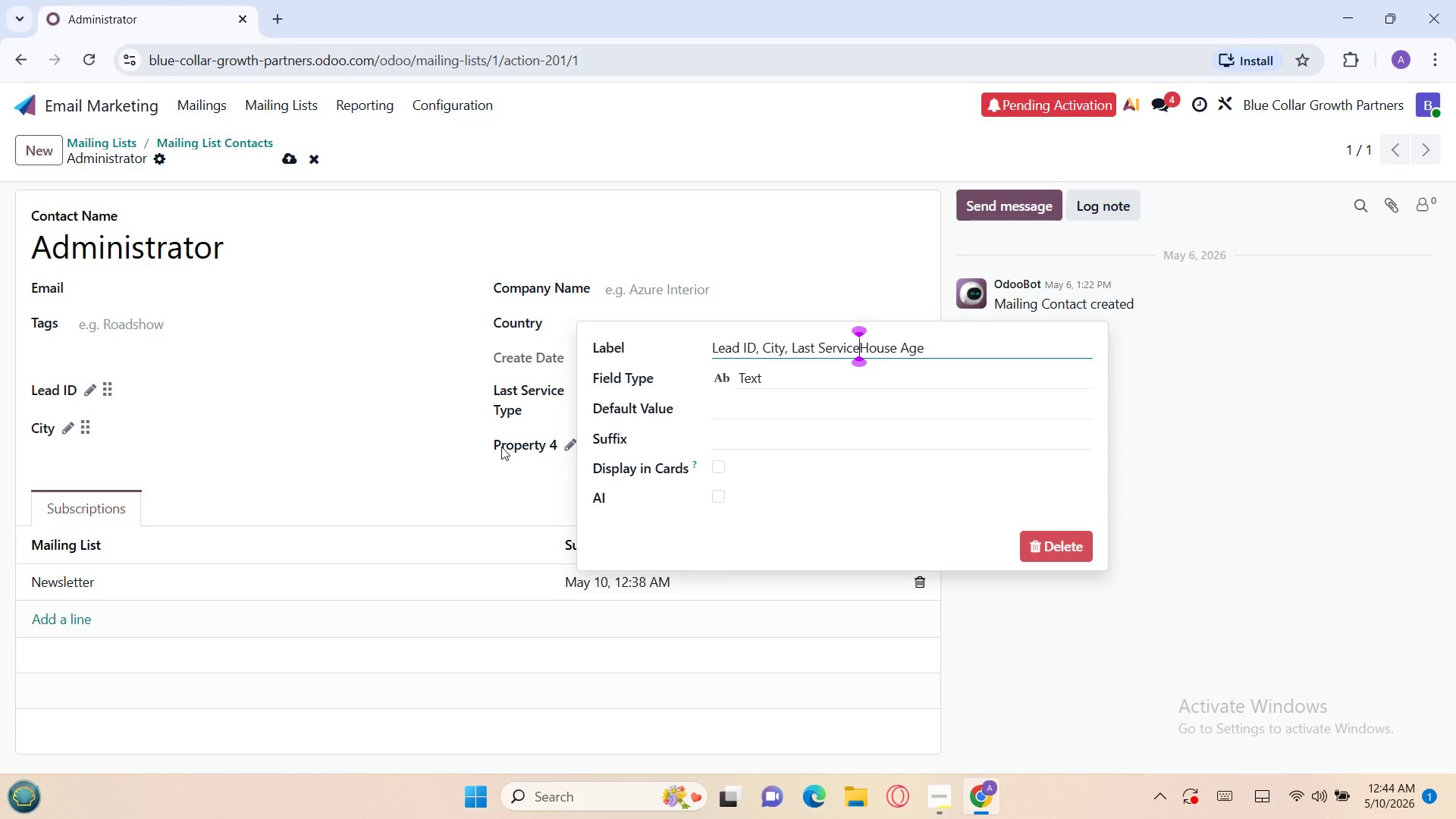 
key(Backspace)
 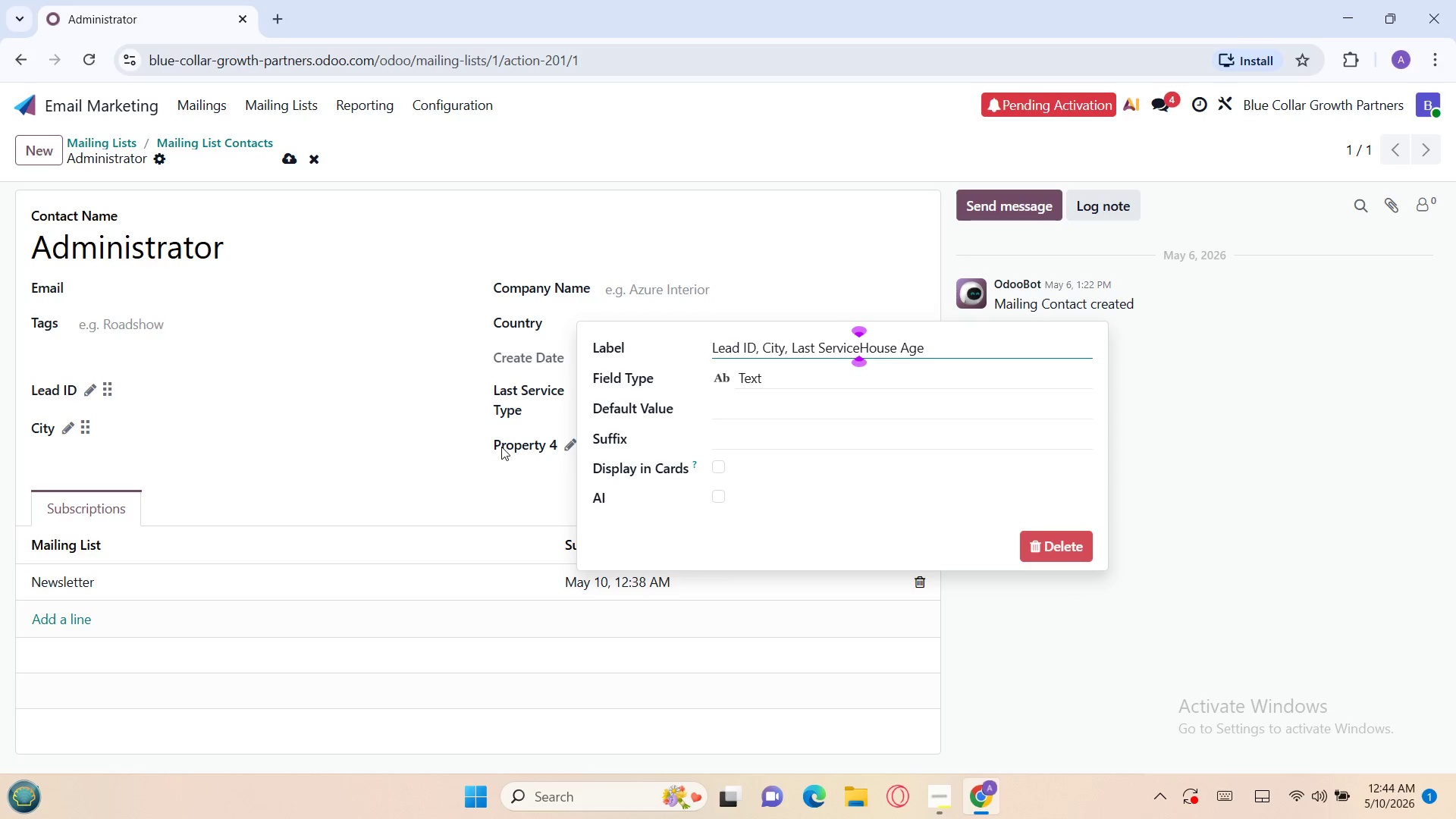 
key(Backspace)
 